 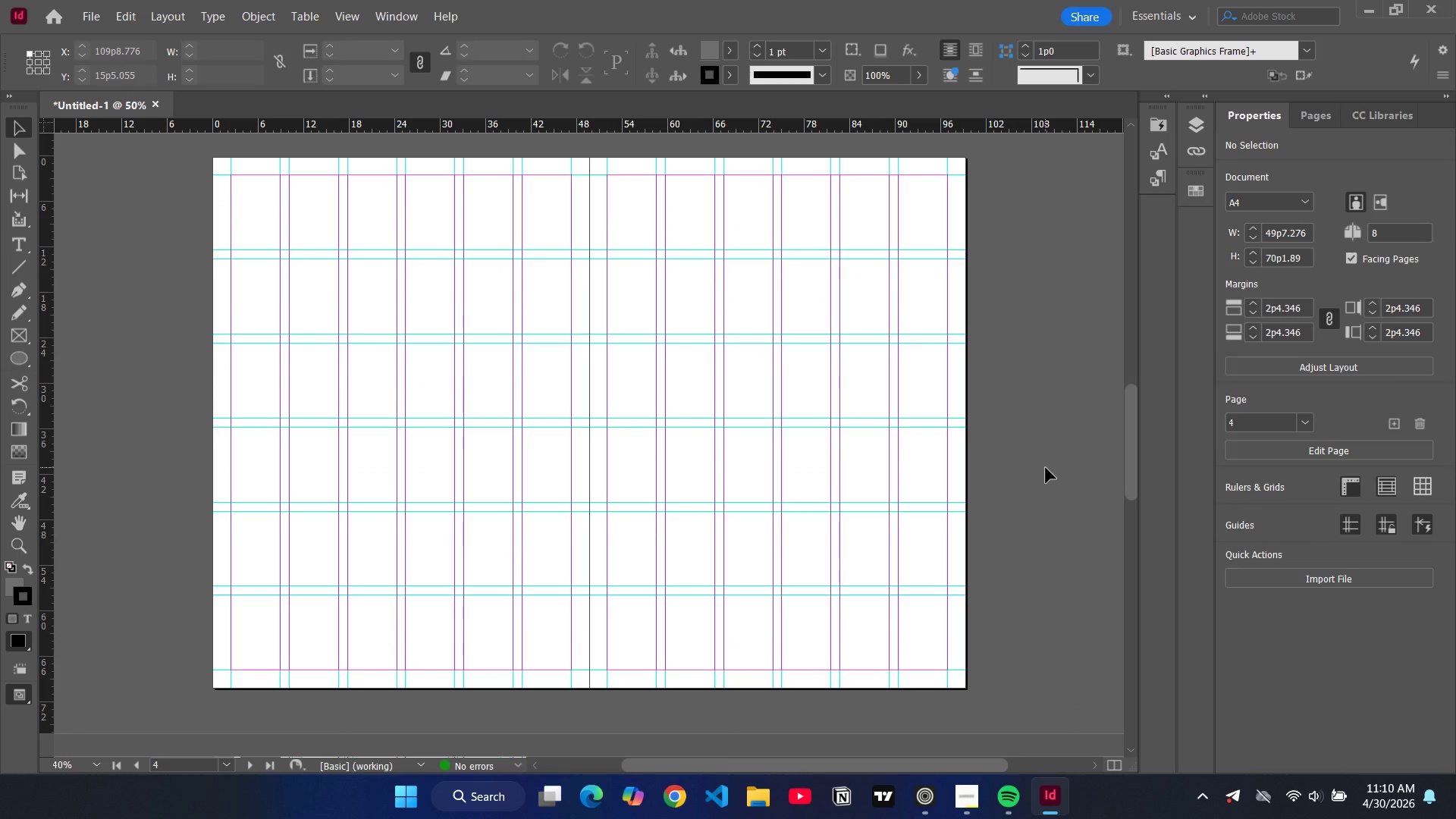 
scroll: coordinate [507, 249], scroll_direction: up, amount: 13.0
 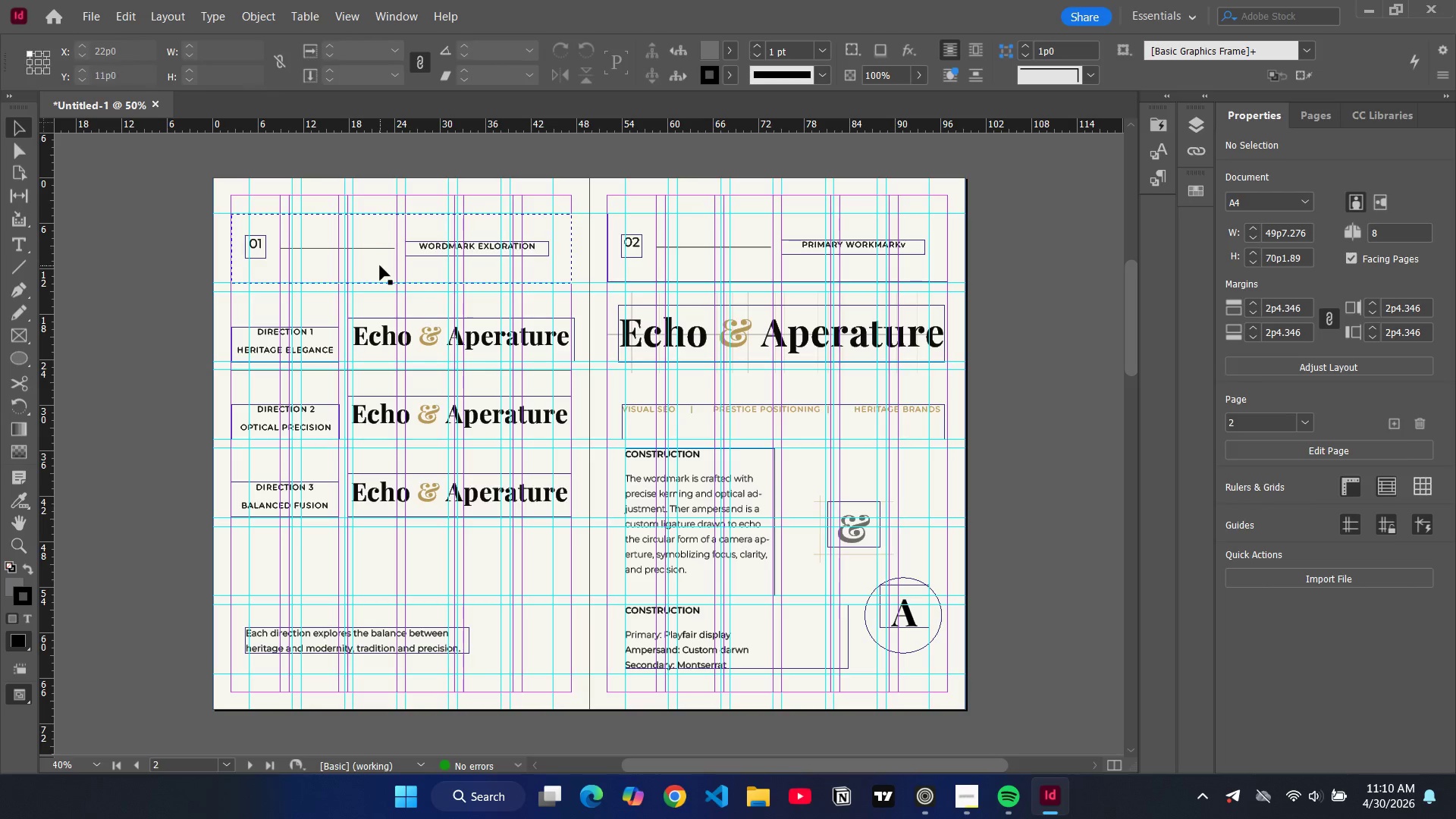 
left_click([380, 265])
 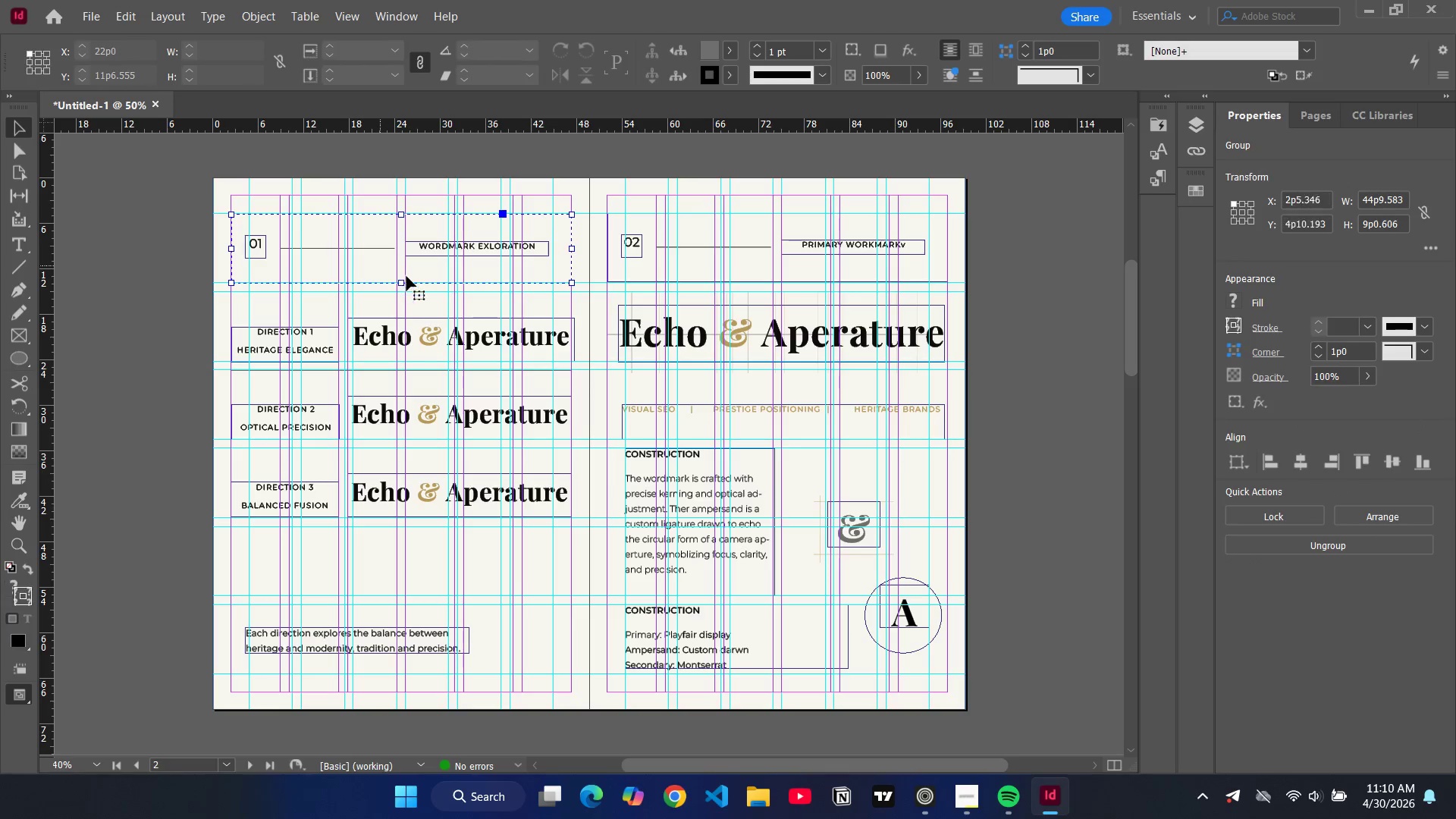 
key(Control+C)
 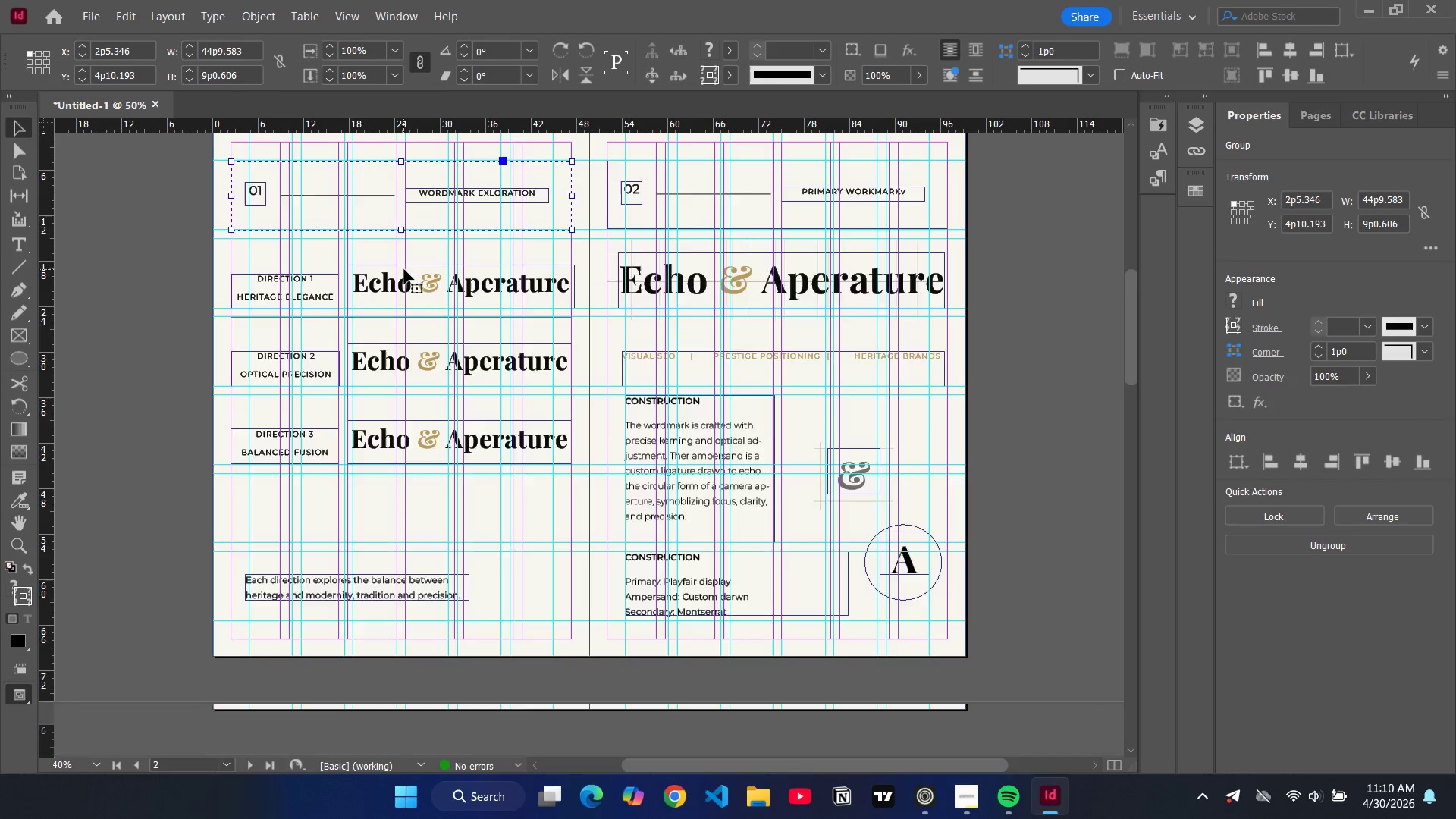 
scroll: coordinate [413, 292], scroll_direction: down, amount: 11.0
 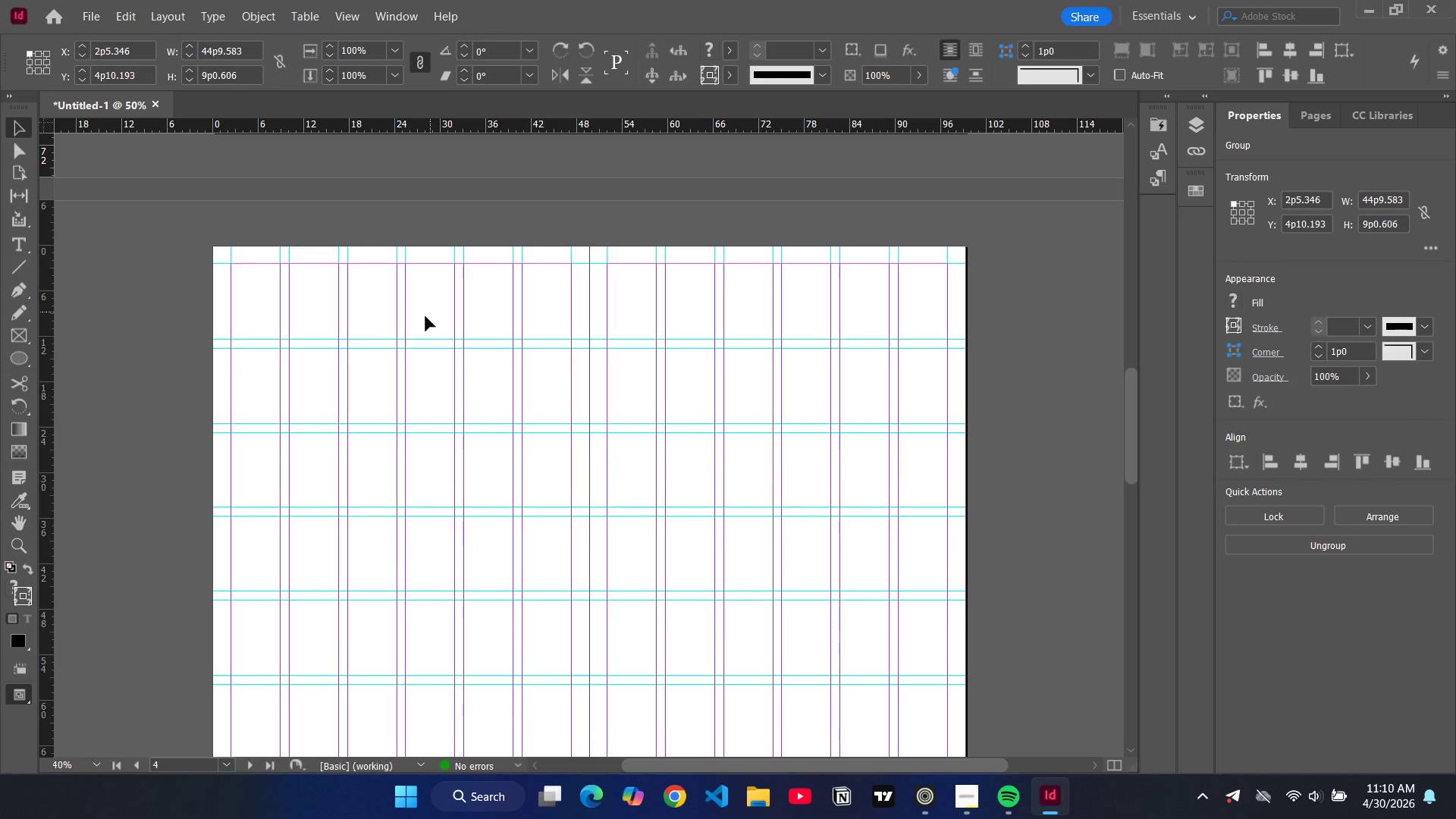 
hold_key(key=ControlLeft, duration=0.31)
 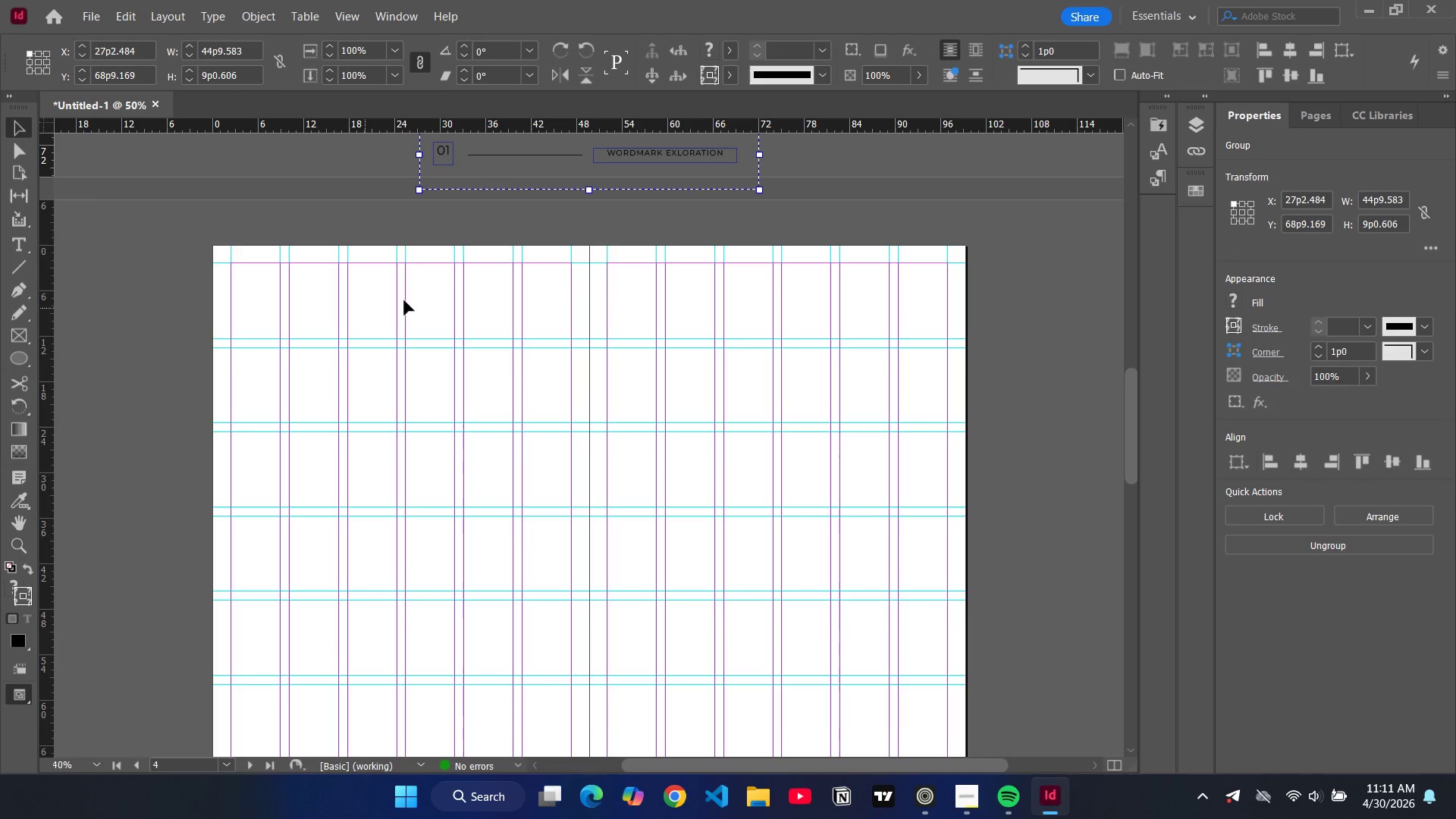 
key(V)
 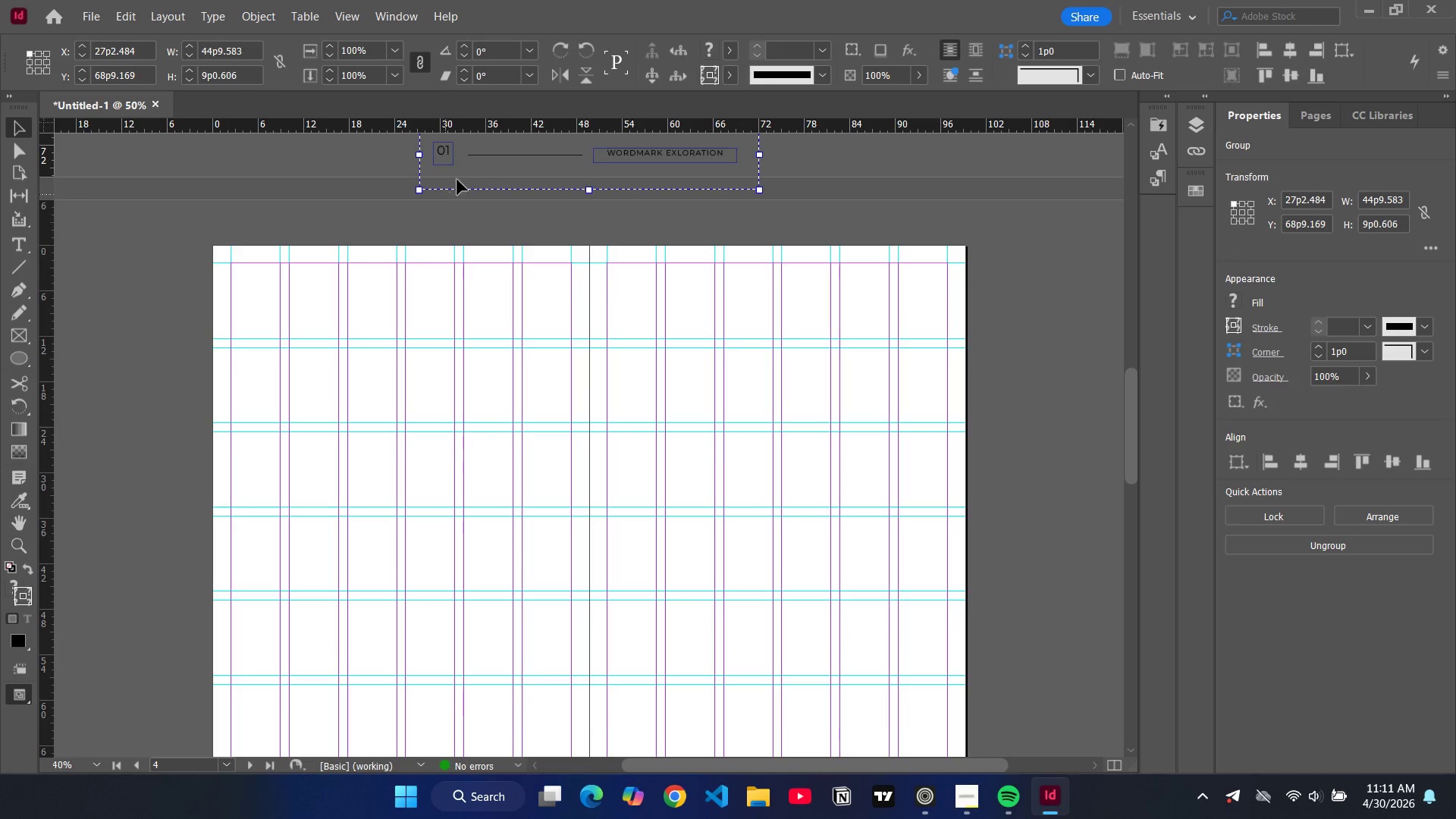 
left_click_drag(start_coordinate=[466, 166], to_coordinate=[278, 309])
 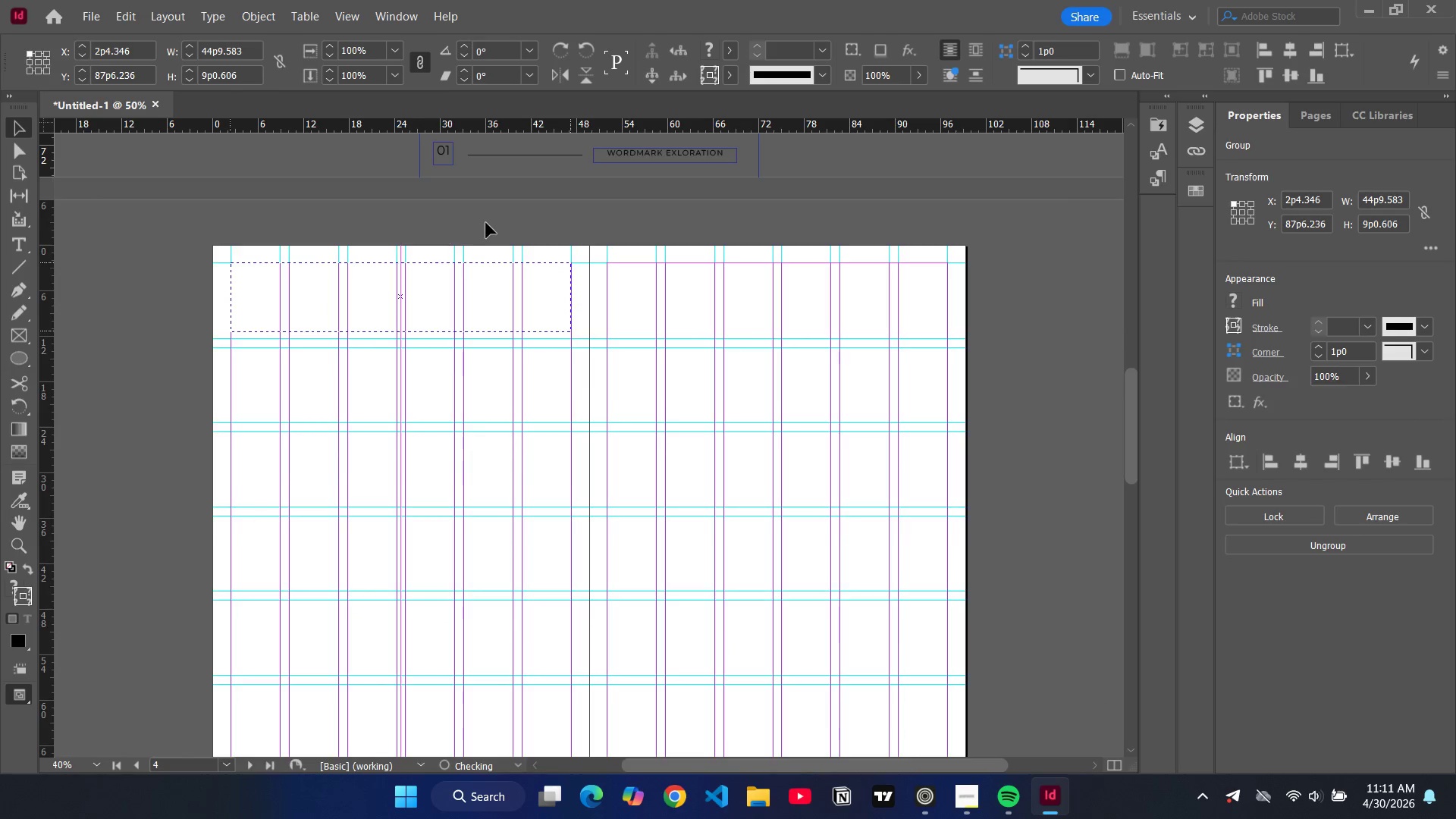 
scroll: coordinate [486, 223], scroll_direction: up, amount: 12.0
 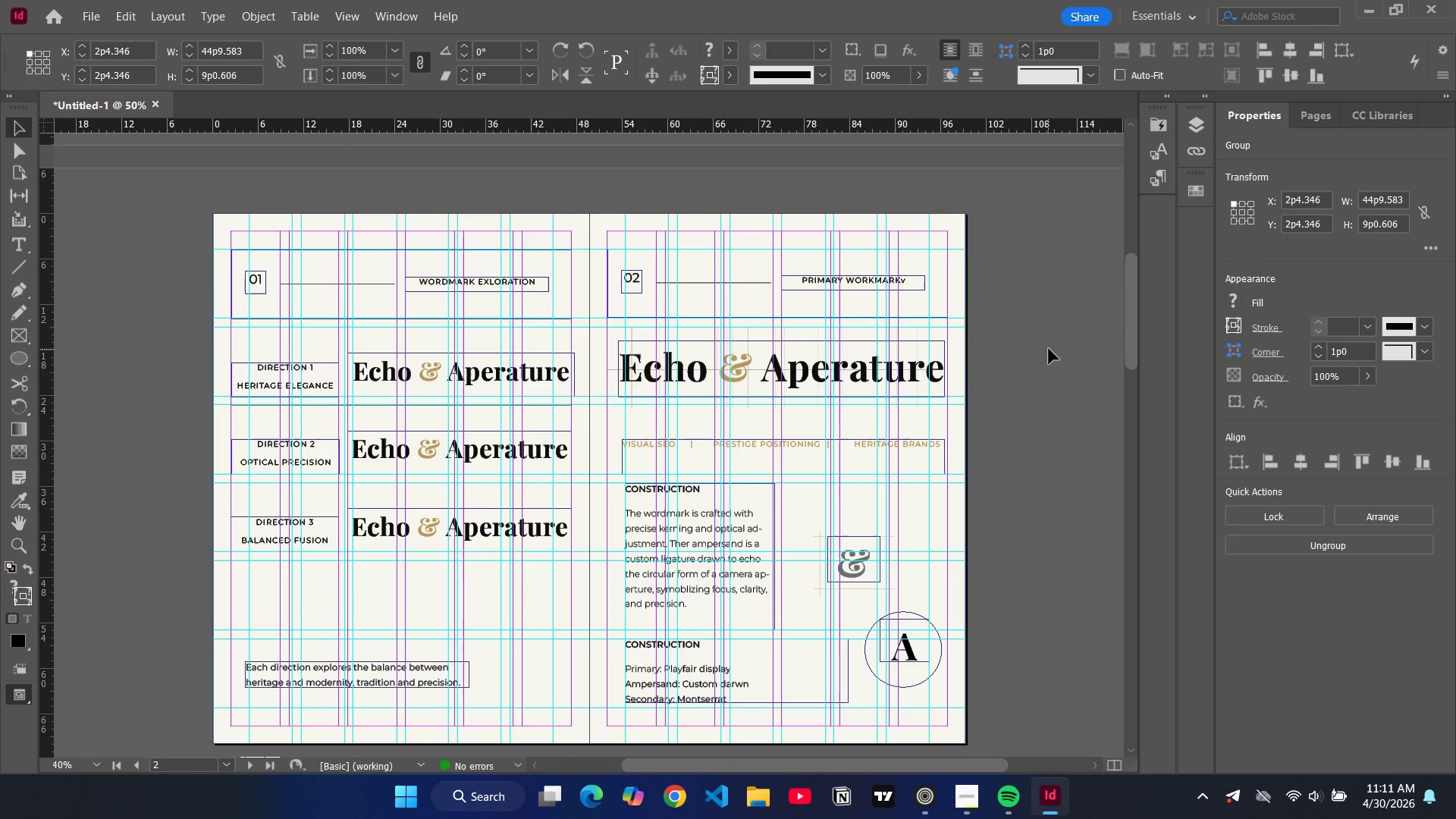 
scroll: coordinate [1049, 349], scroll_direction: down, amount: 4.0
 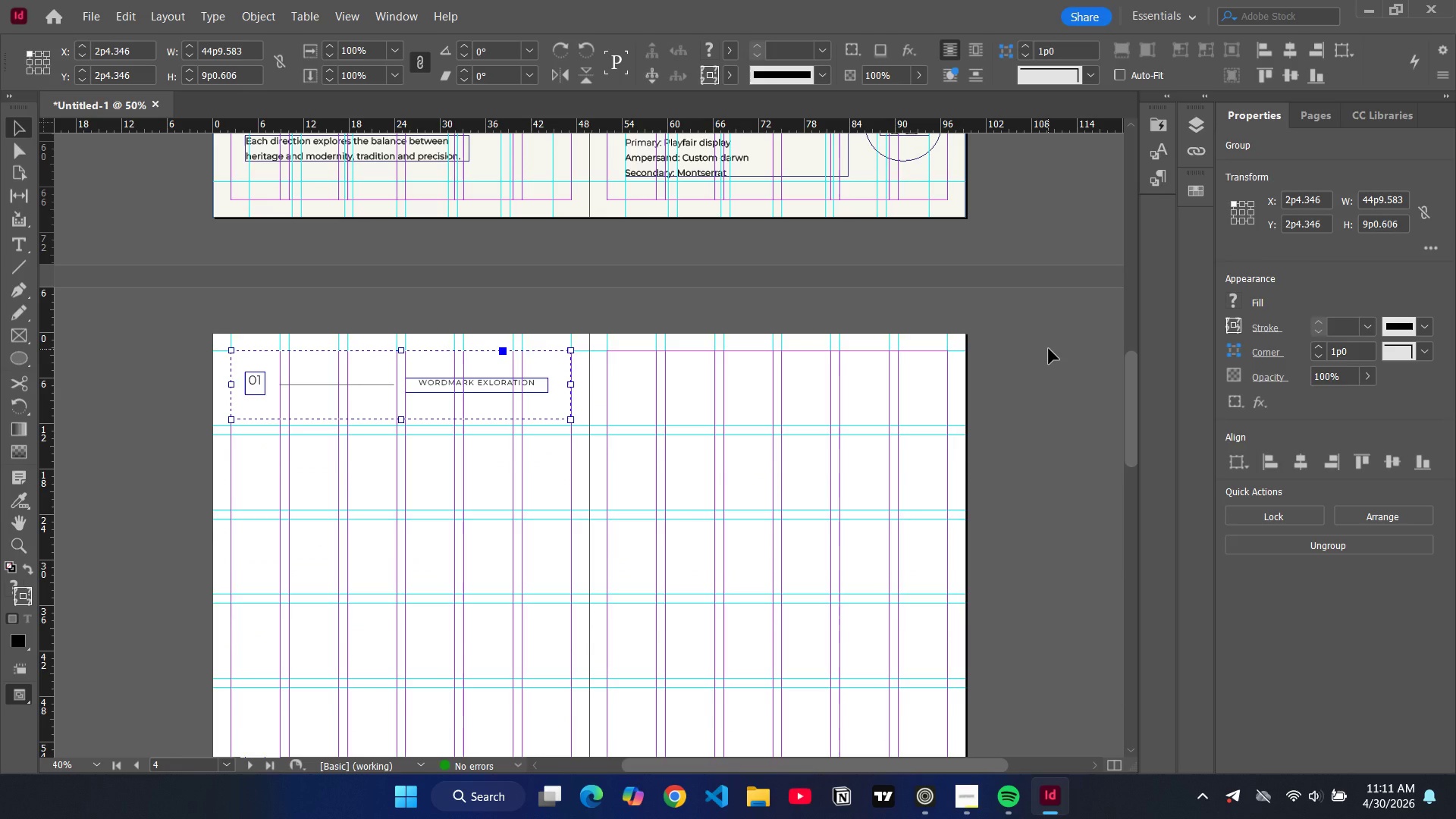 
scroll: coordinate [1041, 349], scroll_direction: up, amount: 12.0
 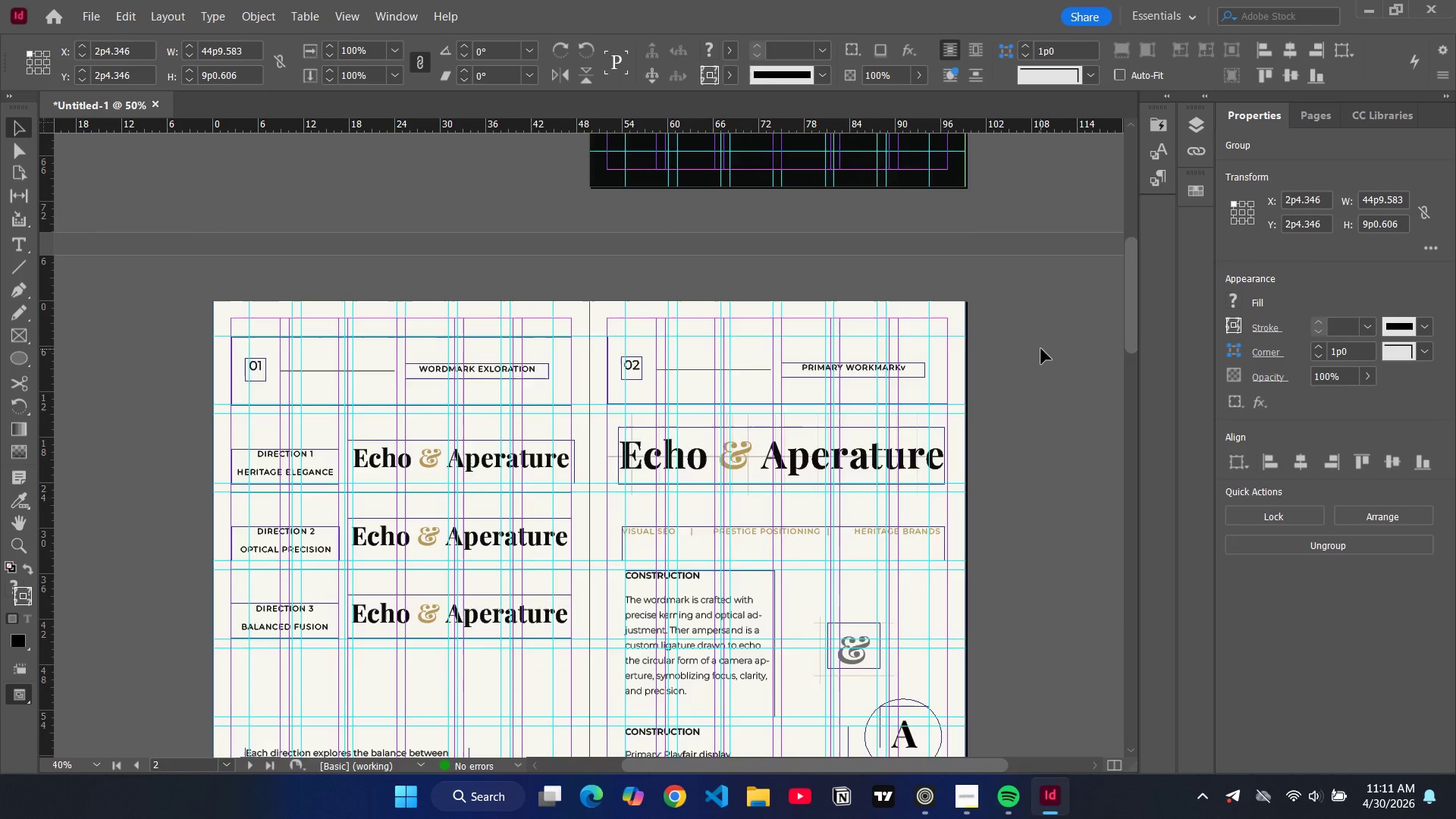 
scroll: coordinate [1041, 349], scroll_direction: down, amount: 9.0
 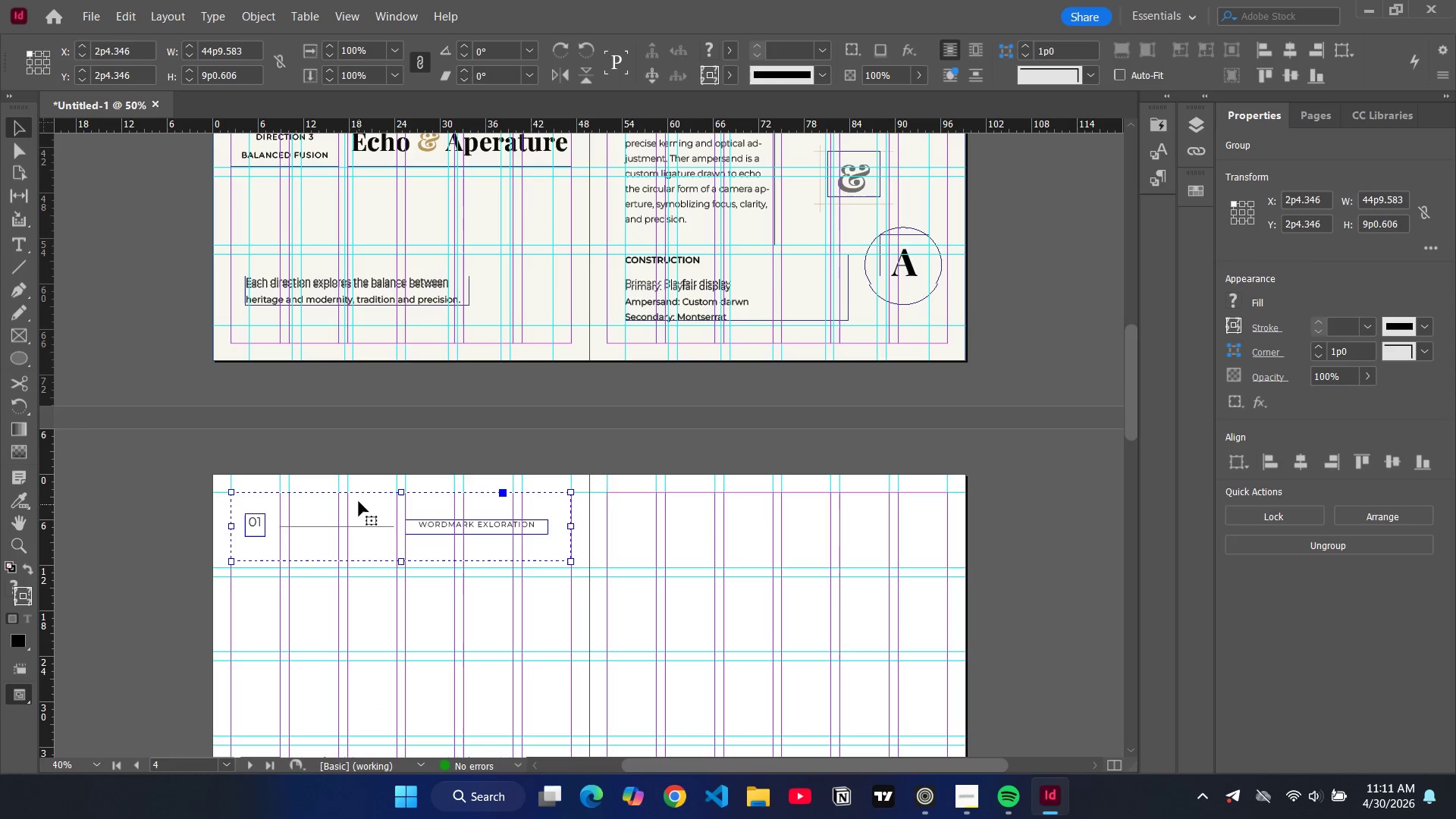 
left_click_drag(start_coordinate=[359, 501], to_coordinate=[360, 519])
 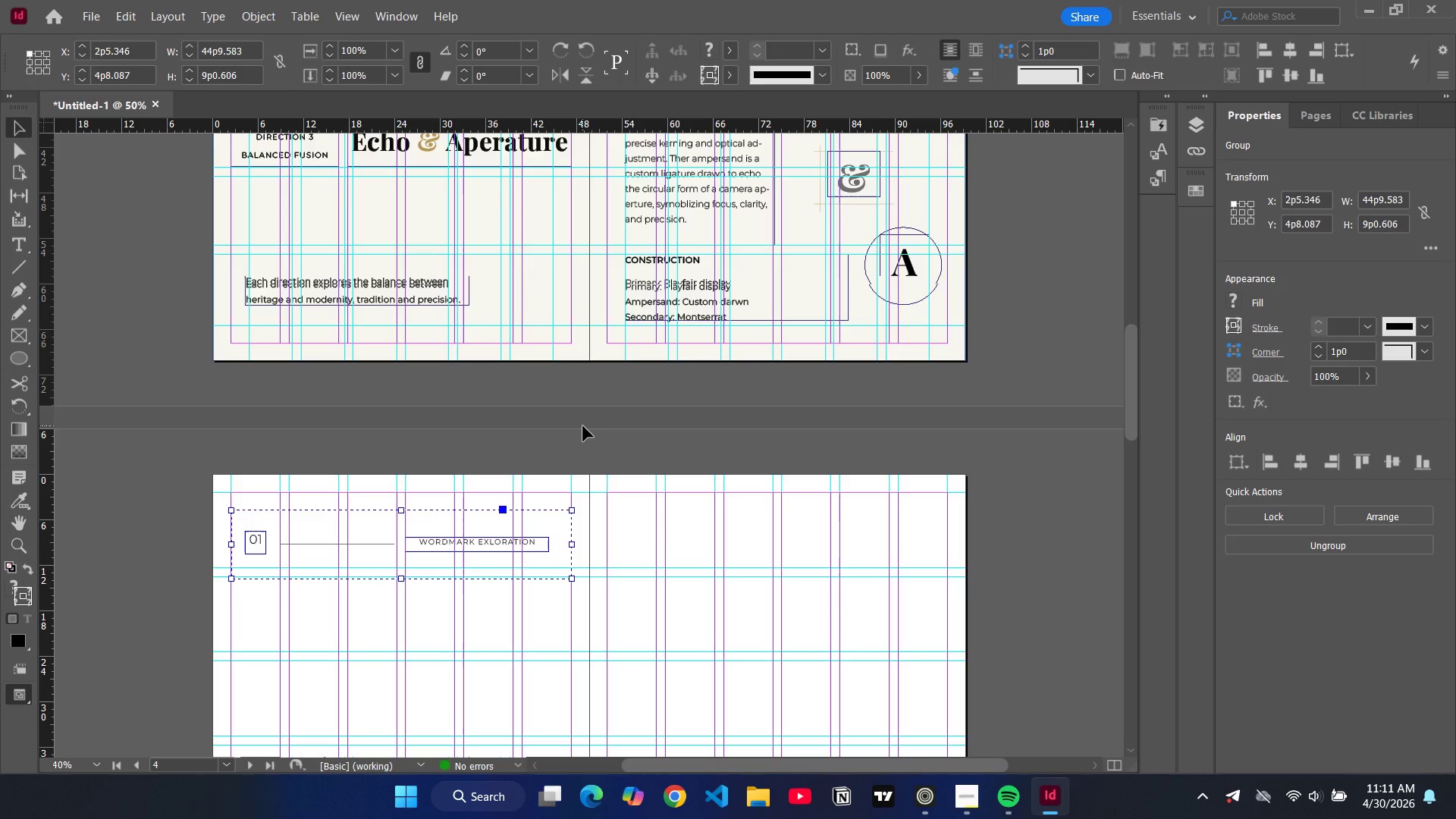 
wait(8.52)
 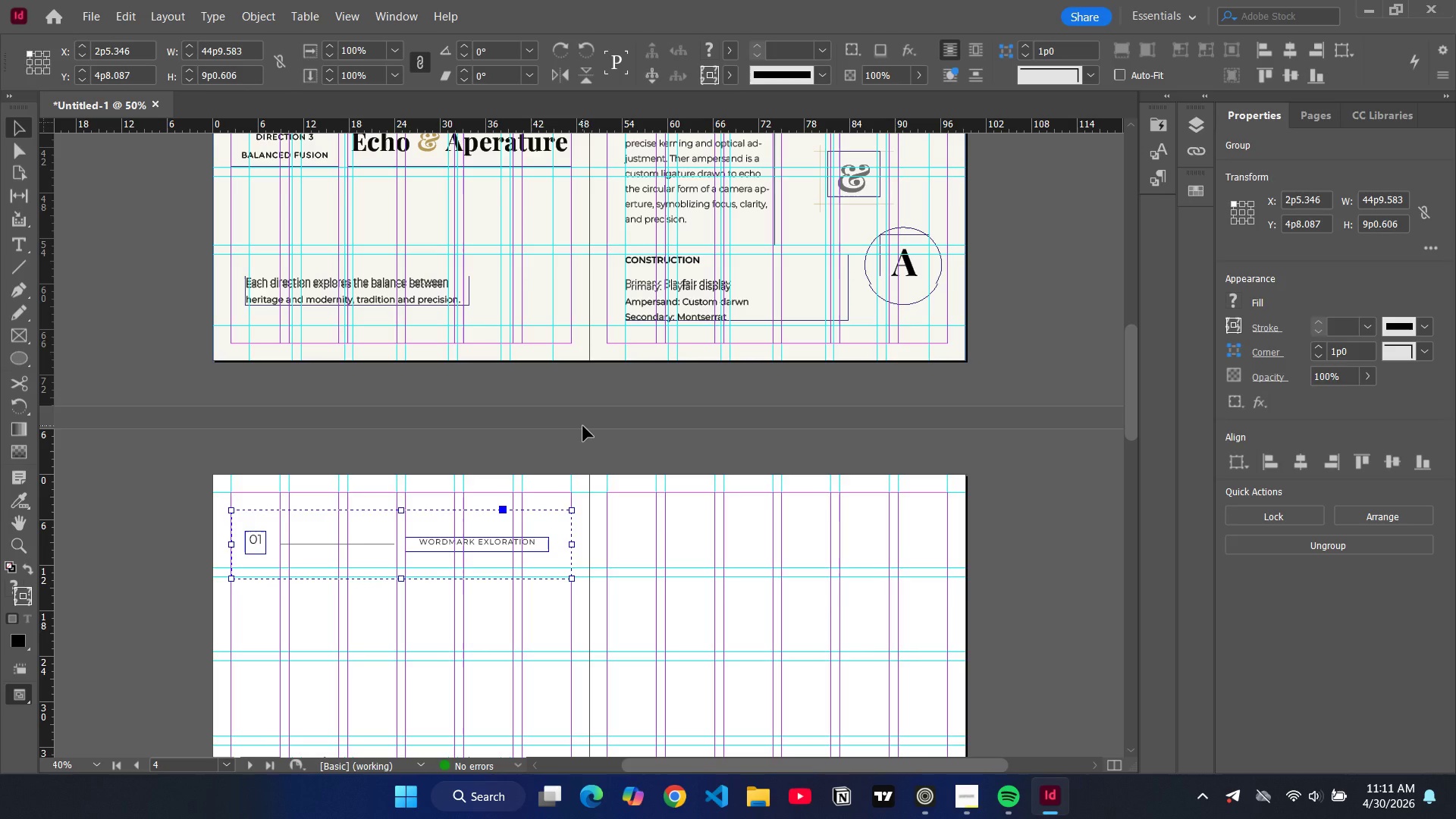 
left_click([286, 478])
 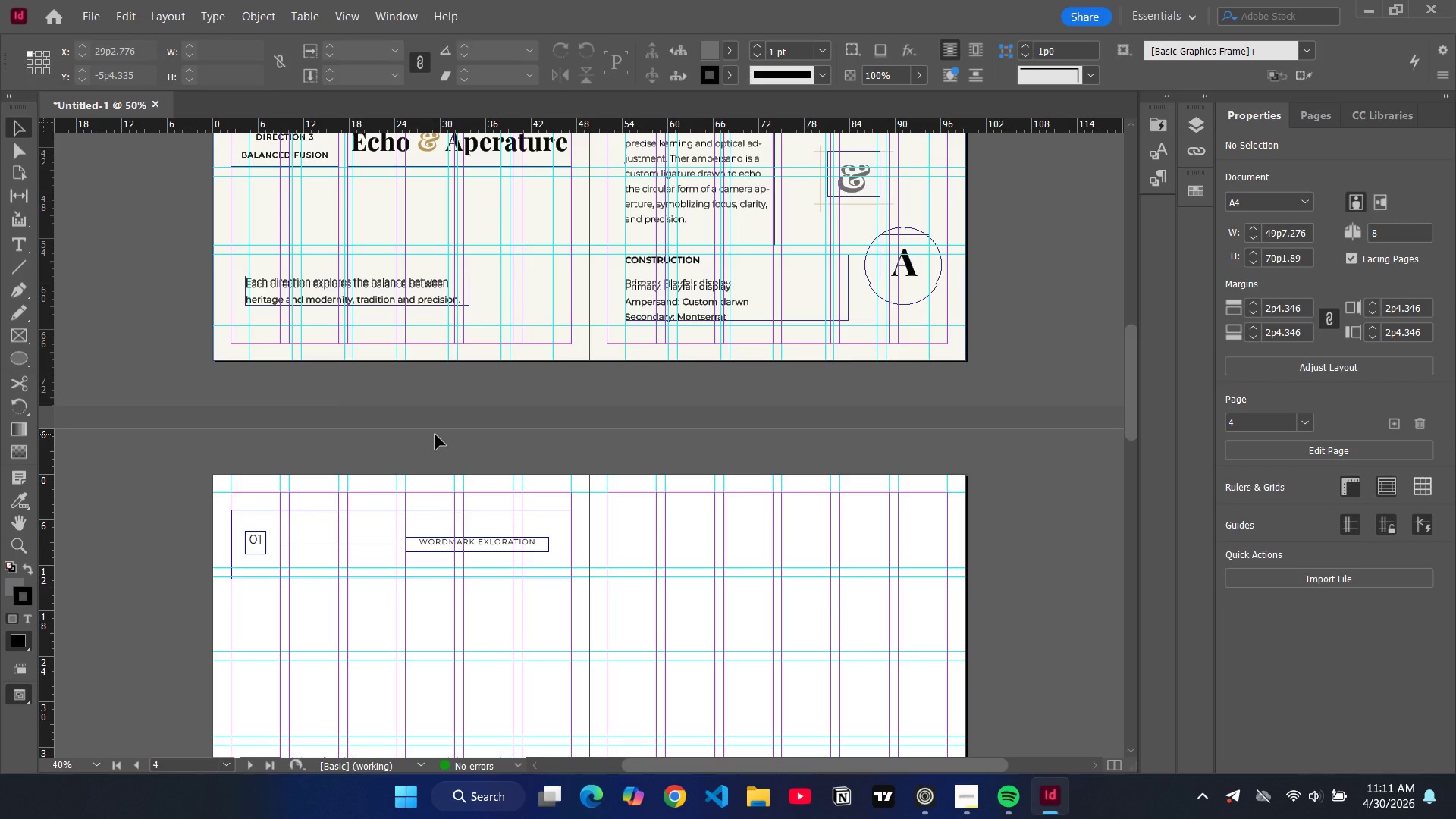 
left_click([485, 403])
 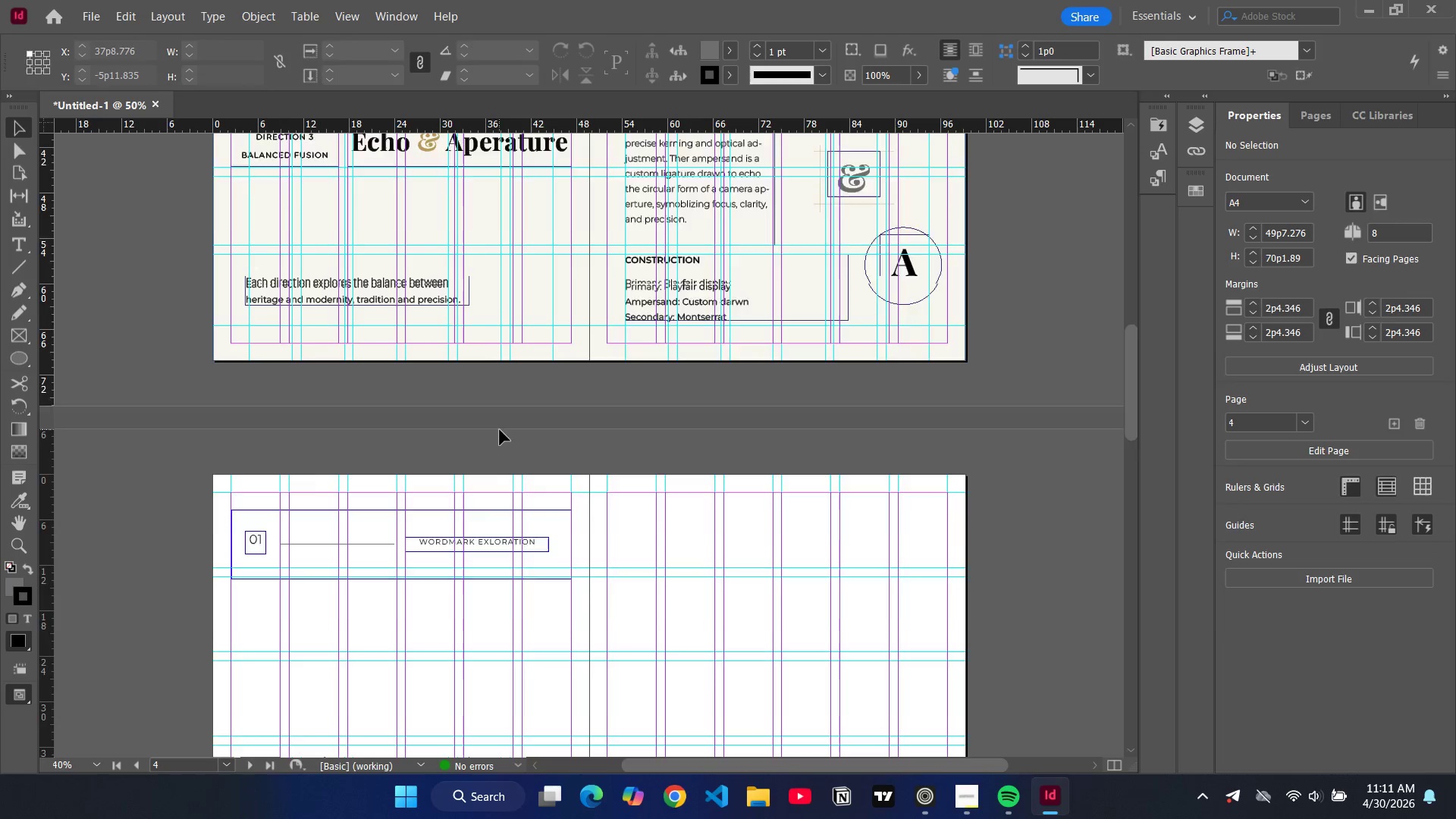 
scroll: coordinate [500, 430], scroll_direction: down, amount: 2.0
 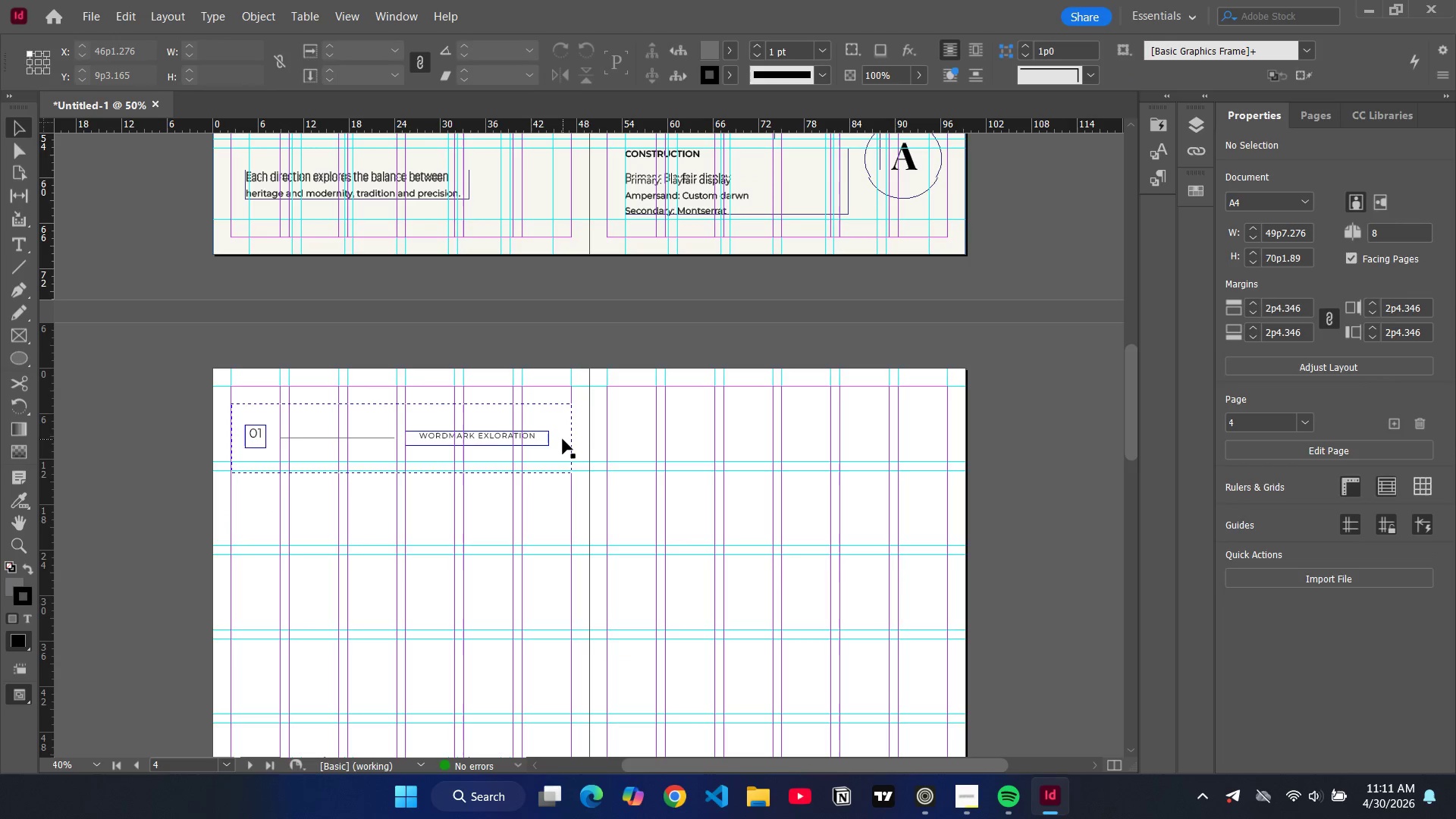 
left_click([563, 439])
 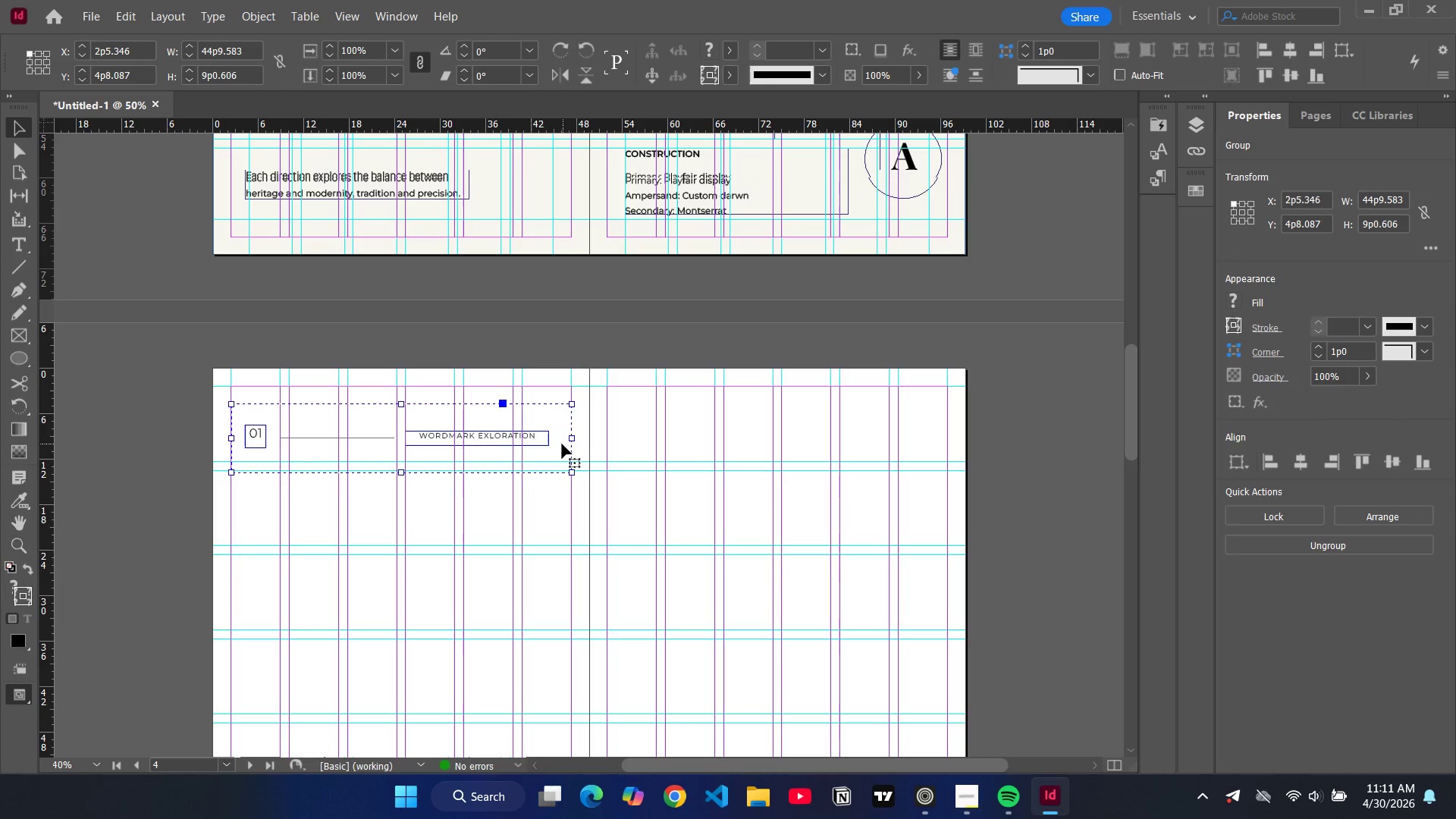 
key(Control+C)
 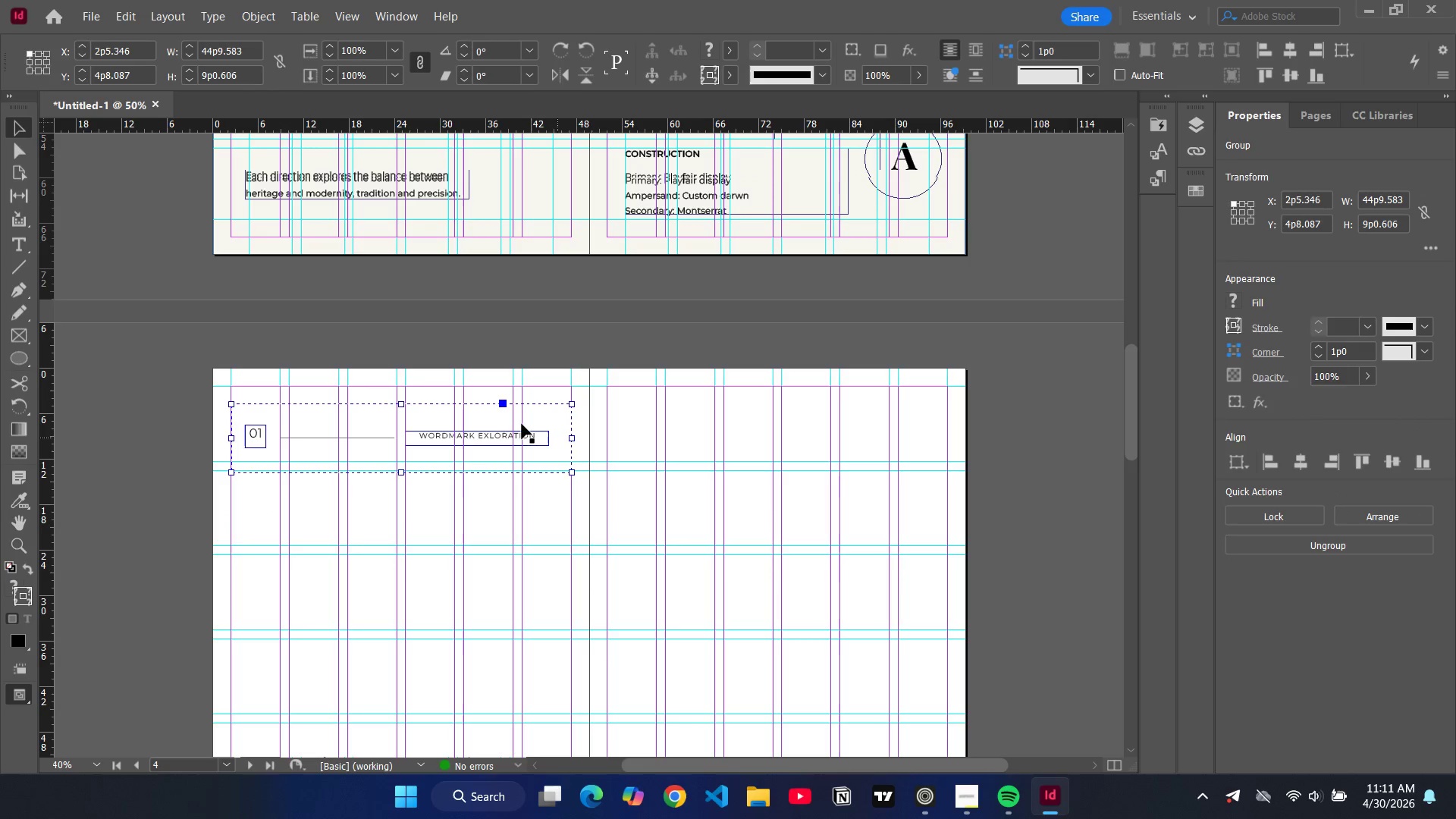 
key(Control+V)
 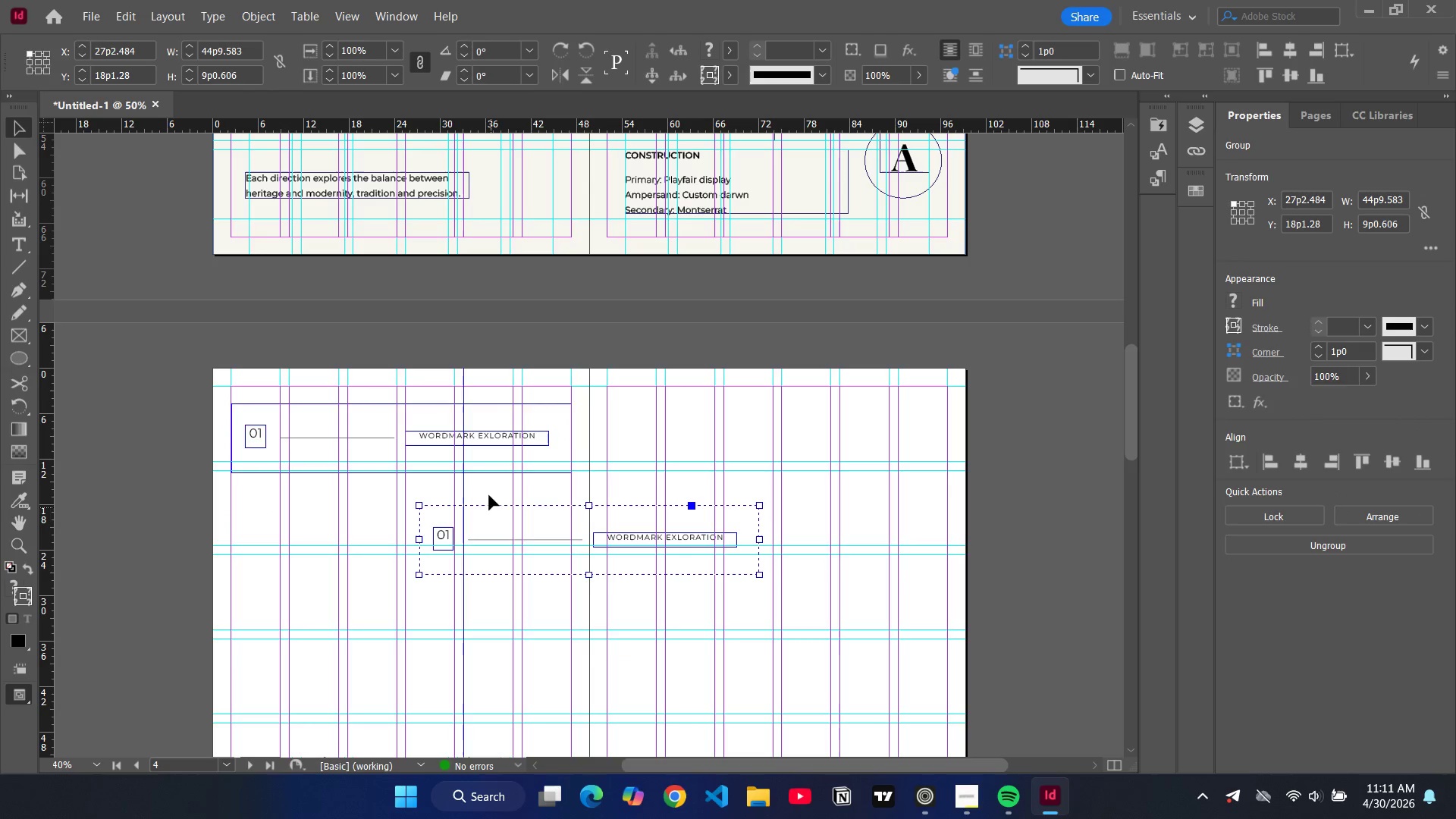 
left_click_drag(start_coordinate=[510, 516], to_coordinate=[699, 416])
 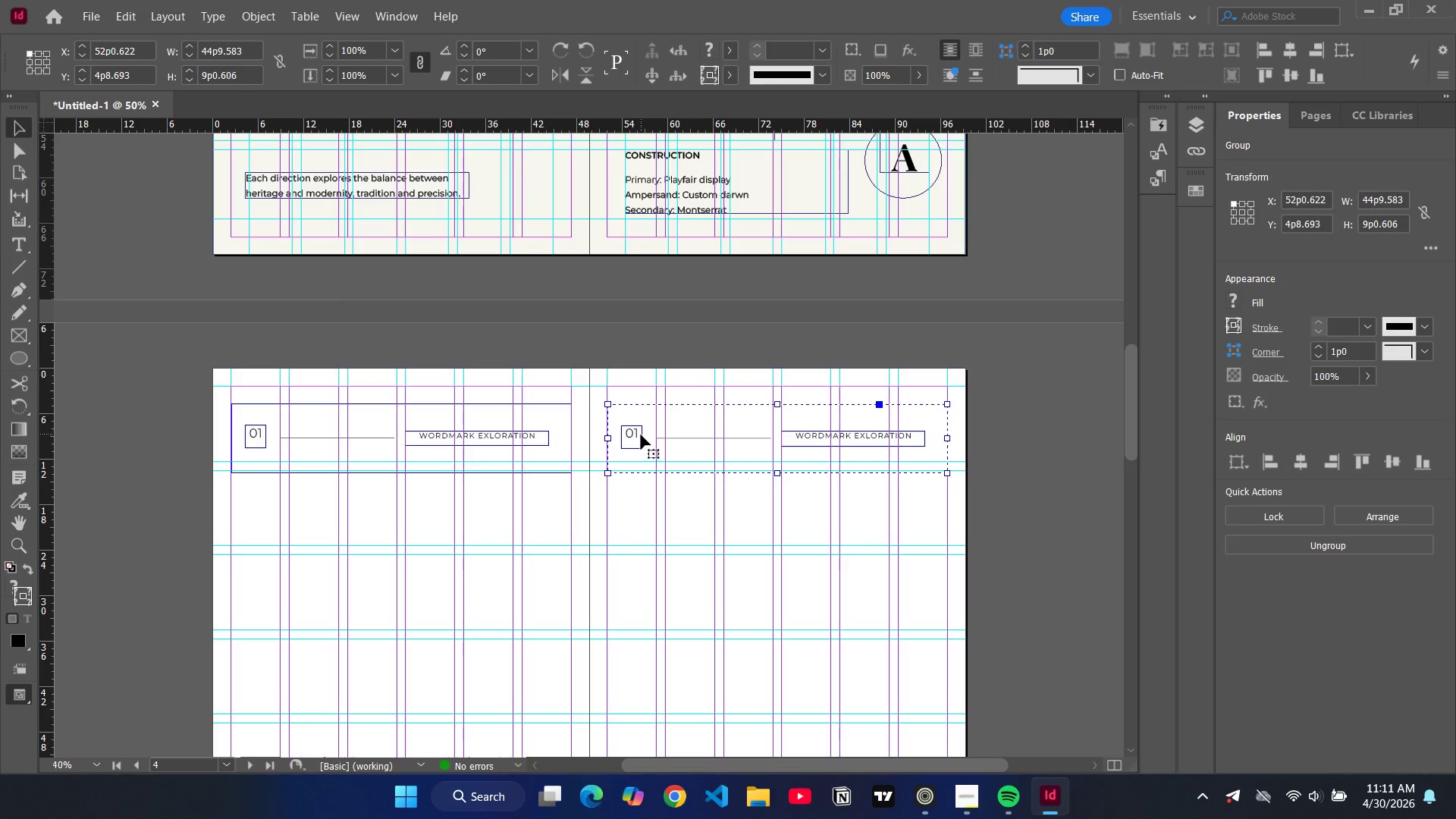 
double_click([641, 435])
 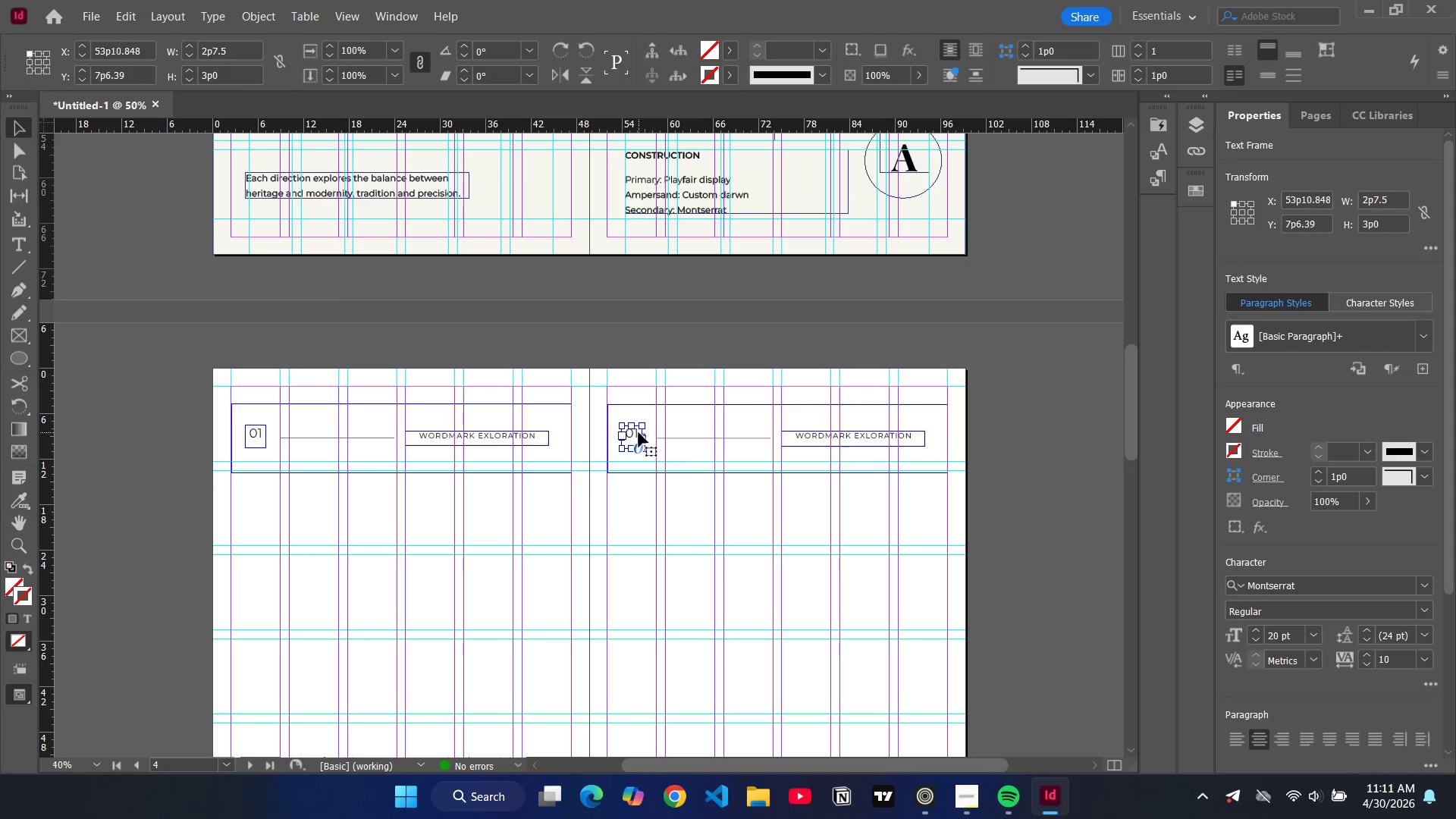 
double_click([638, 432])
 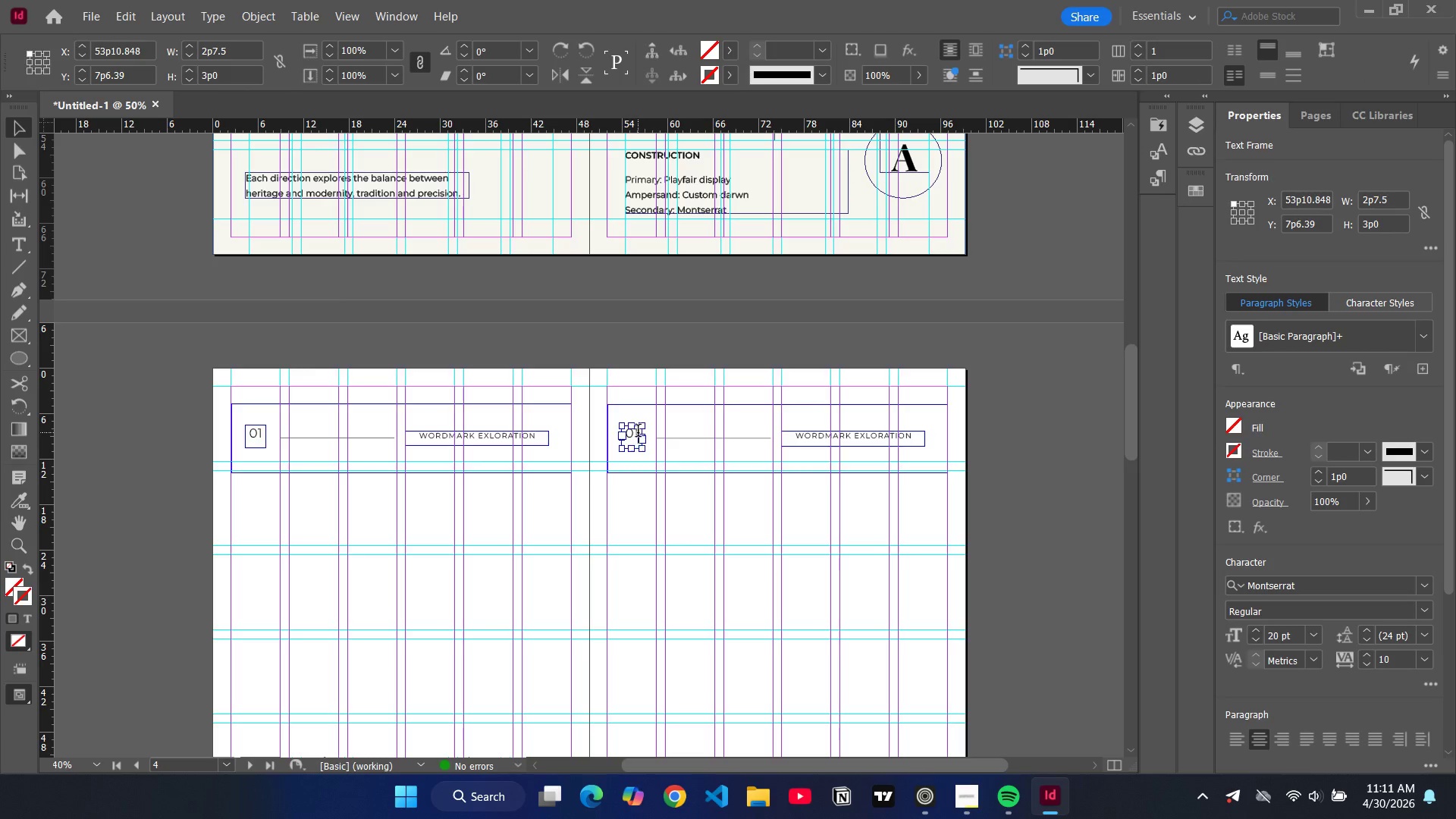 
triple_click([638, 432])
 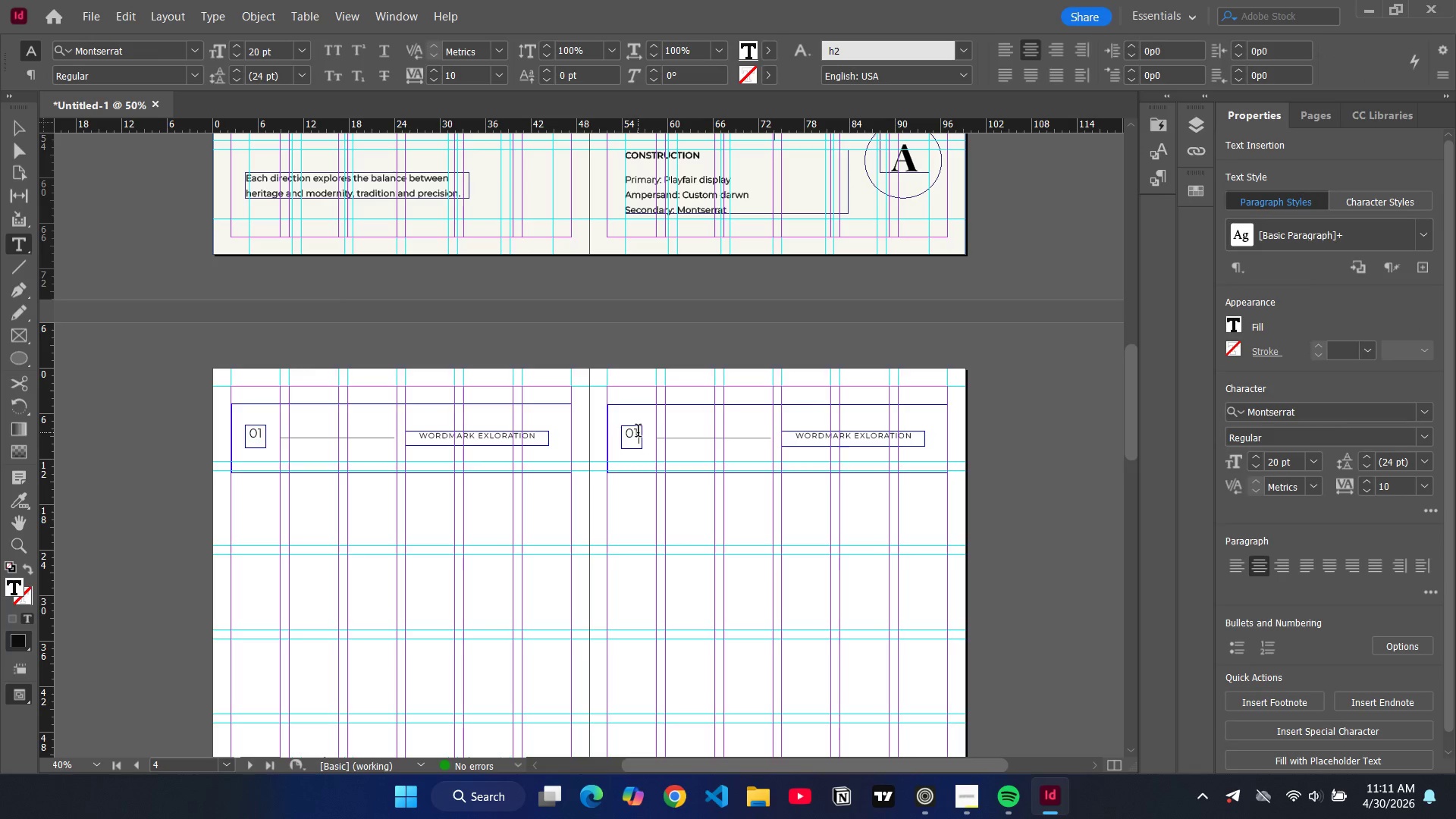 
key(Backspace)
 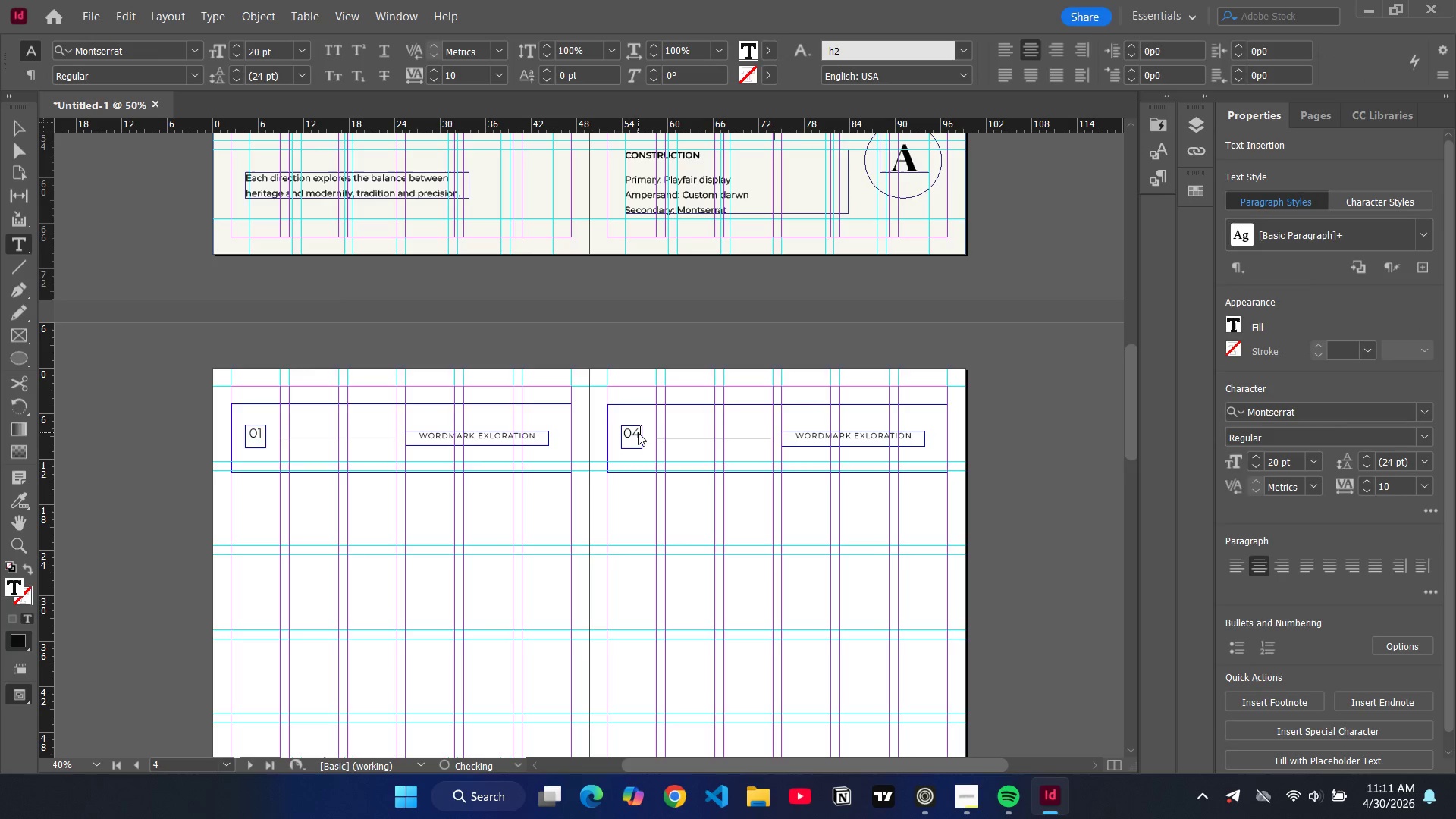 
key(4)
 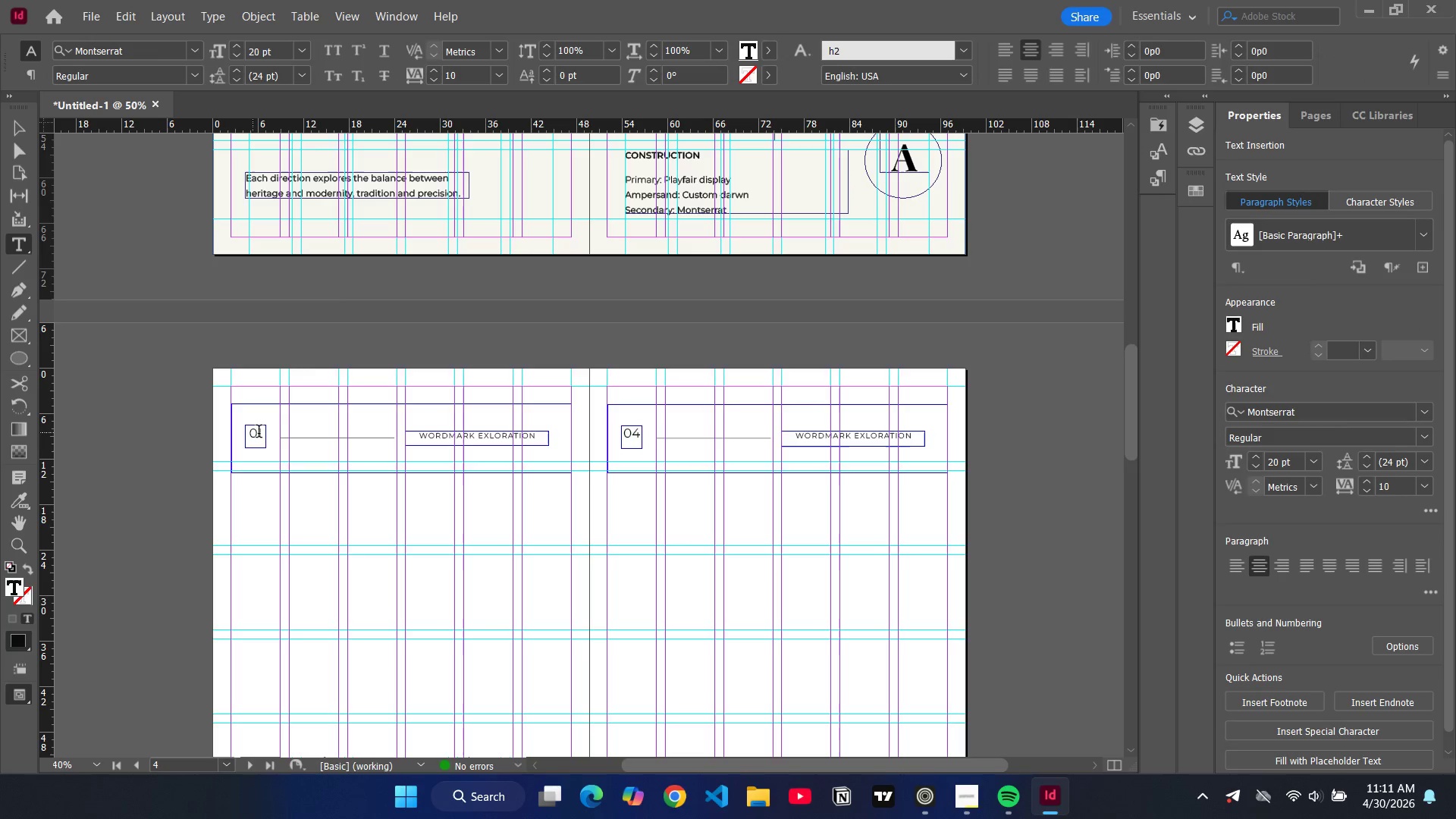 
left_click([263, 434])
 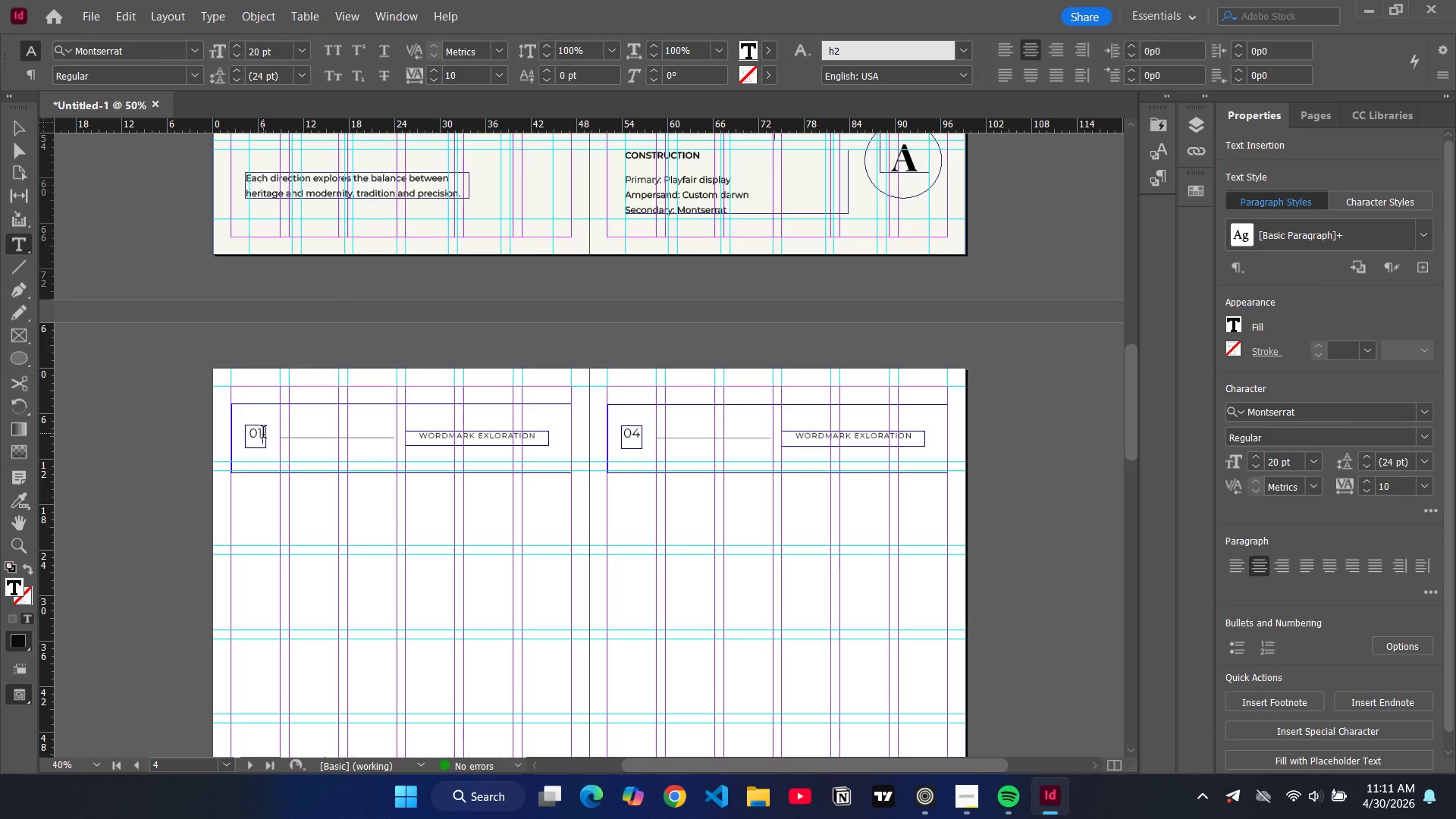 
key(Backspace)
 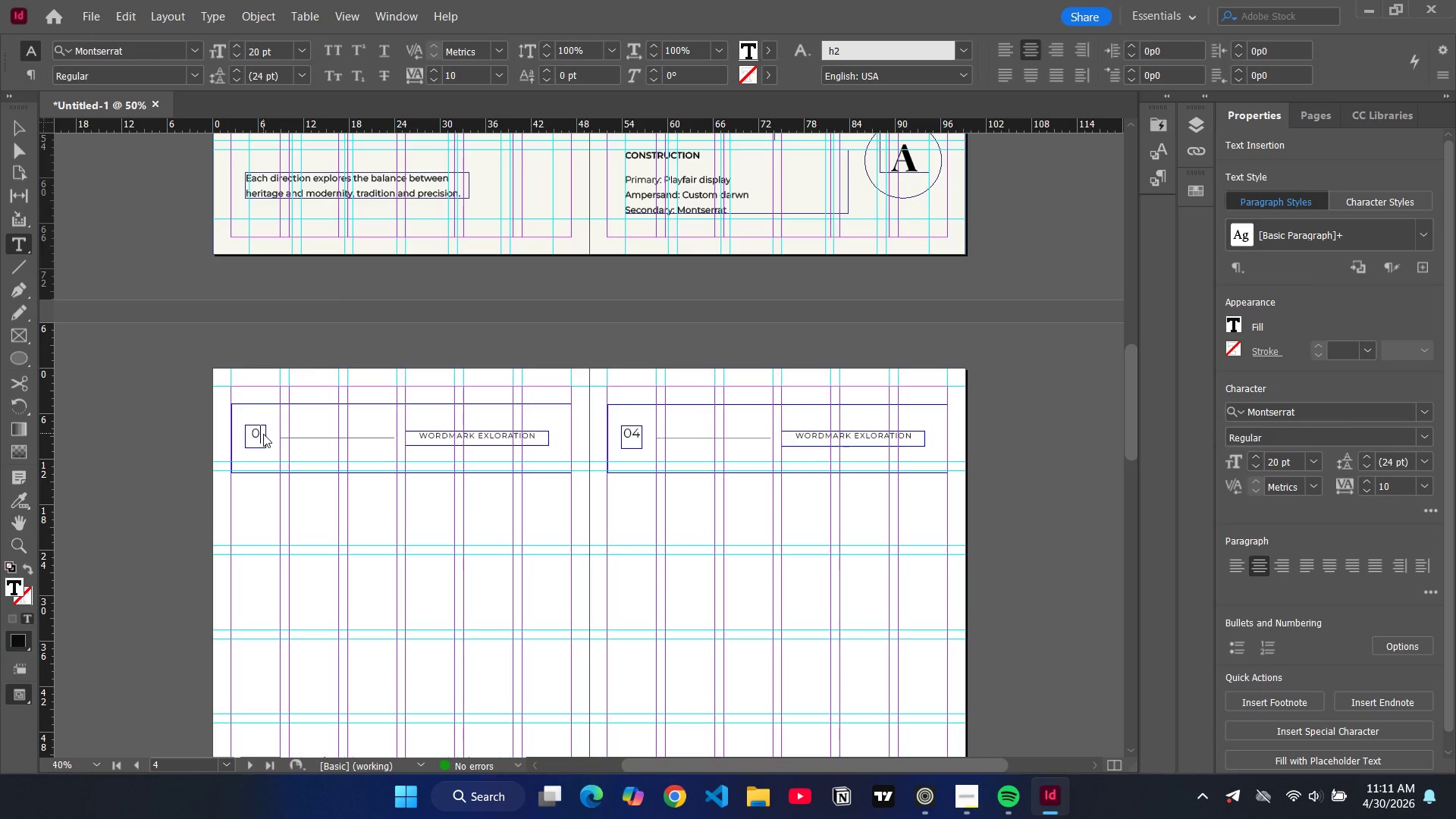 
key(3)
 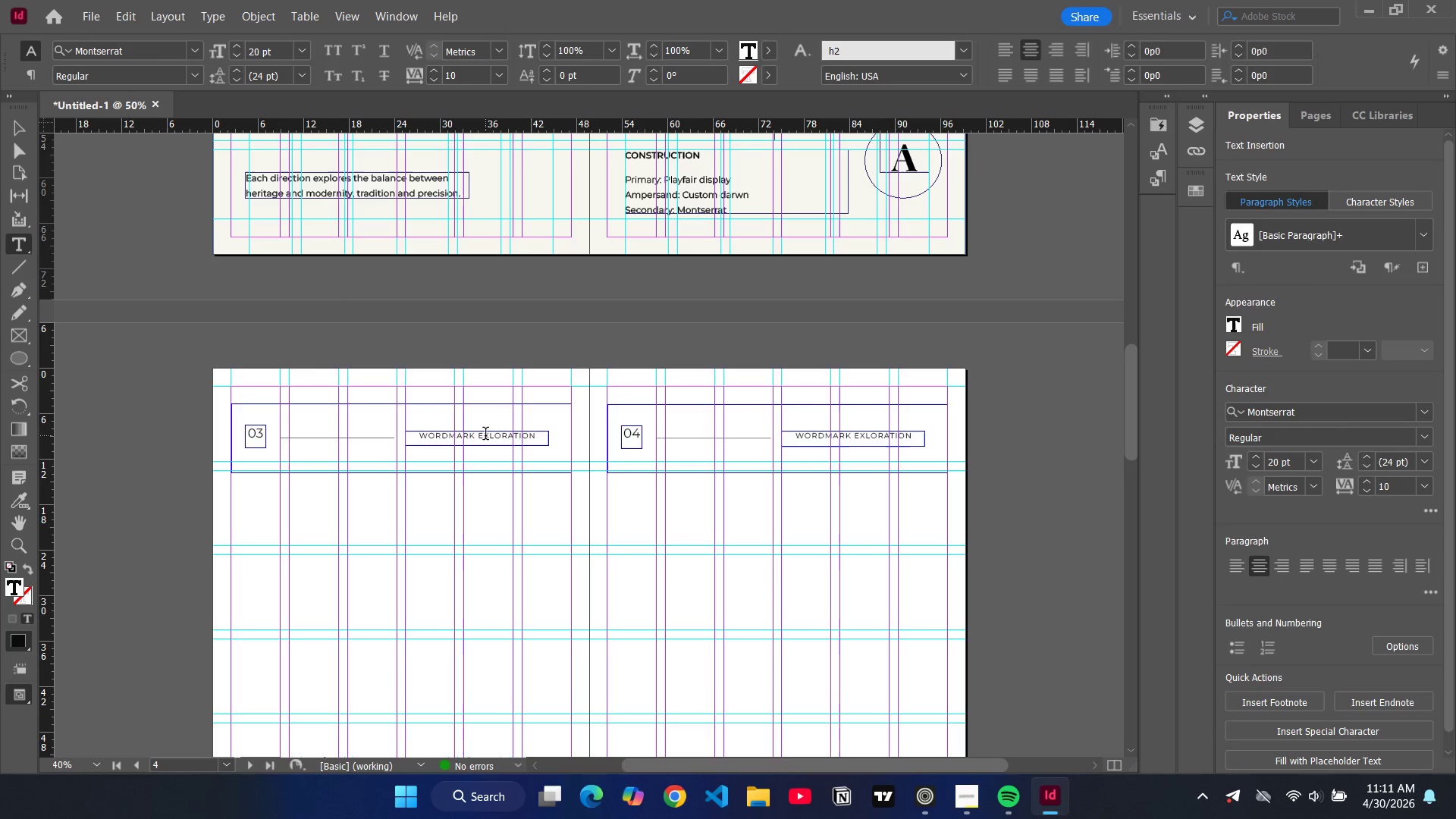 
double_click([485, 435])
 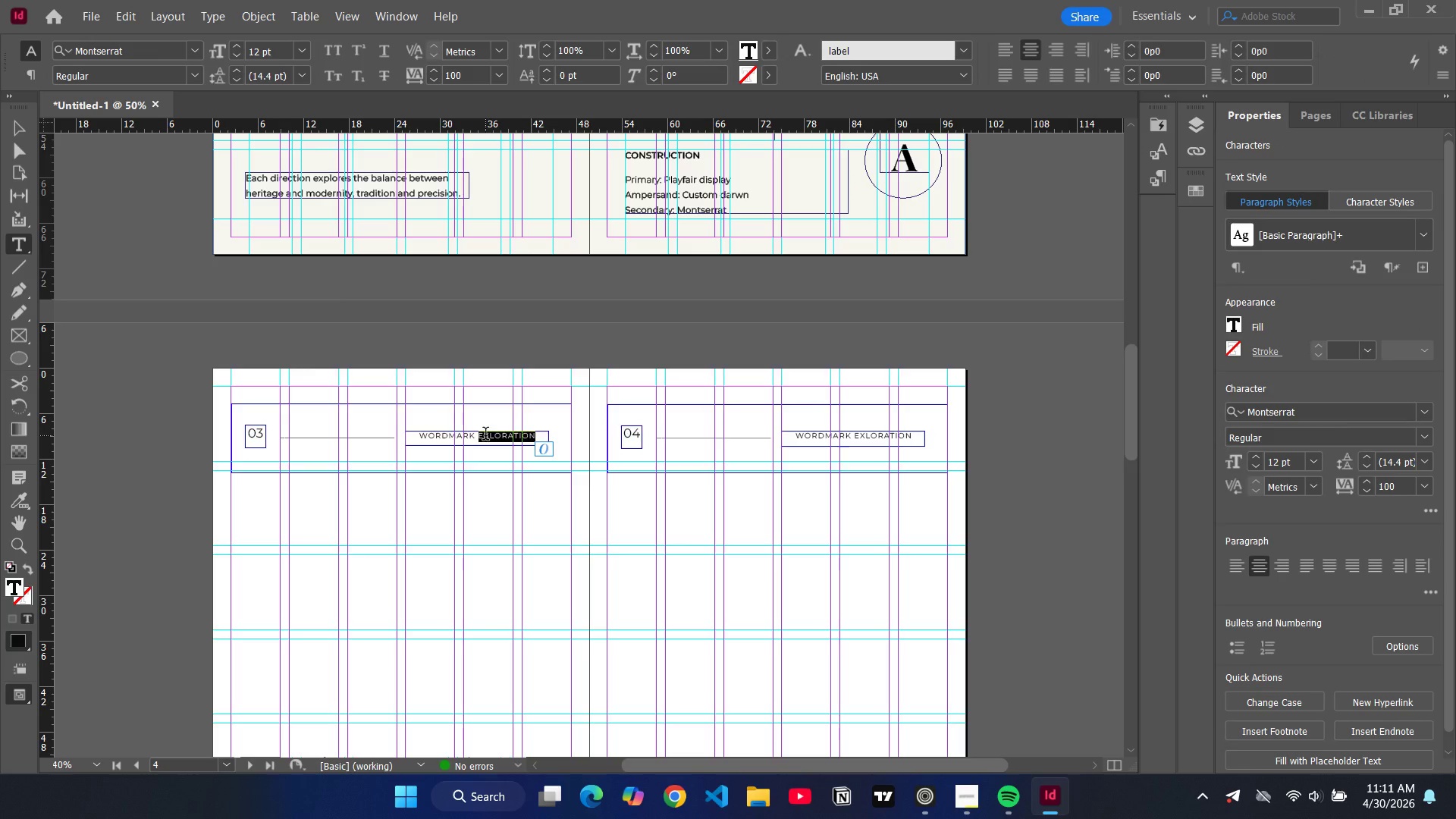 
key(Control+A)
 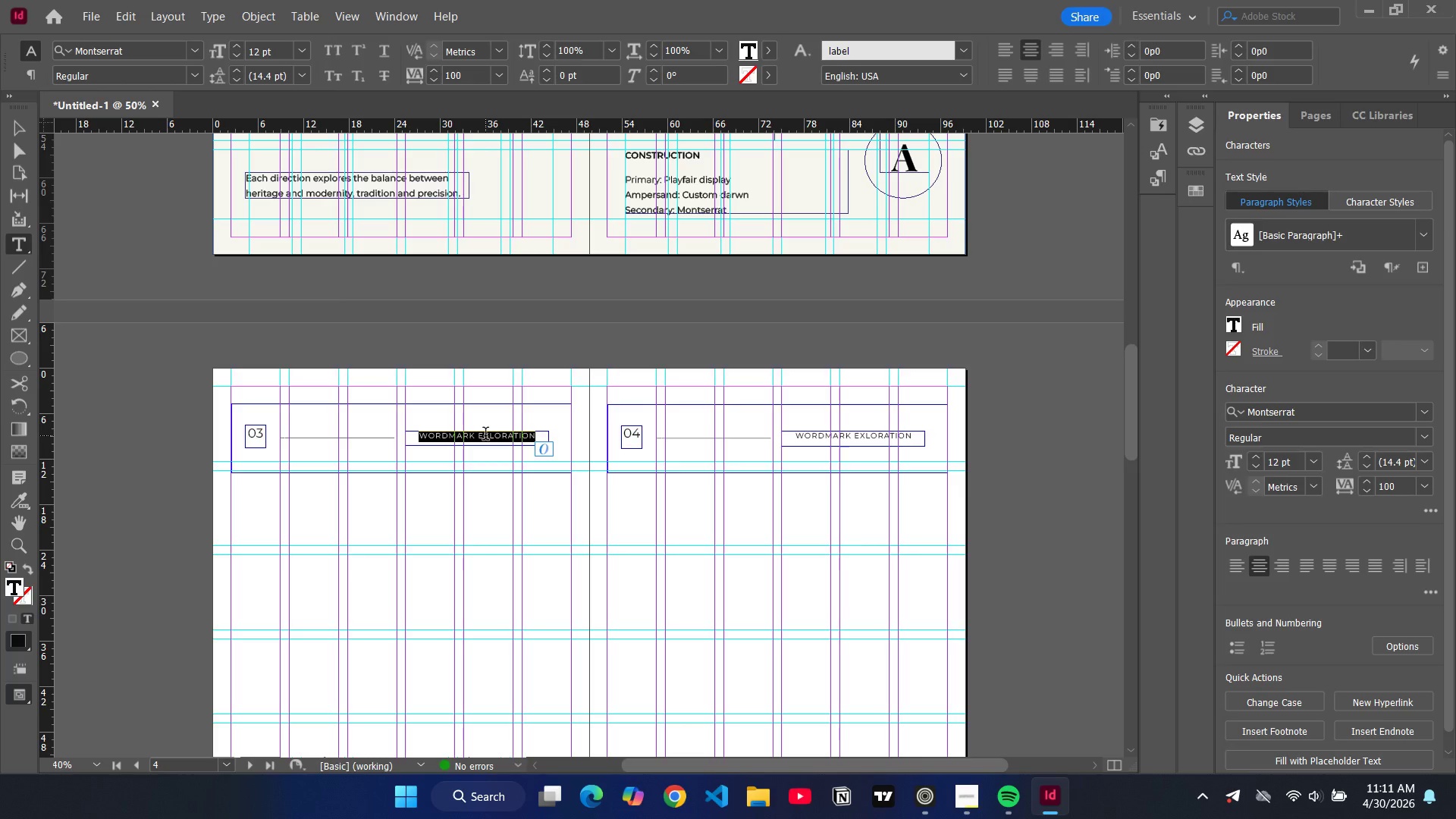 
wait(7.59)
 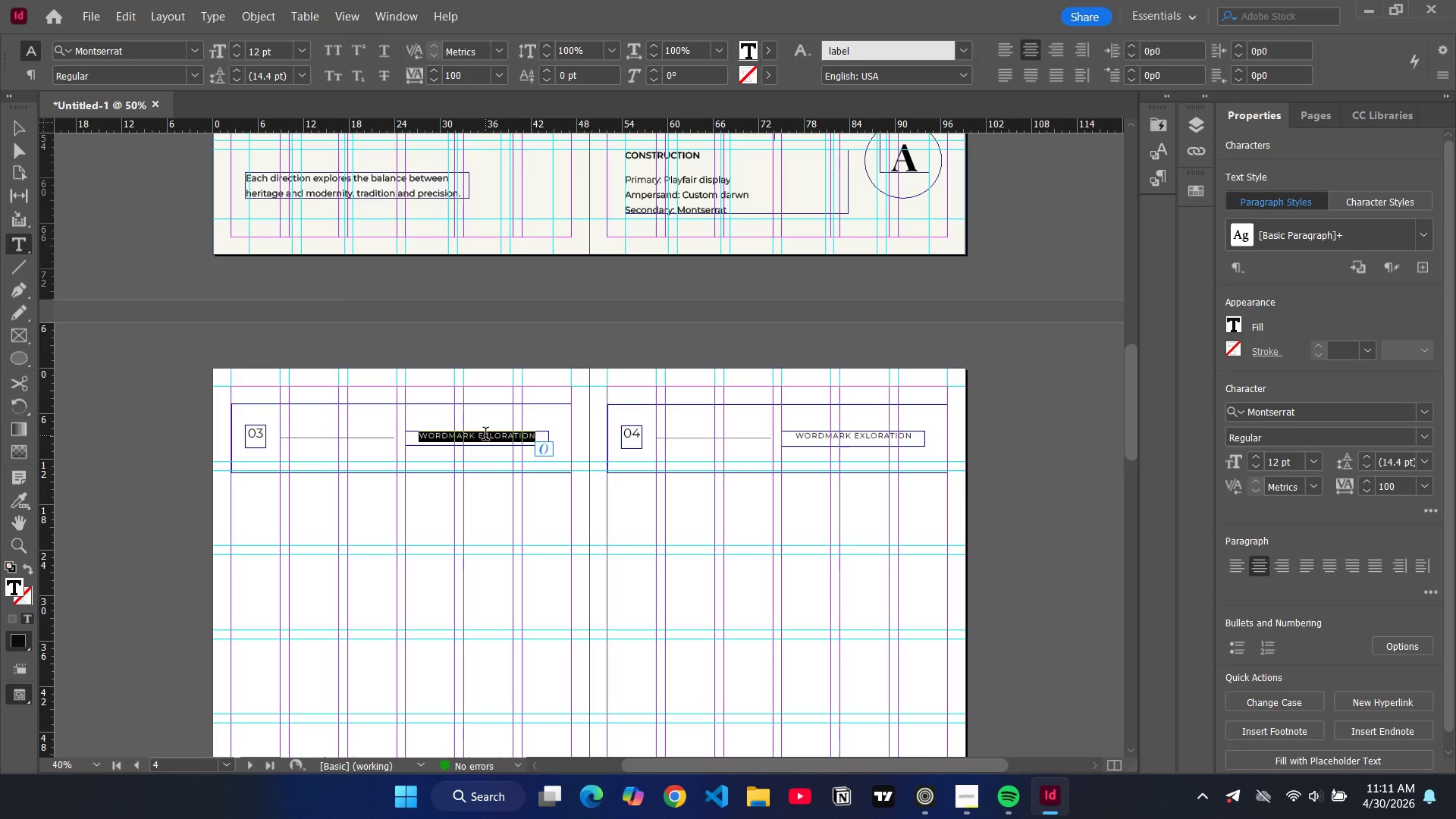 
type(clear )
key(Backspace)
key(Backspace)
key(Backspace)
key(Backspace)
key(Backspace)
key(Backspace)
type(CLEAR SPACE & MINIMUM SIZE)
 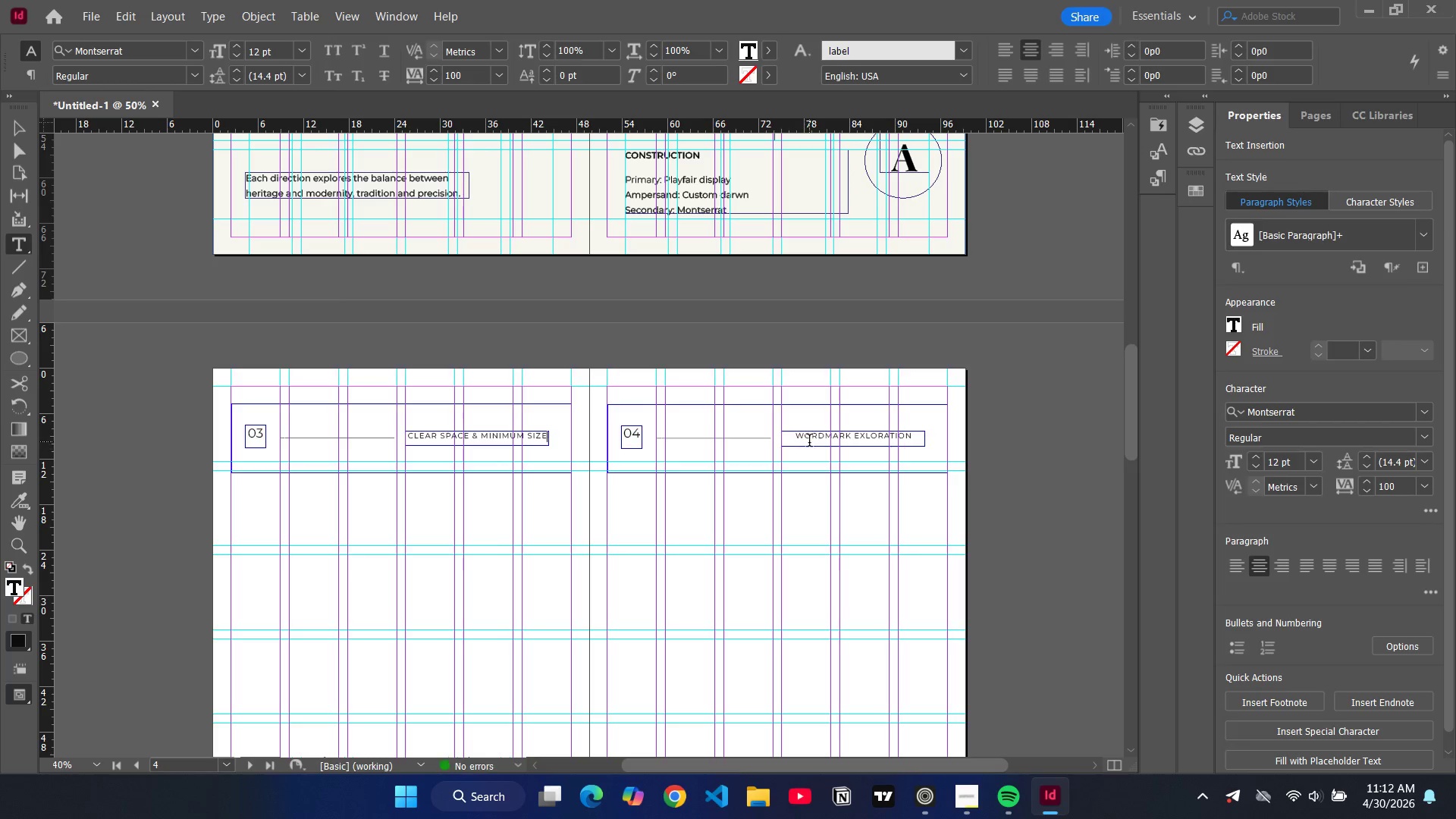 
double_click([809, 442])
 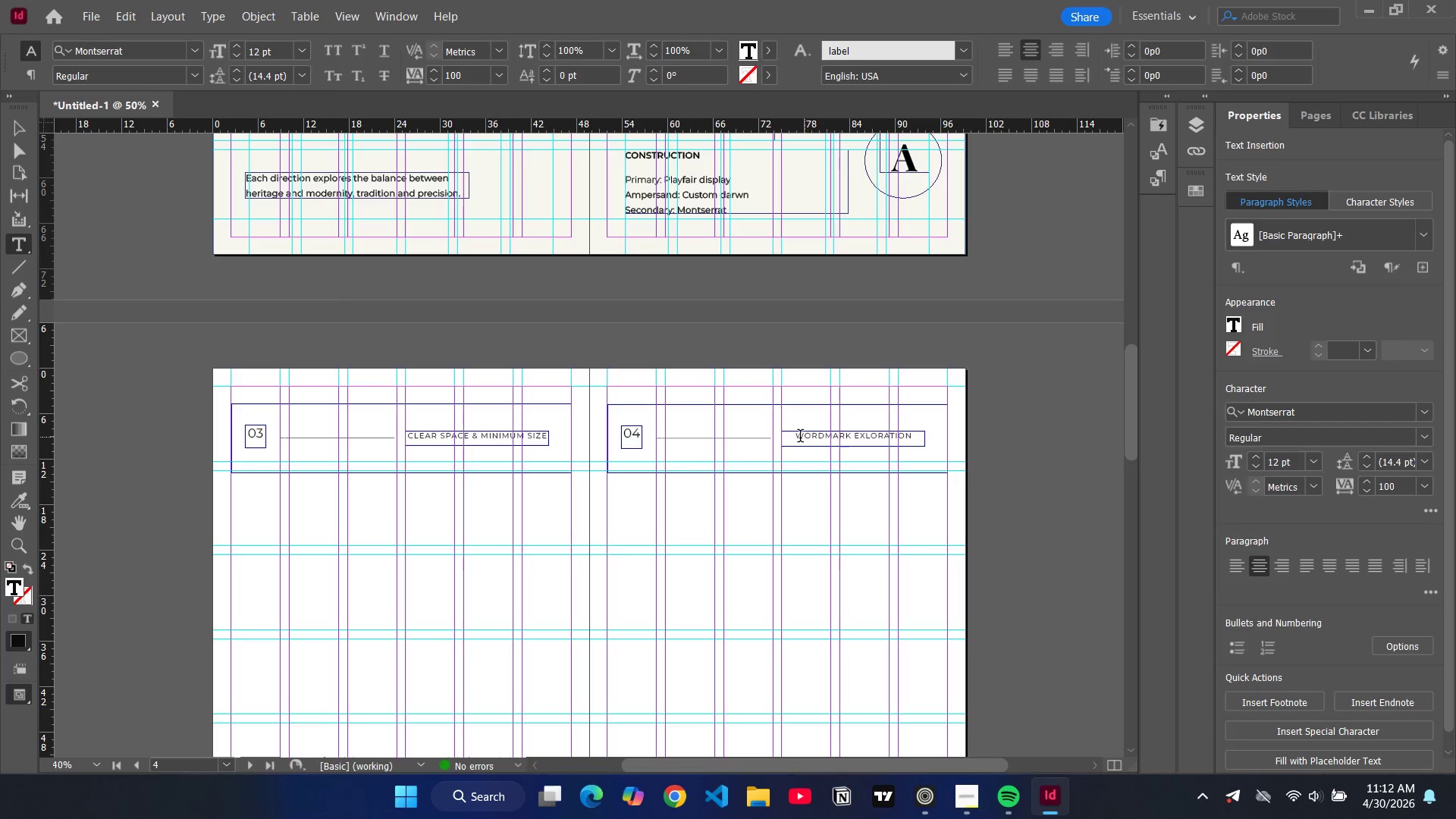 
left_click_drag(start_coordinate=[799, 438], to_coordinate=[915, 443])
 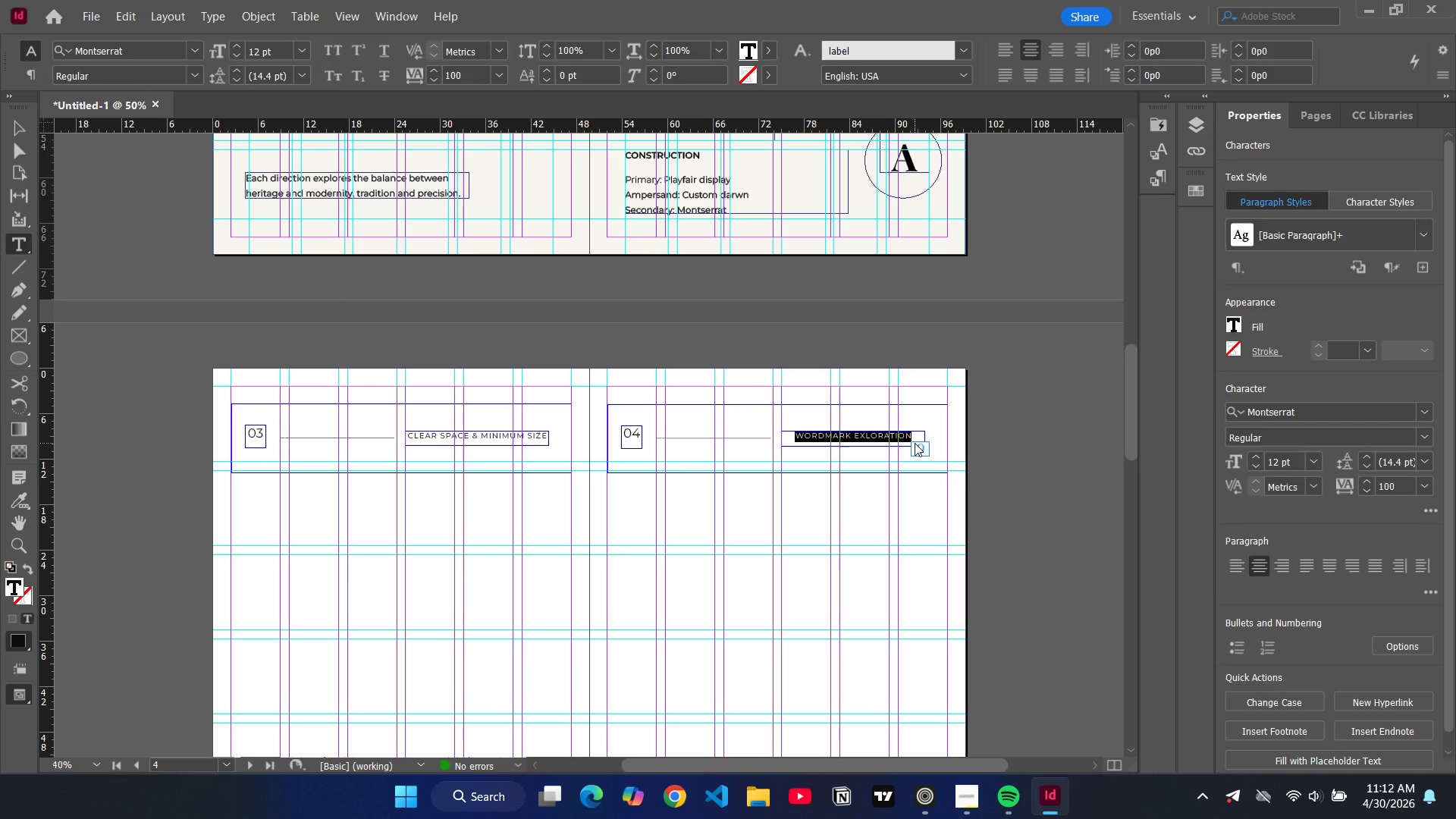 
wait(12.84)
 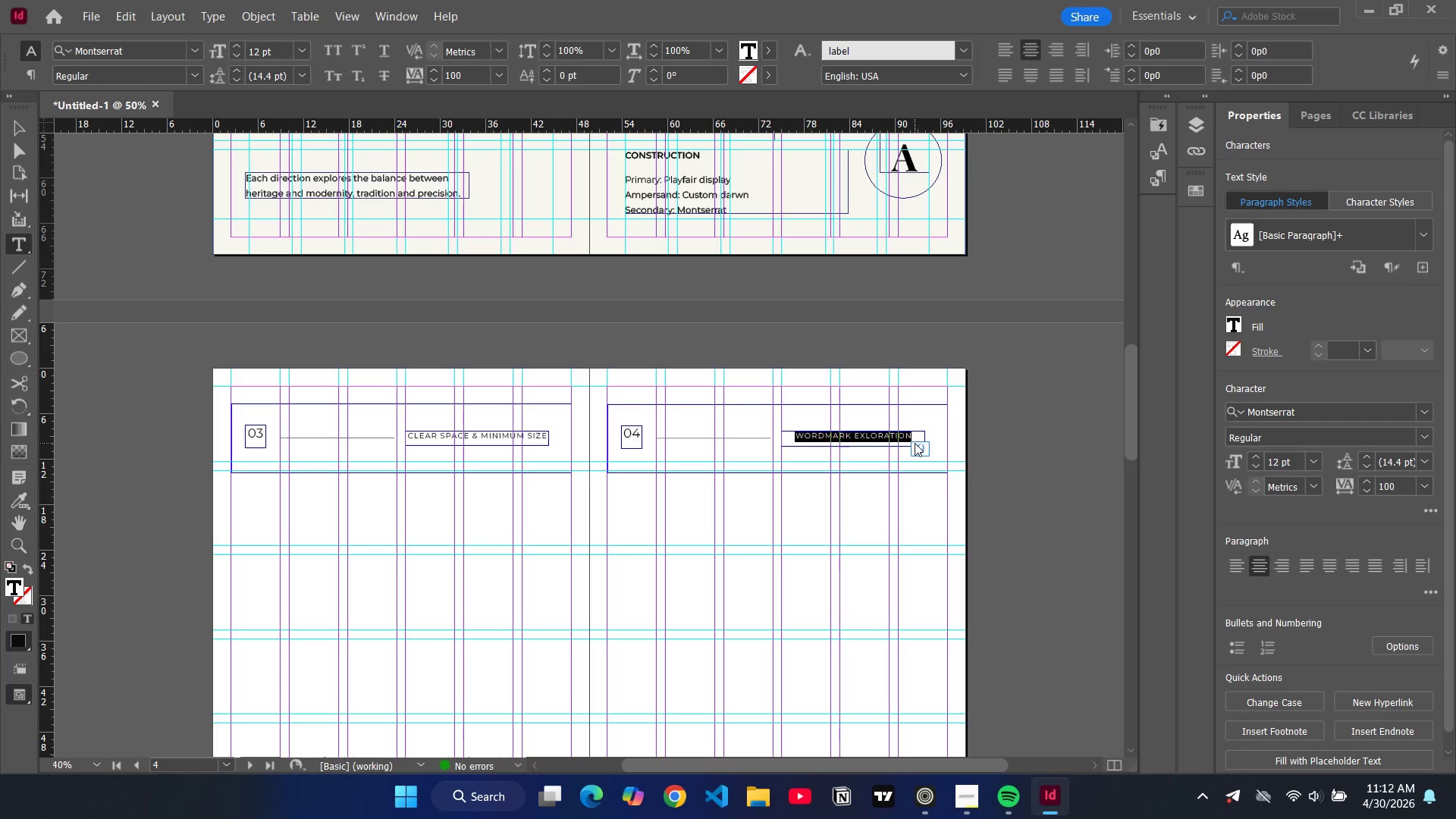 
type(GRID SYSTEMS)
 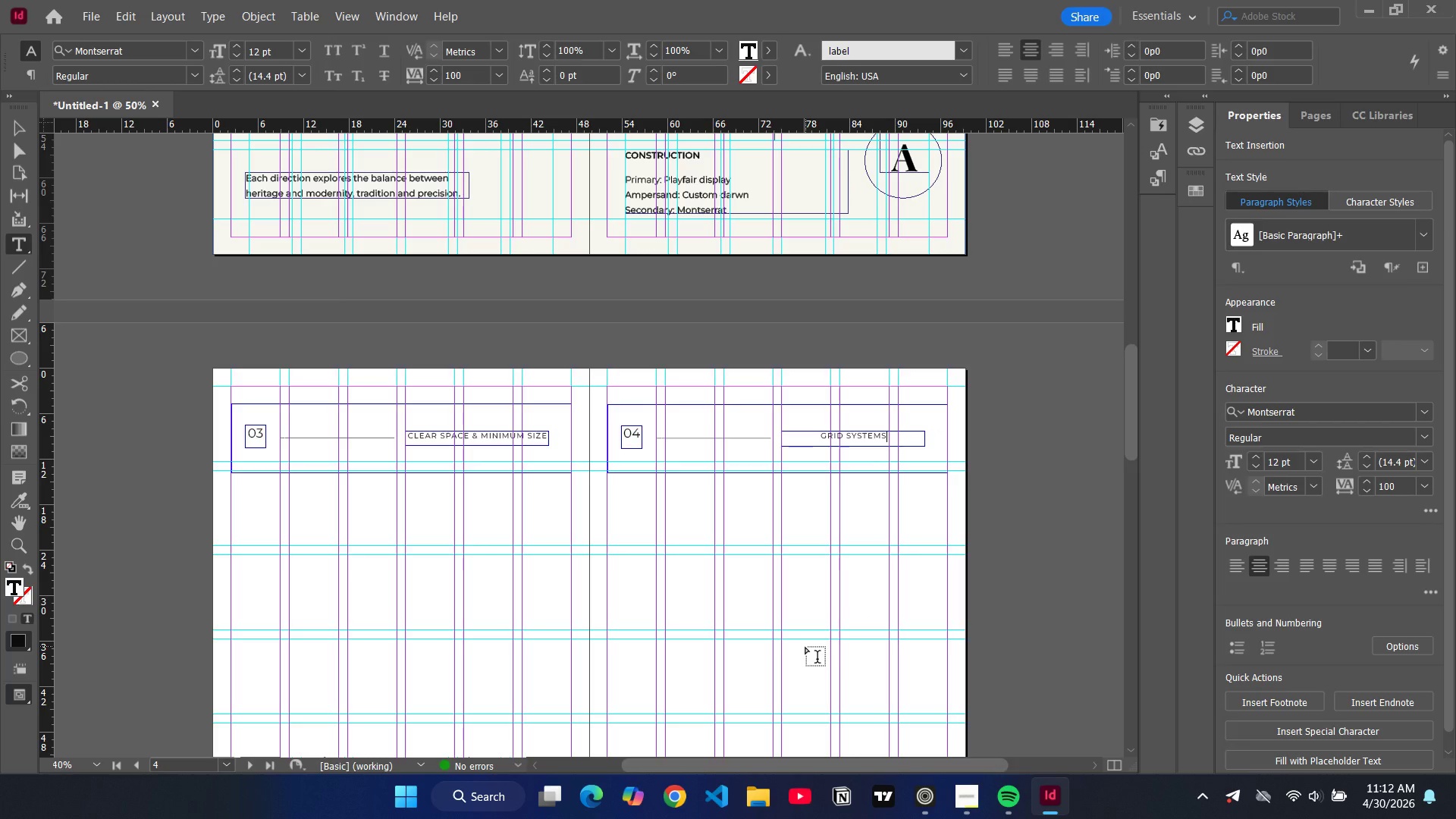 
wait(37.17)
 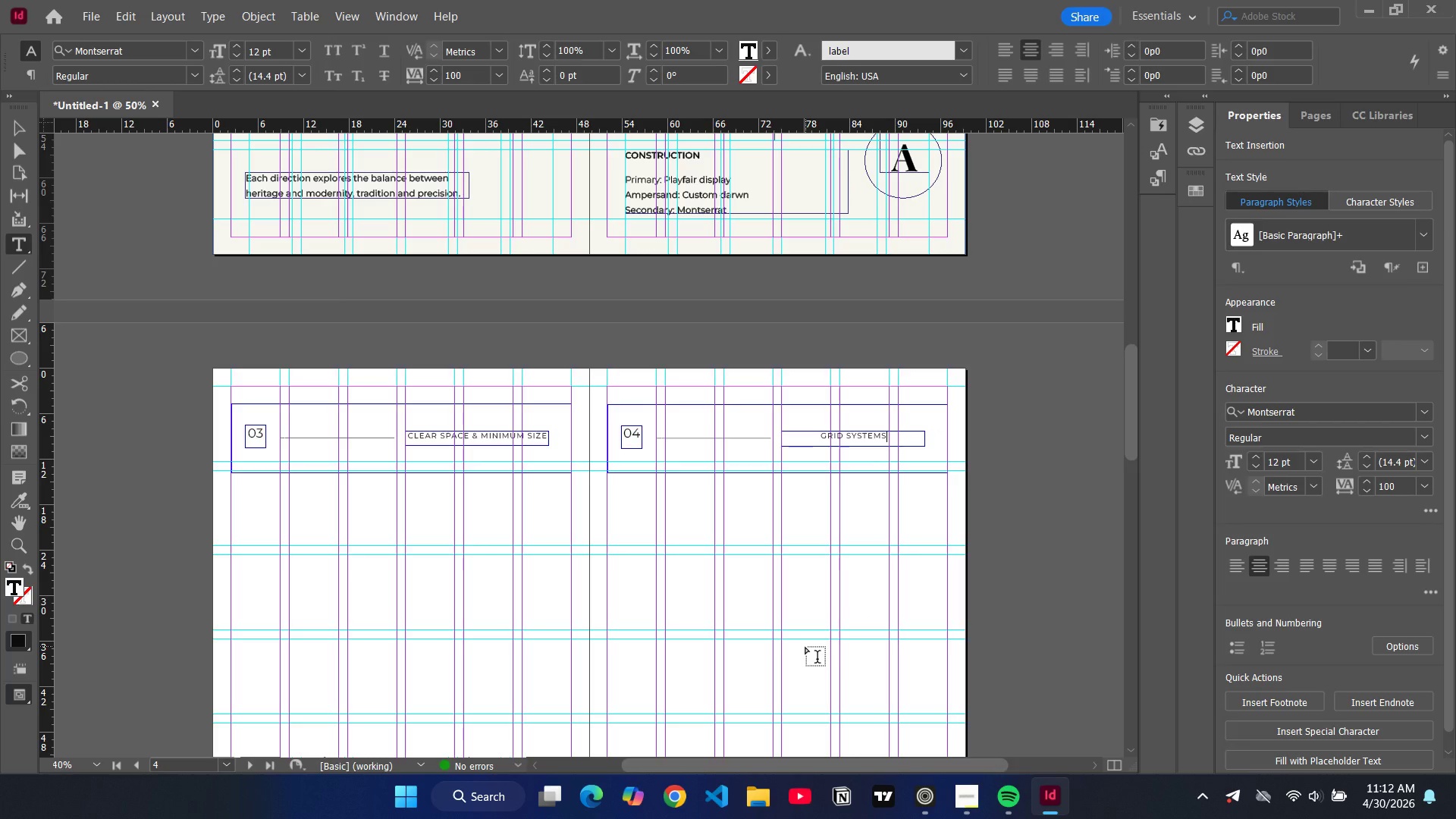 
double_click([871, 438])
 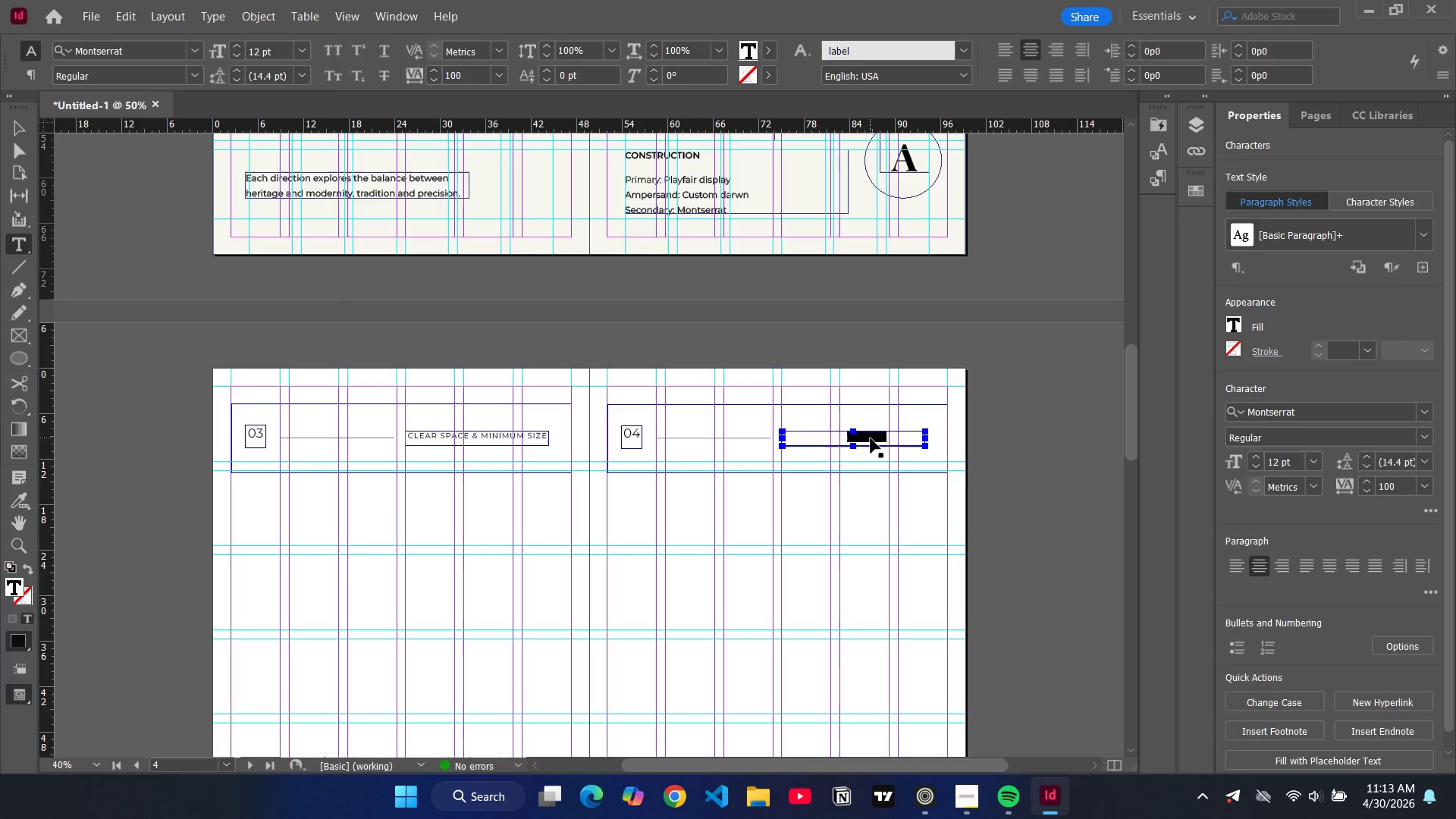 
key(Control+A)
 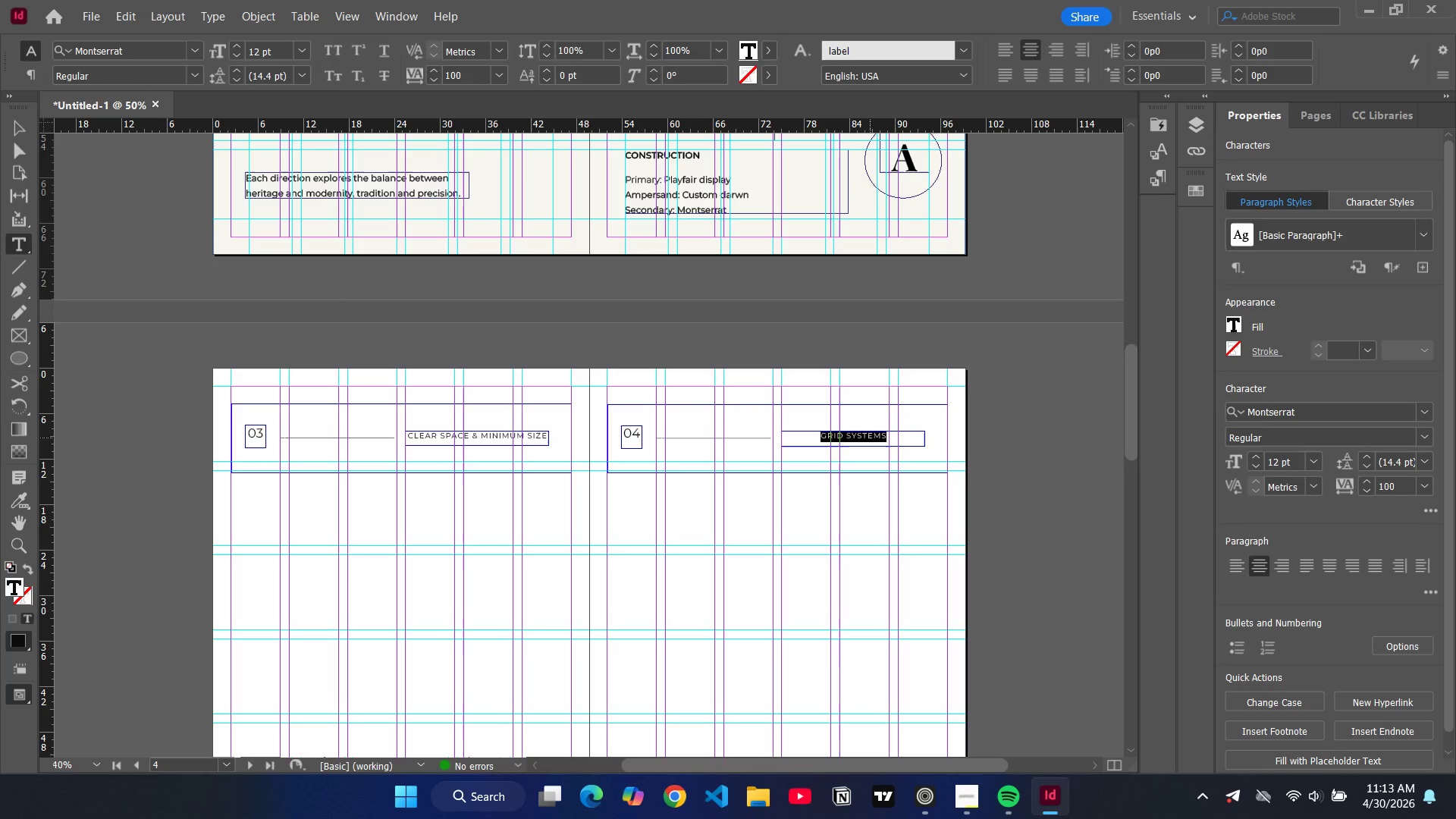 
type(INCORRECT USAGES)
 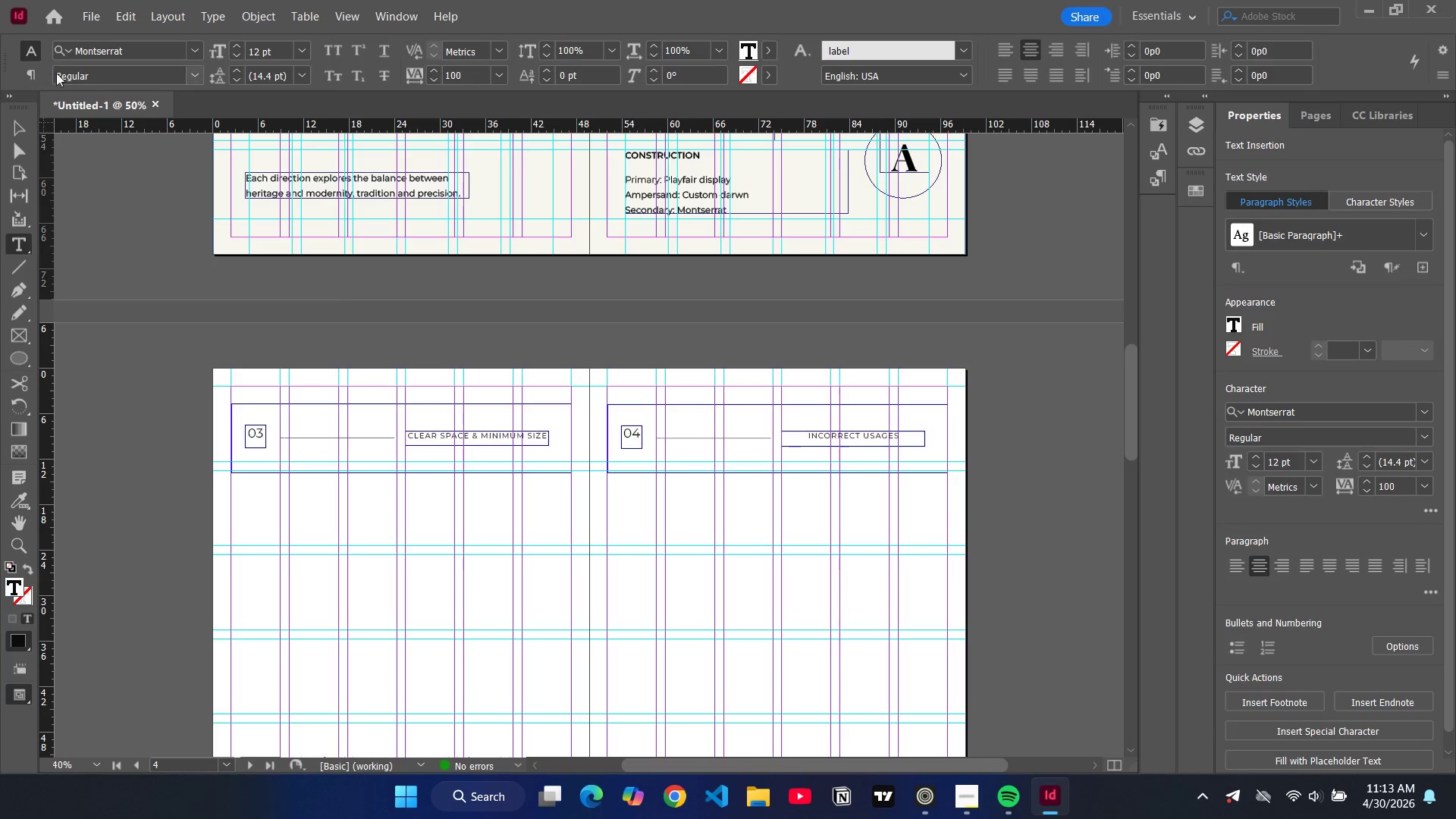 
left_click([24, 130])
 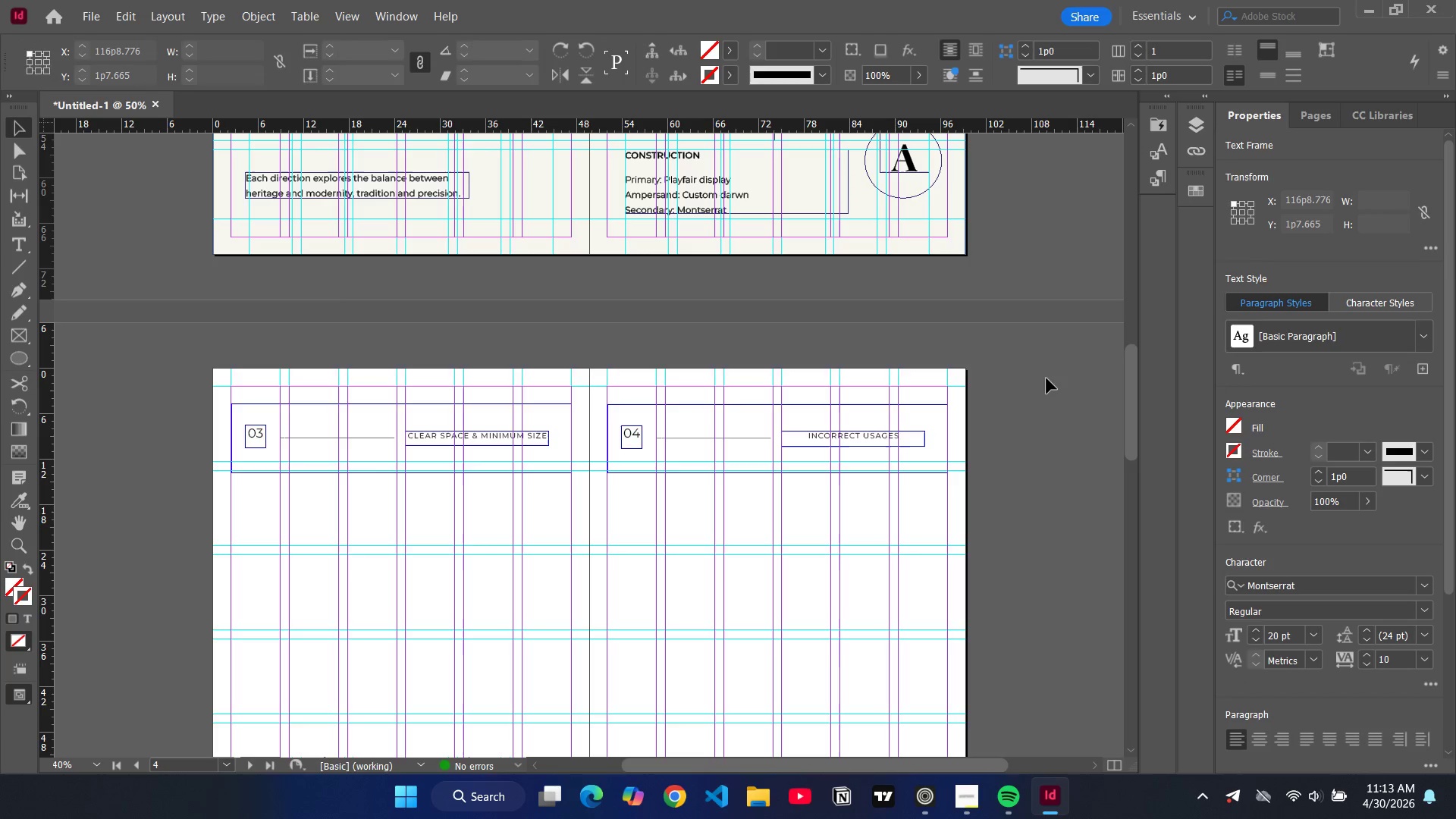 
double_click([1046, 378])
 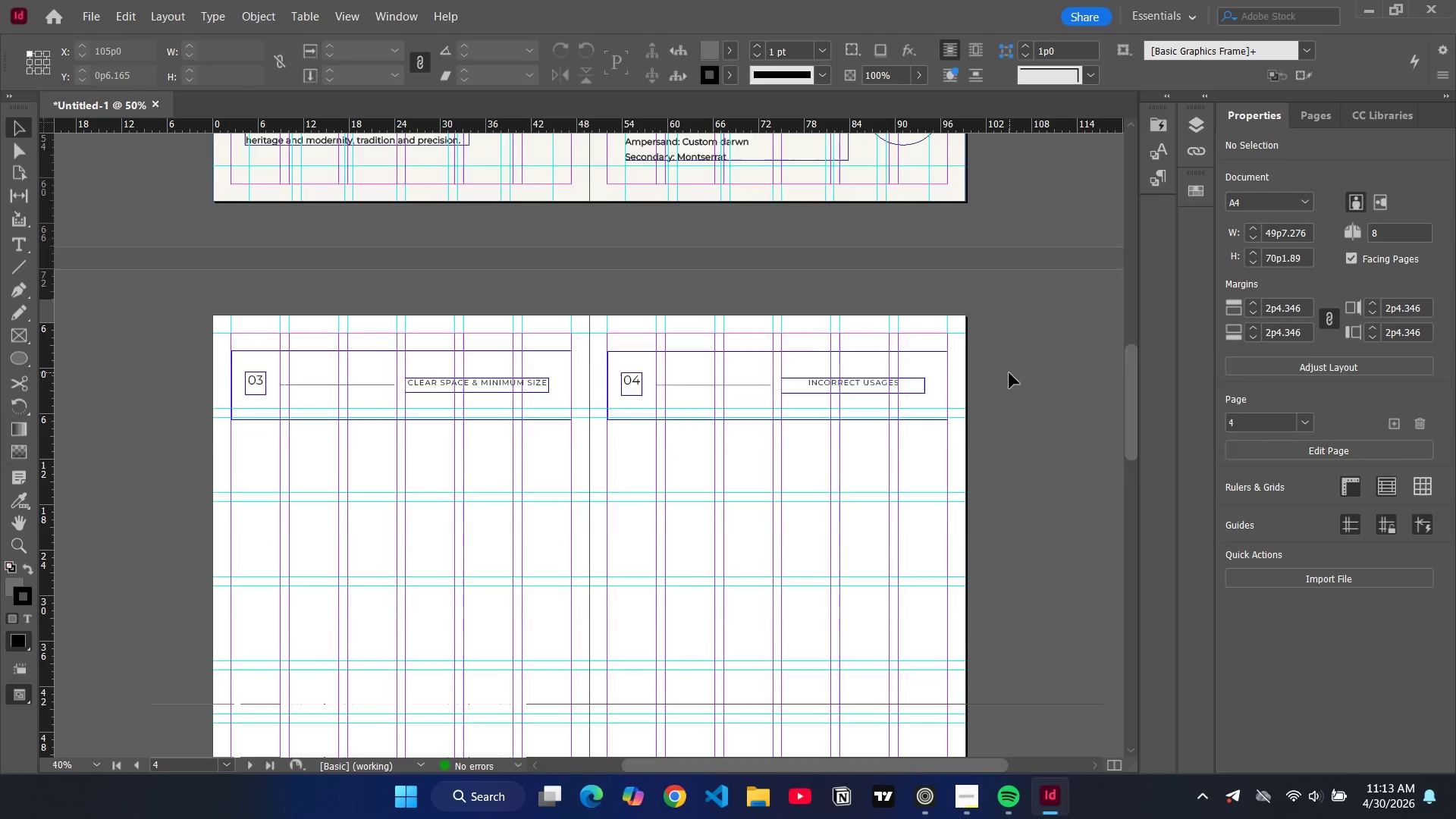 
scroll: coordinate [1003, 366], scroll_direction: up, amount: 7.0
 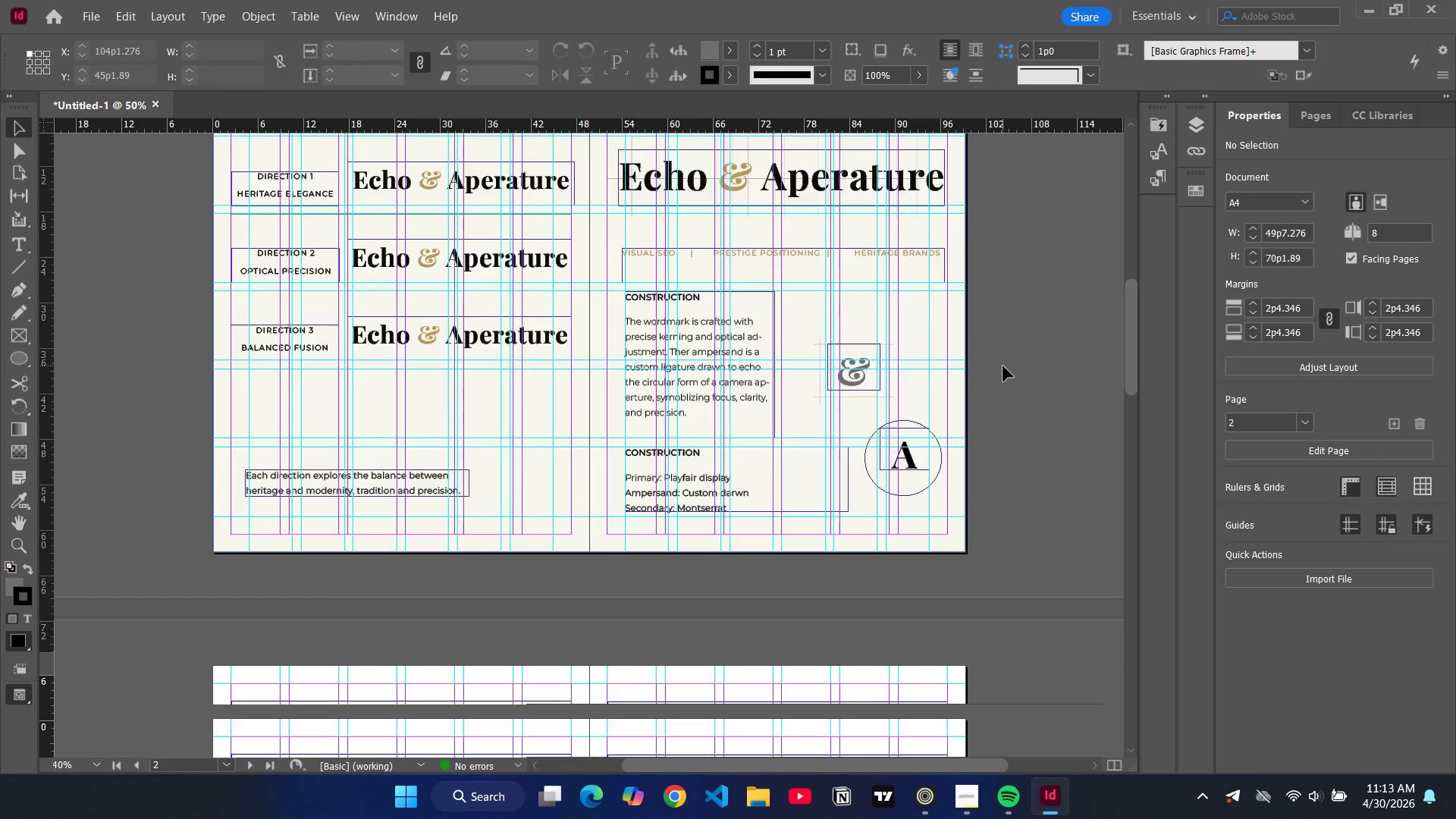 
scroll: coordinate [999, 359], scroll_direction: down, amount: 9.0
 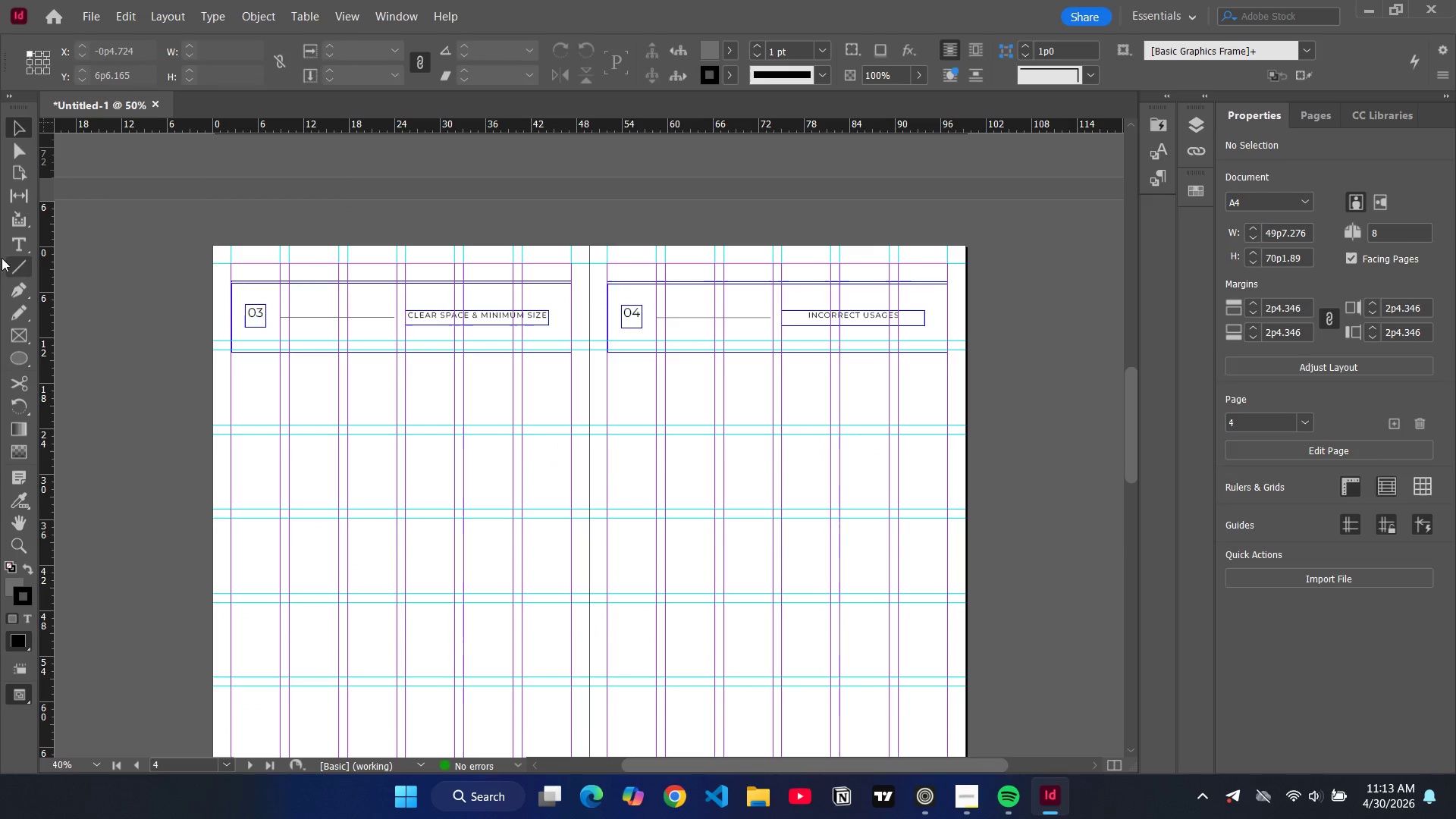 
wait(5.55)
 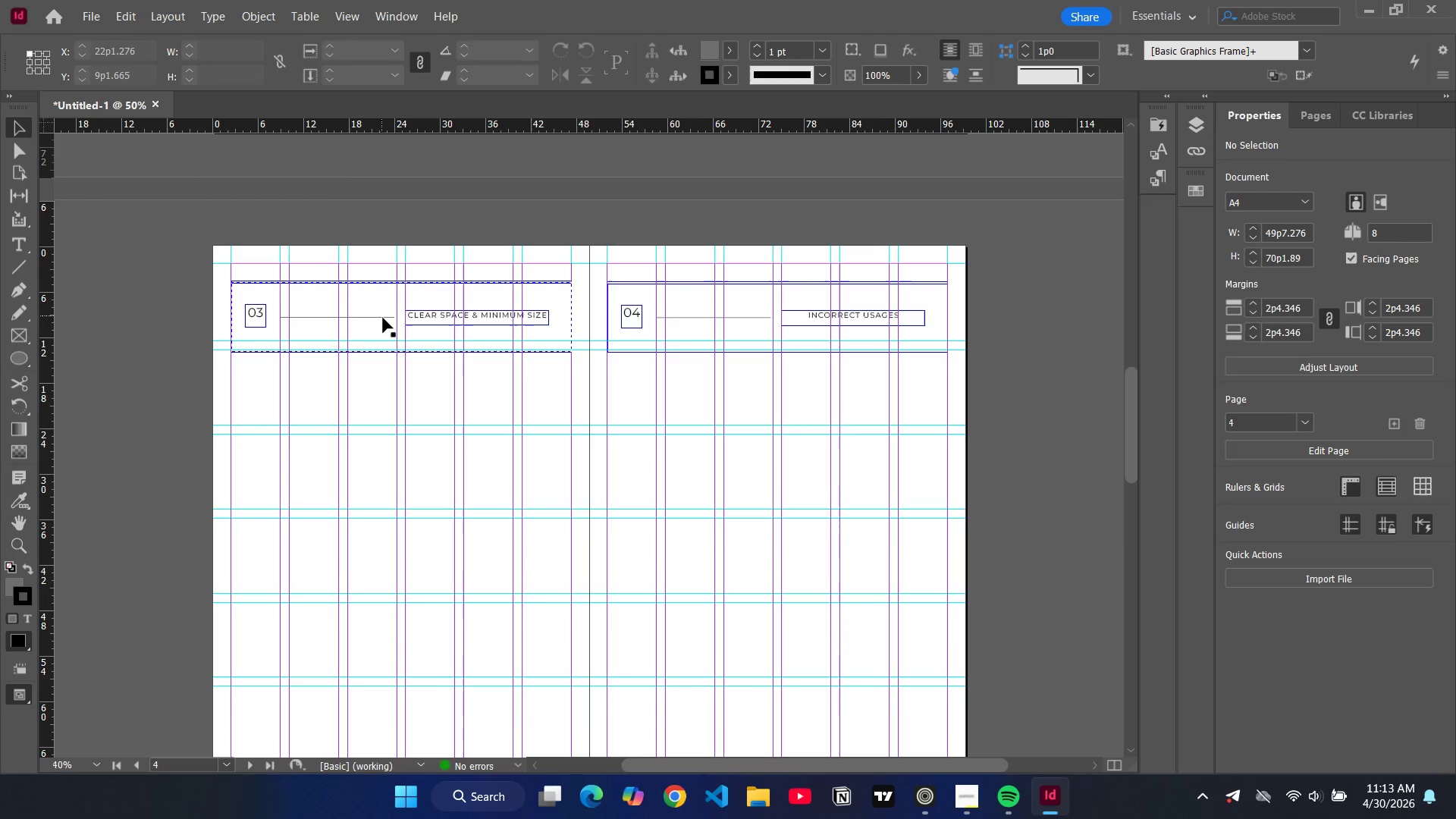 
left_click([23, 245])
 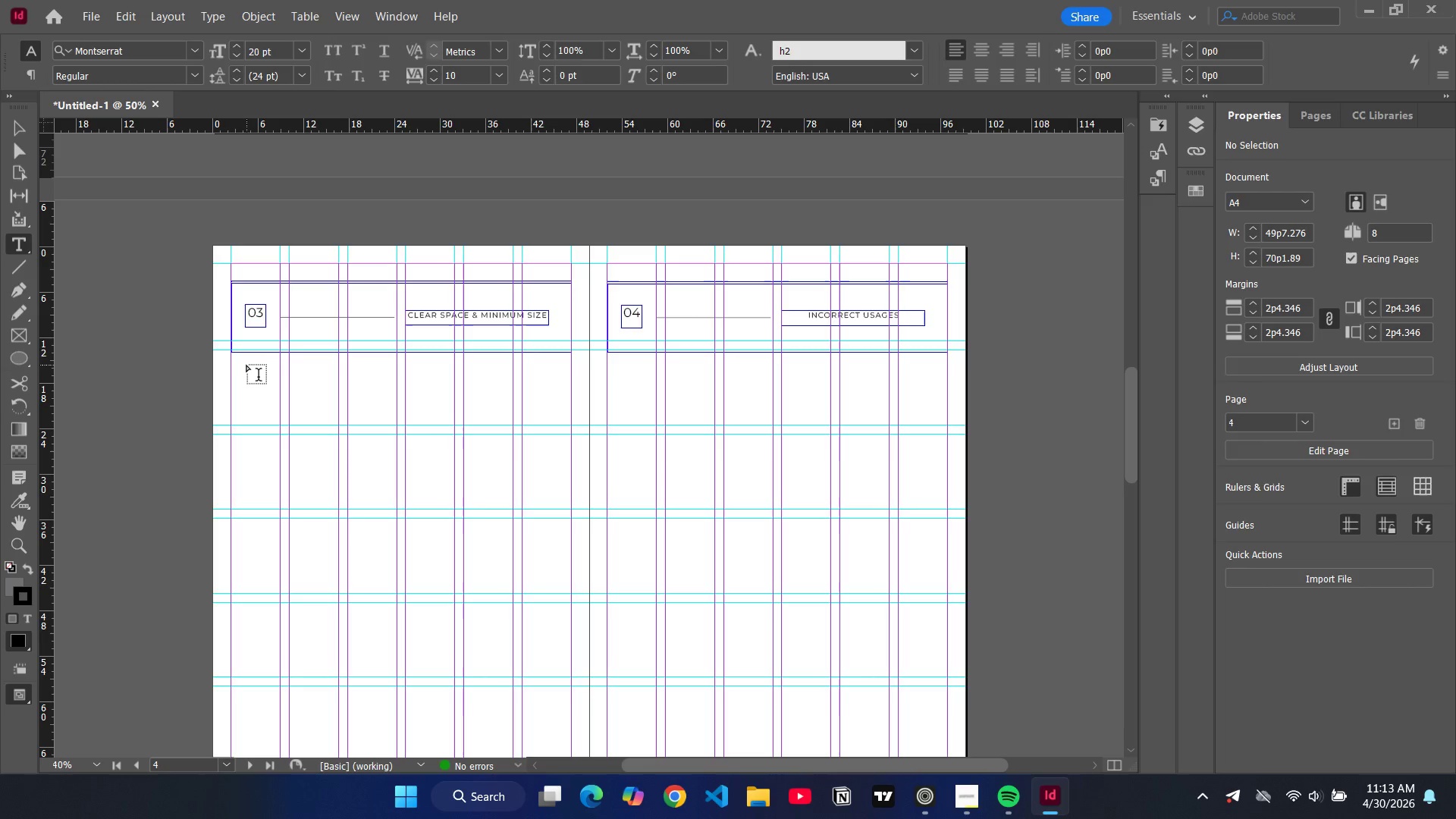 
left_click([18, 133])
 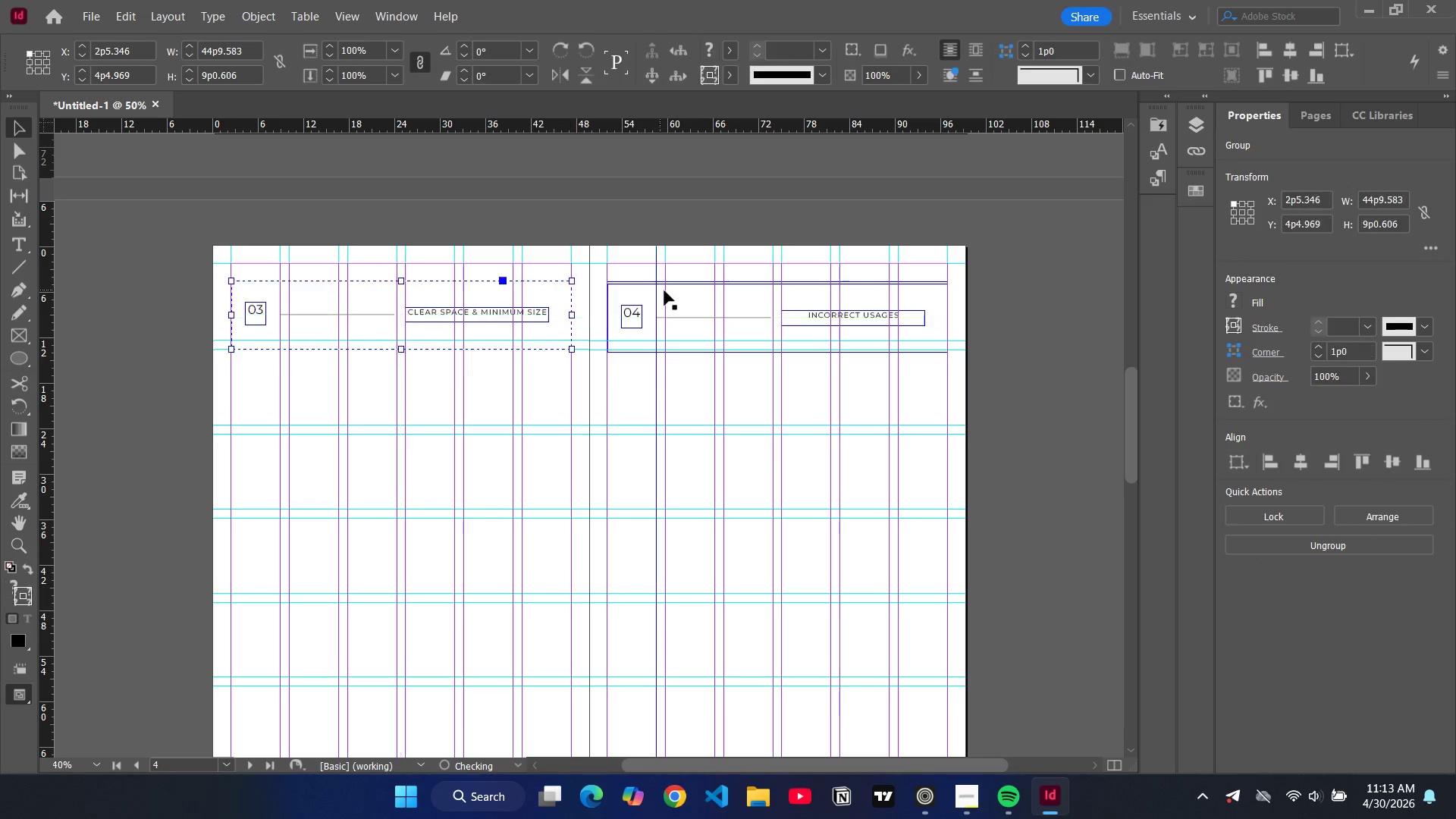 
left_click([643, 293])
 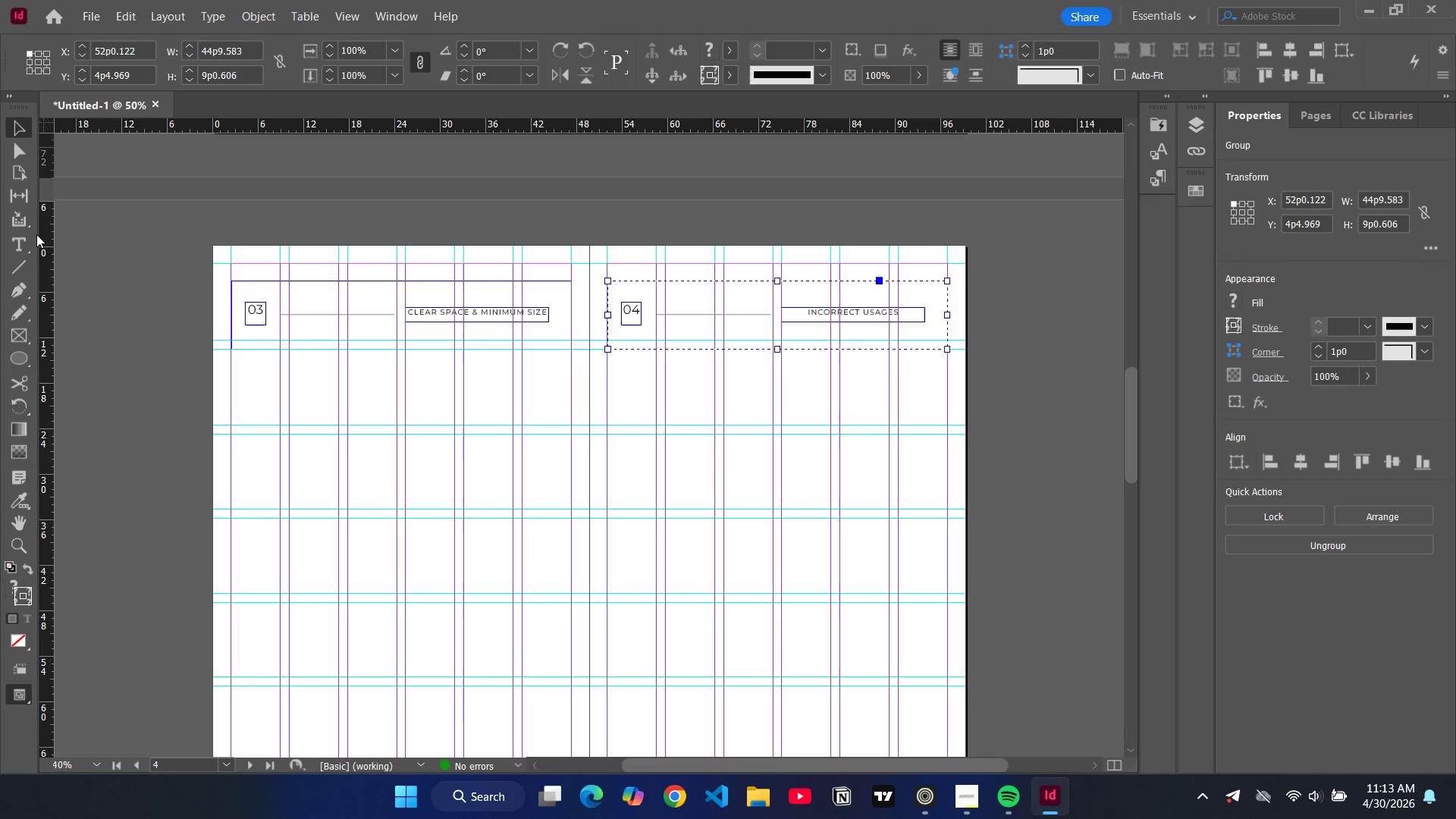 
left_click([26, 245])
 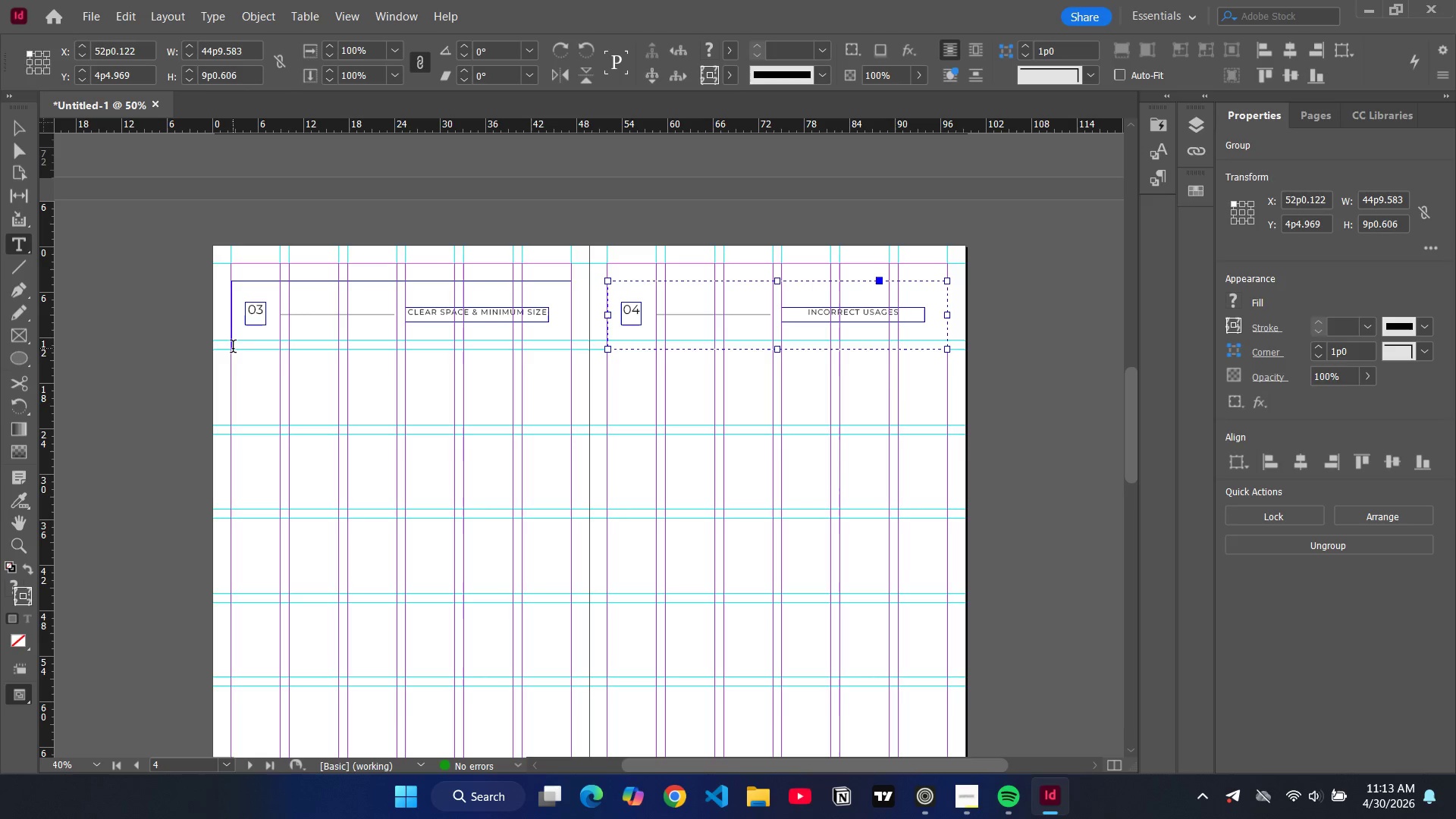 
left_click_drag(start_coordinate=[231, 351], to_coordinate=[350, 424])
 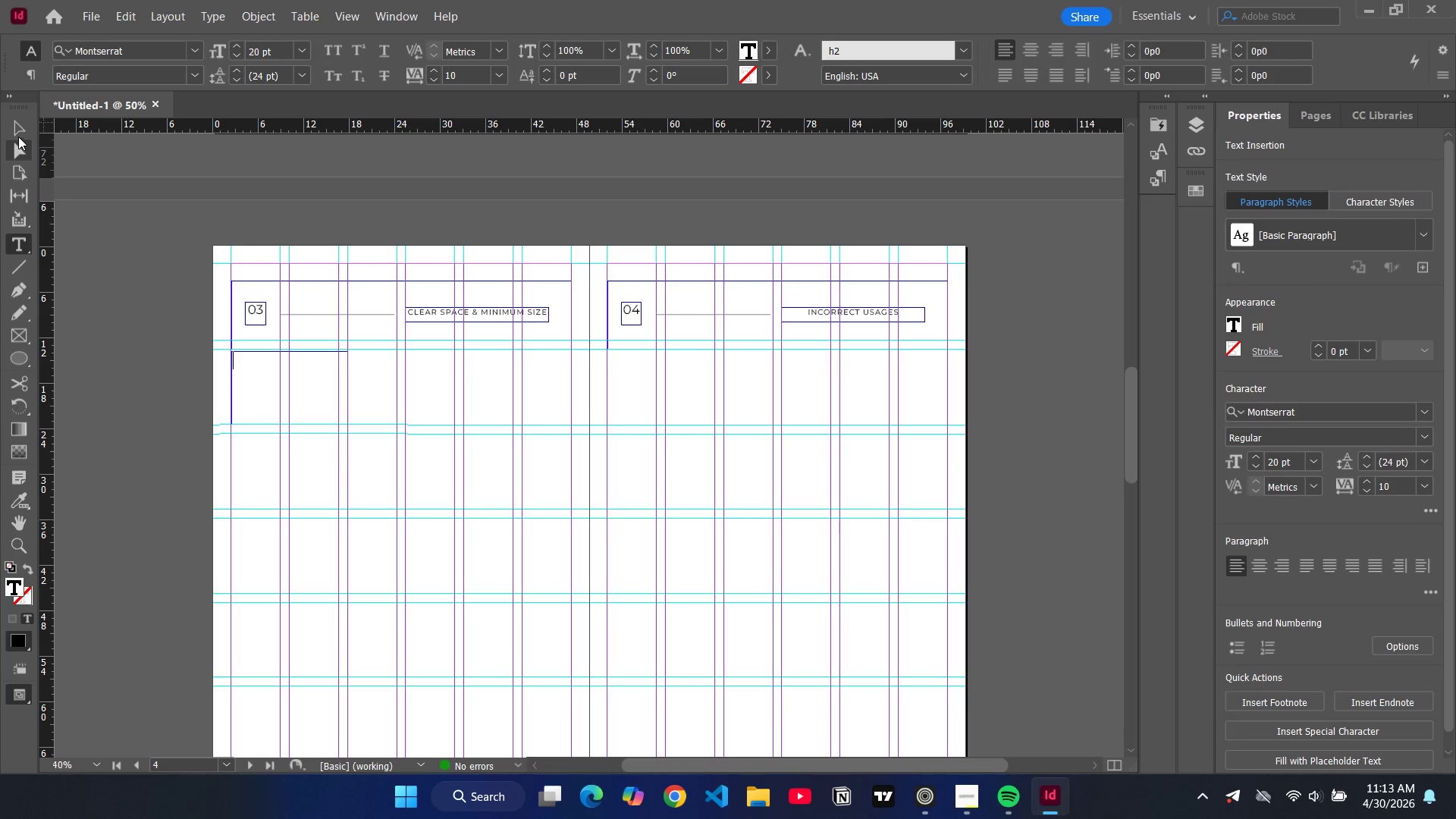 
left_click([17, 127])
 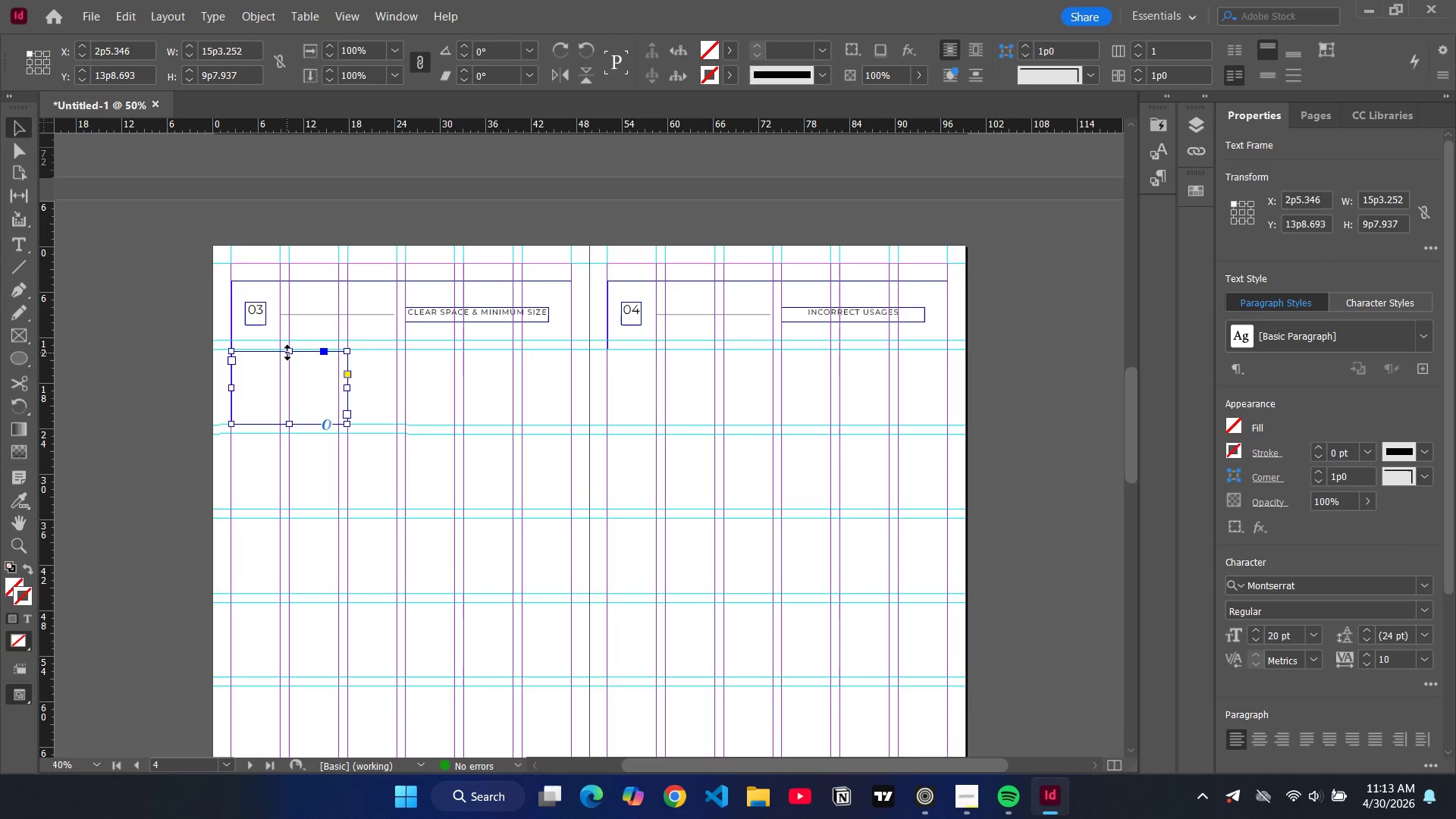 
left_click_drag(start_coordinate=[287, 353], to_coordinate=[298, 350])
 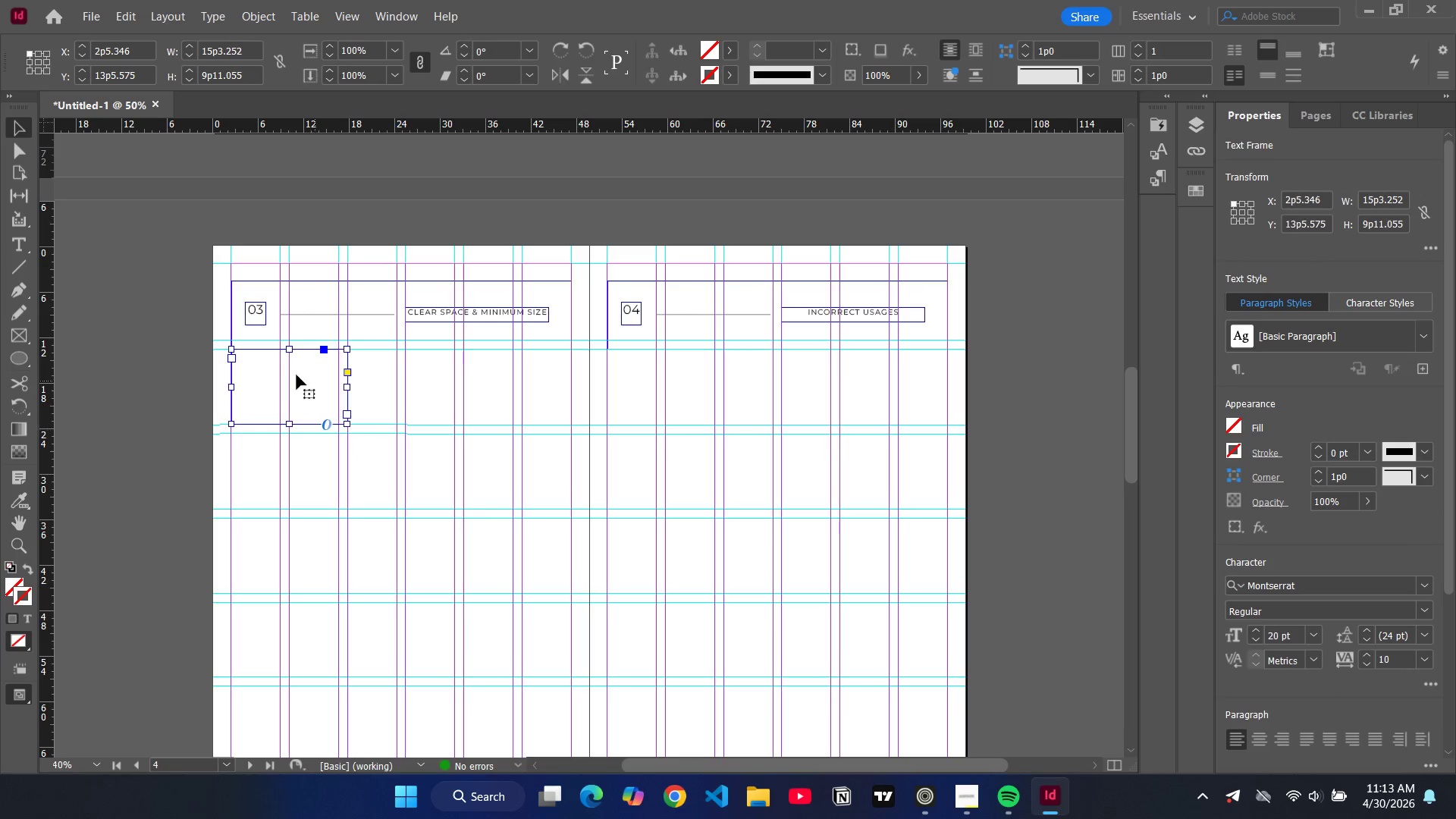 
double_click([246, 362])
 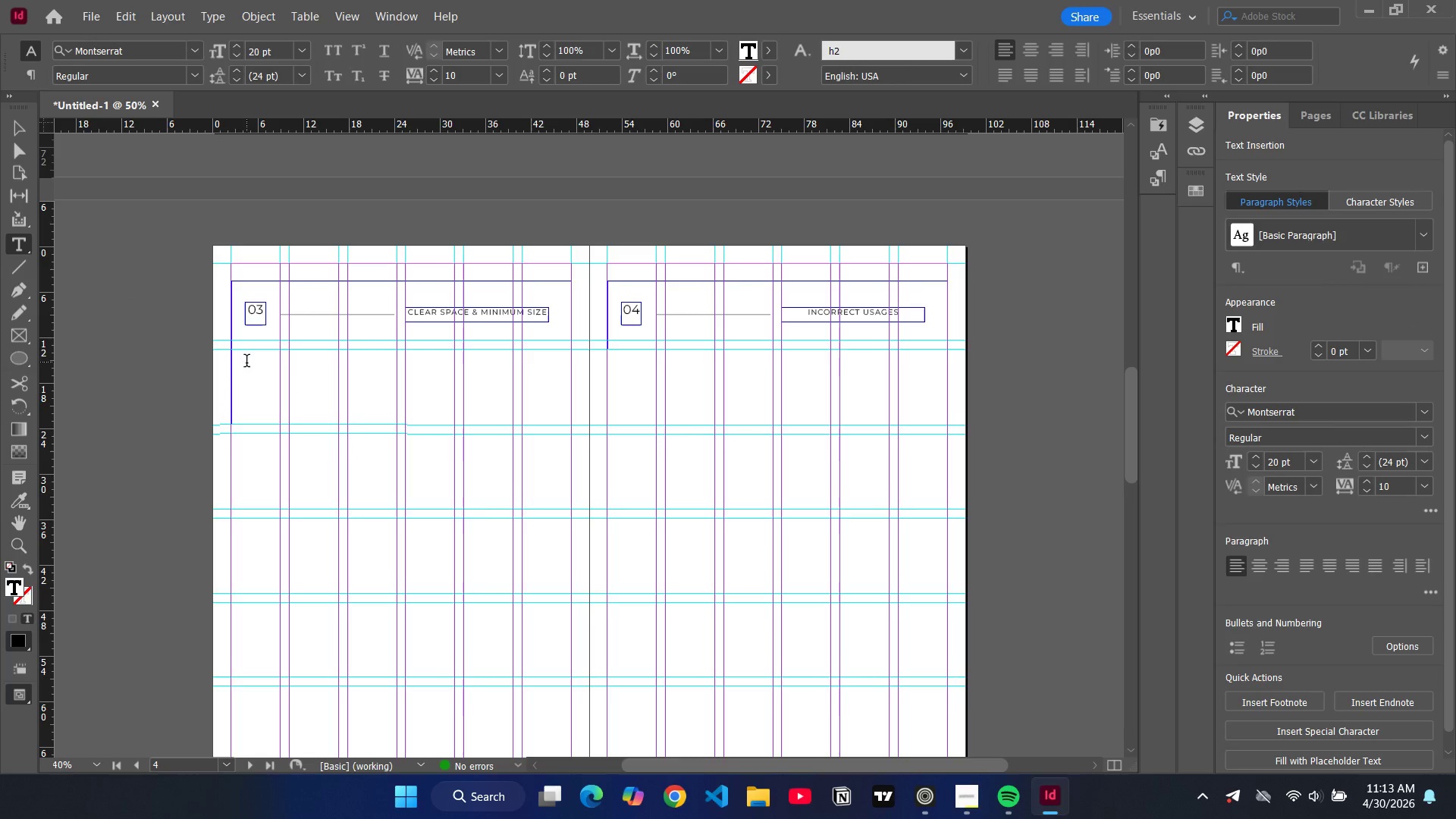 
type(CLEAR SPACE)
 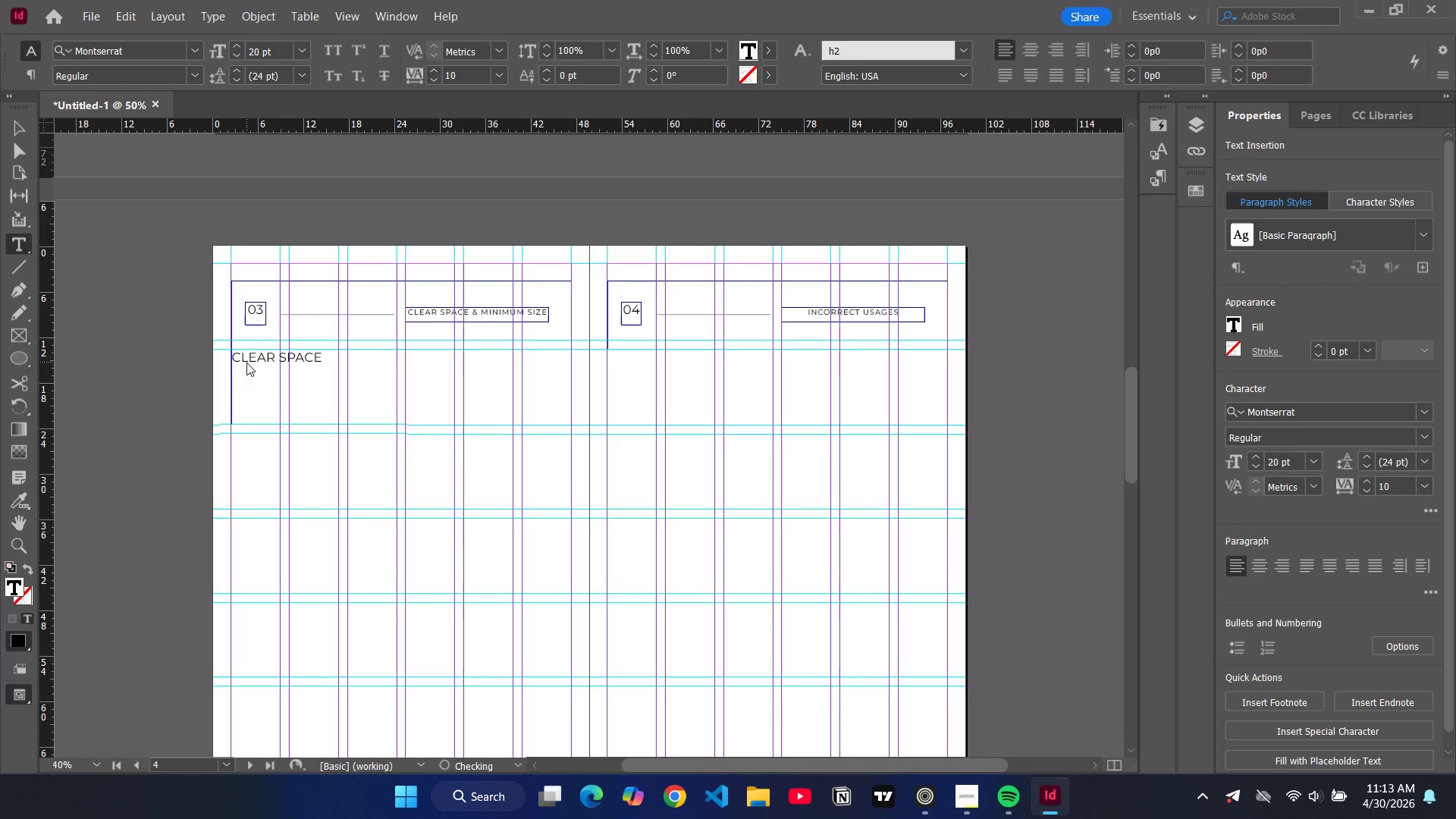 
key(Control+A)
 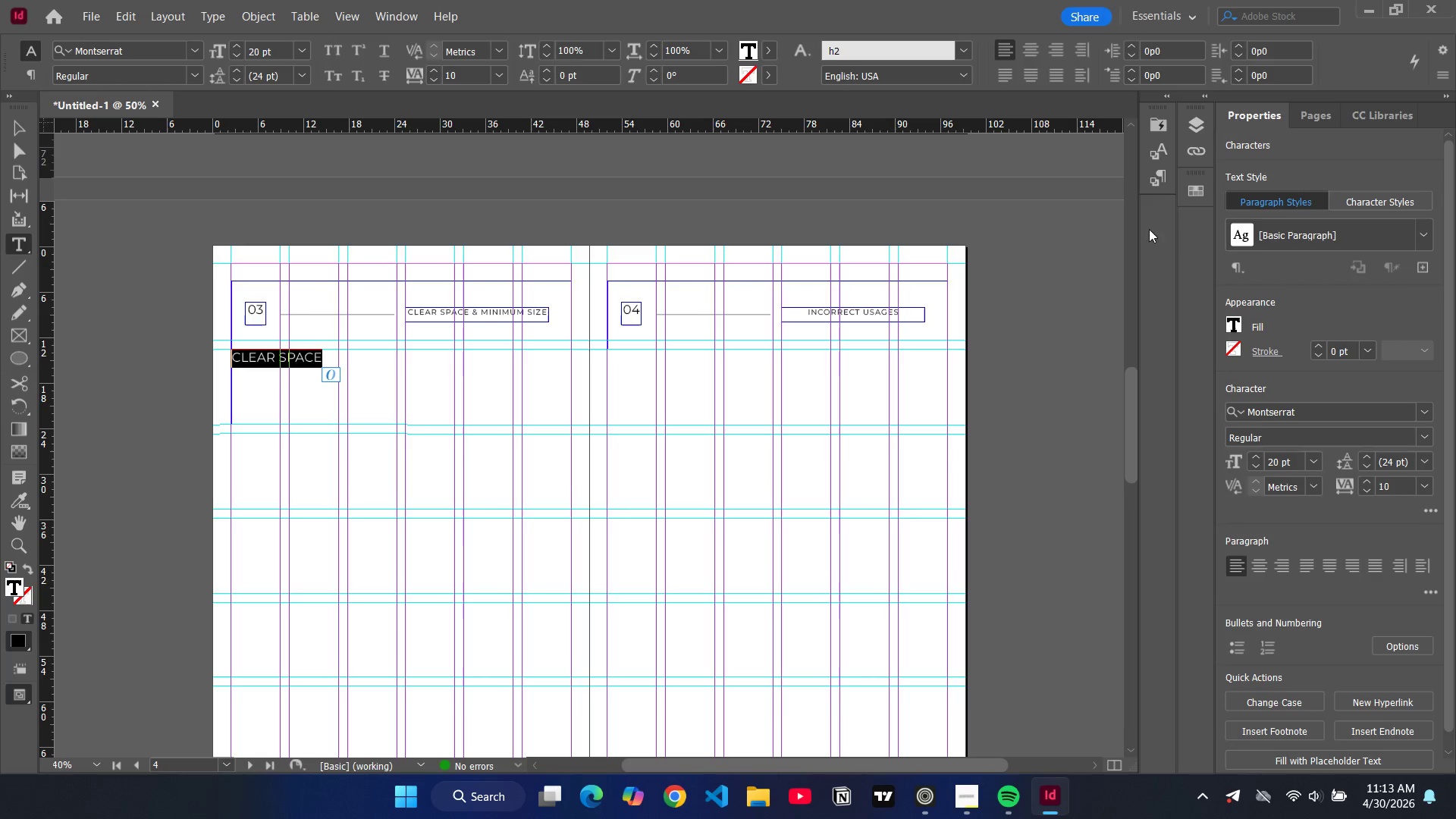 
key(CapsLock)
 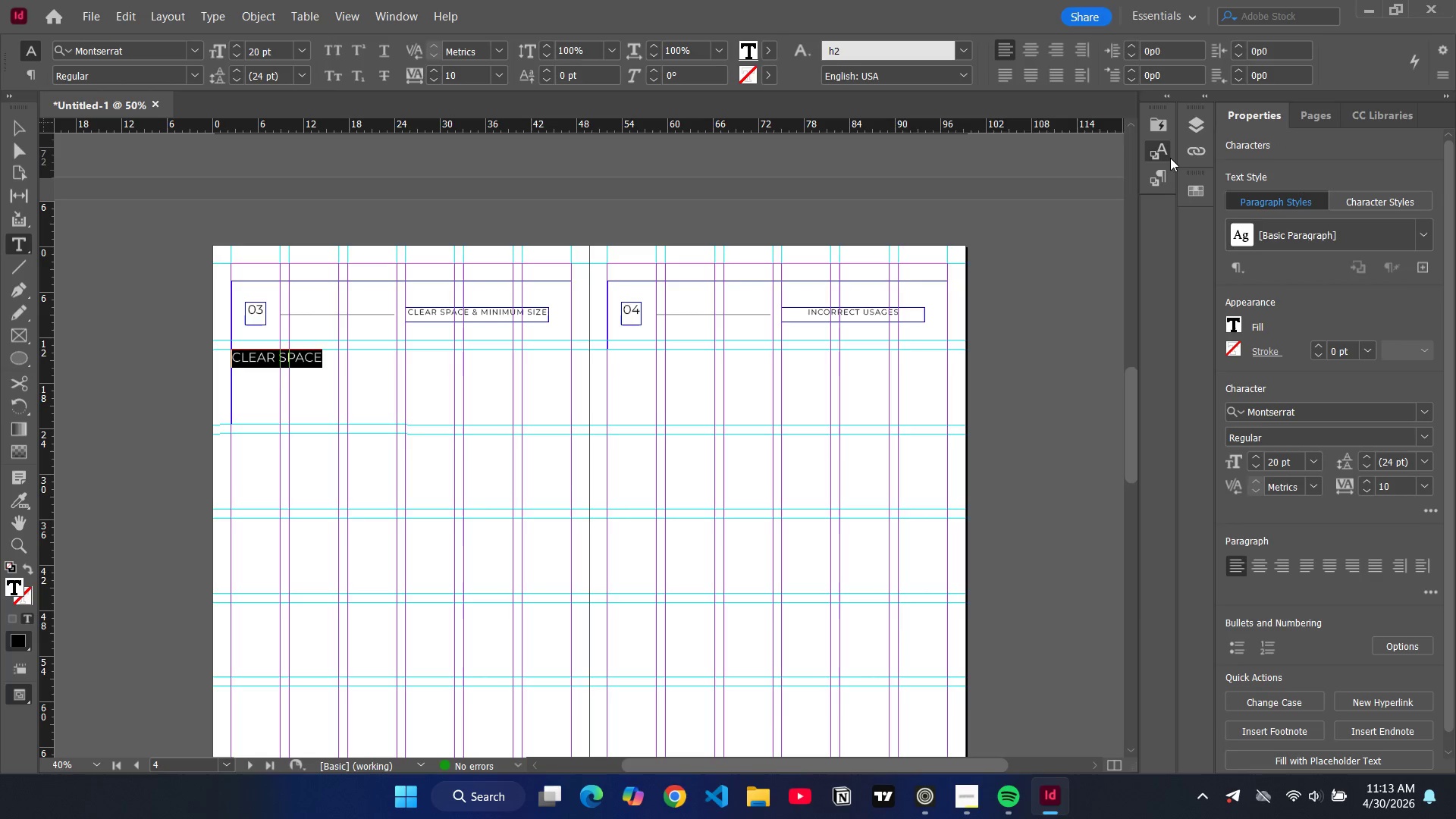 
left_click([1170, 158])
 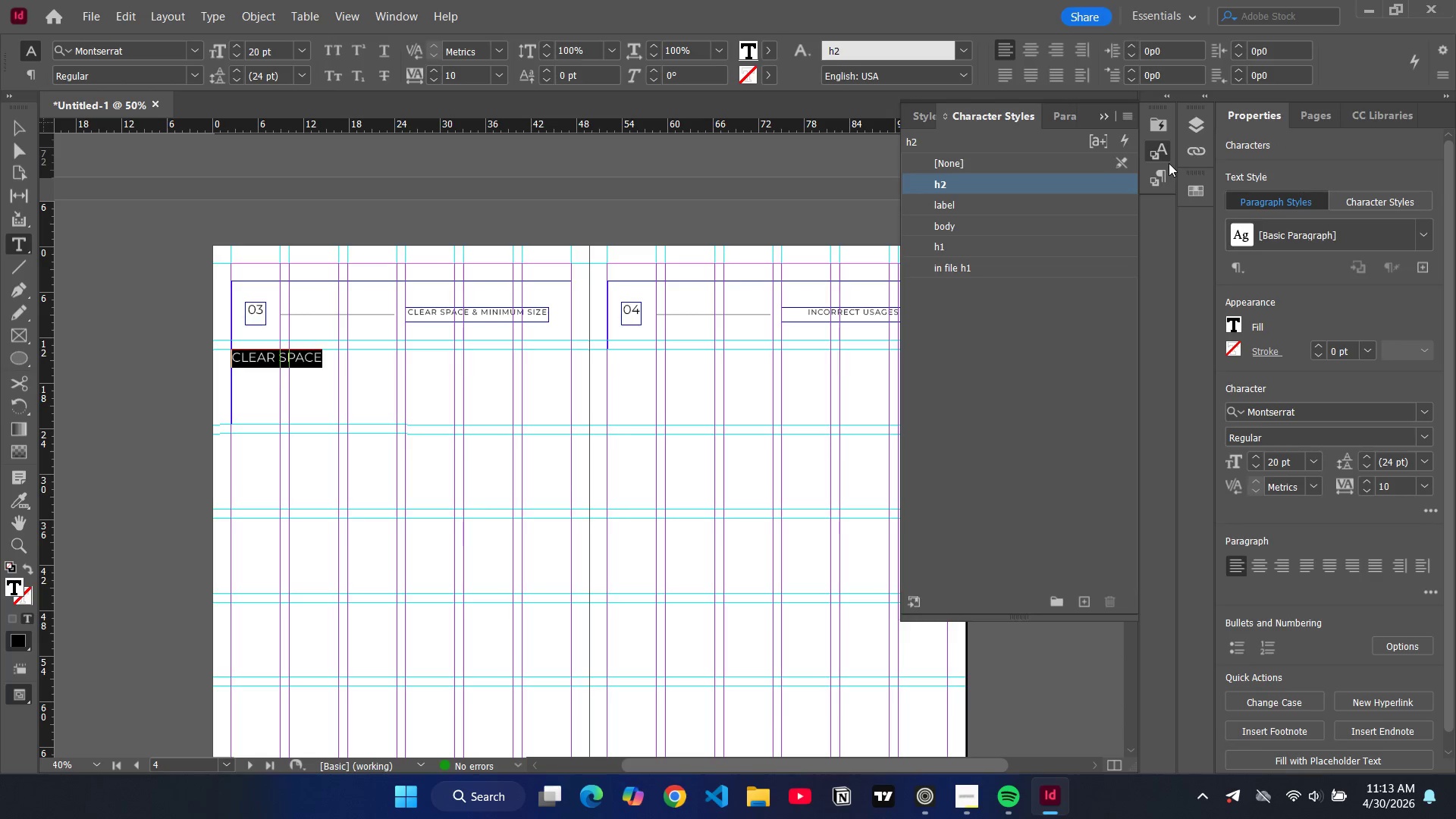 
key(CapsLock)
 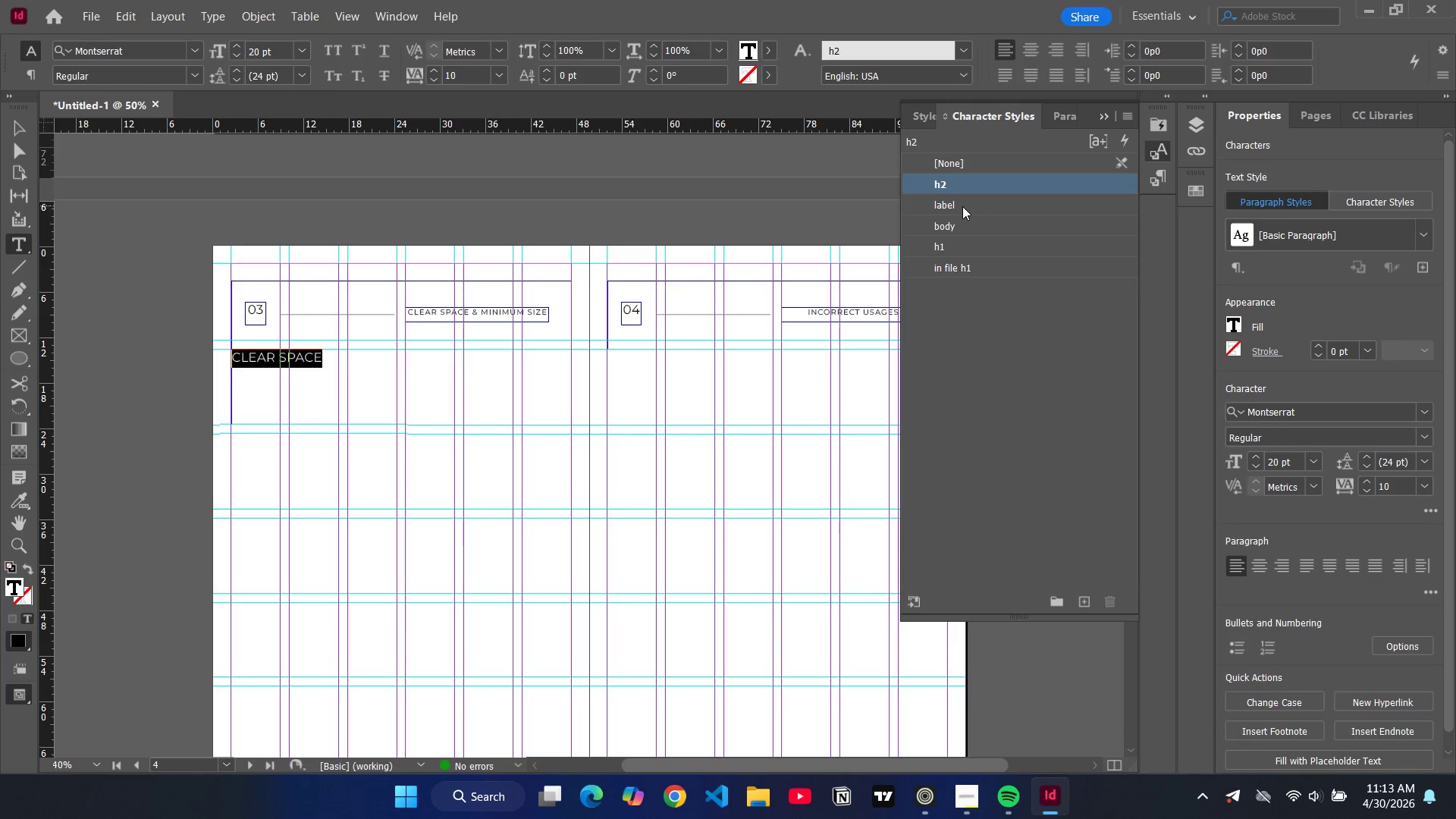 
left_click([962, 206])
 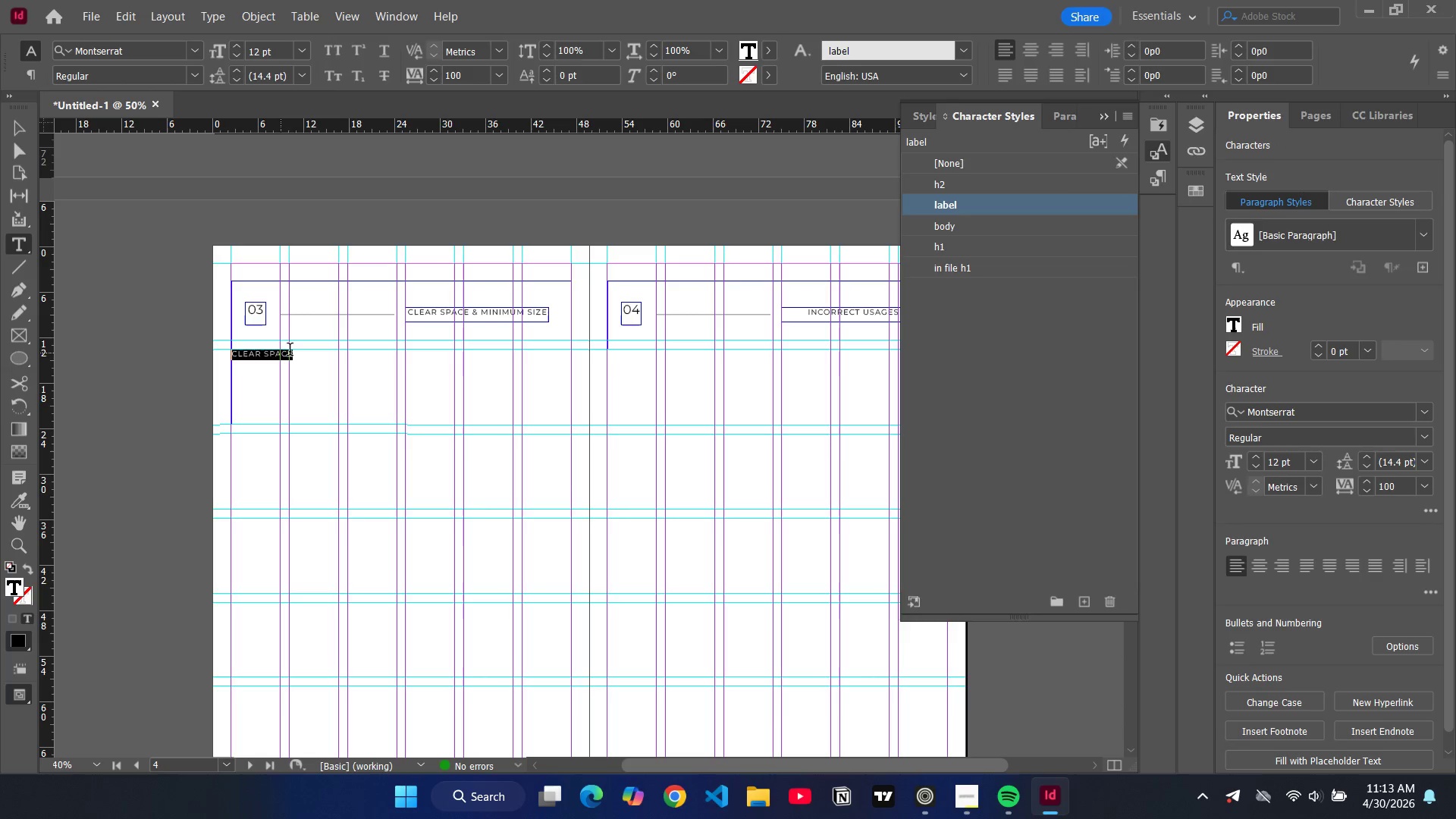 
left_click([293, 350])
 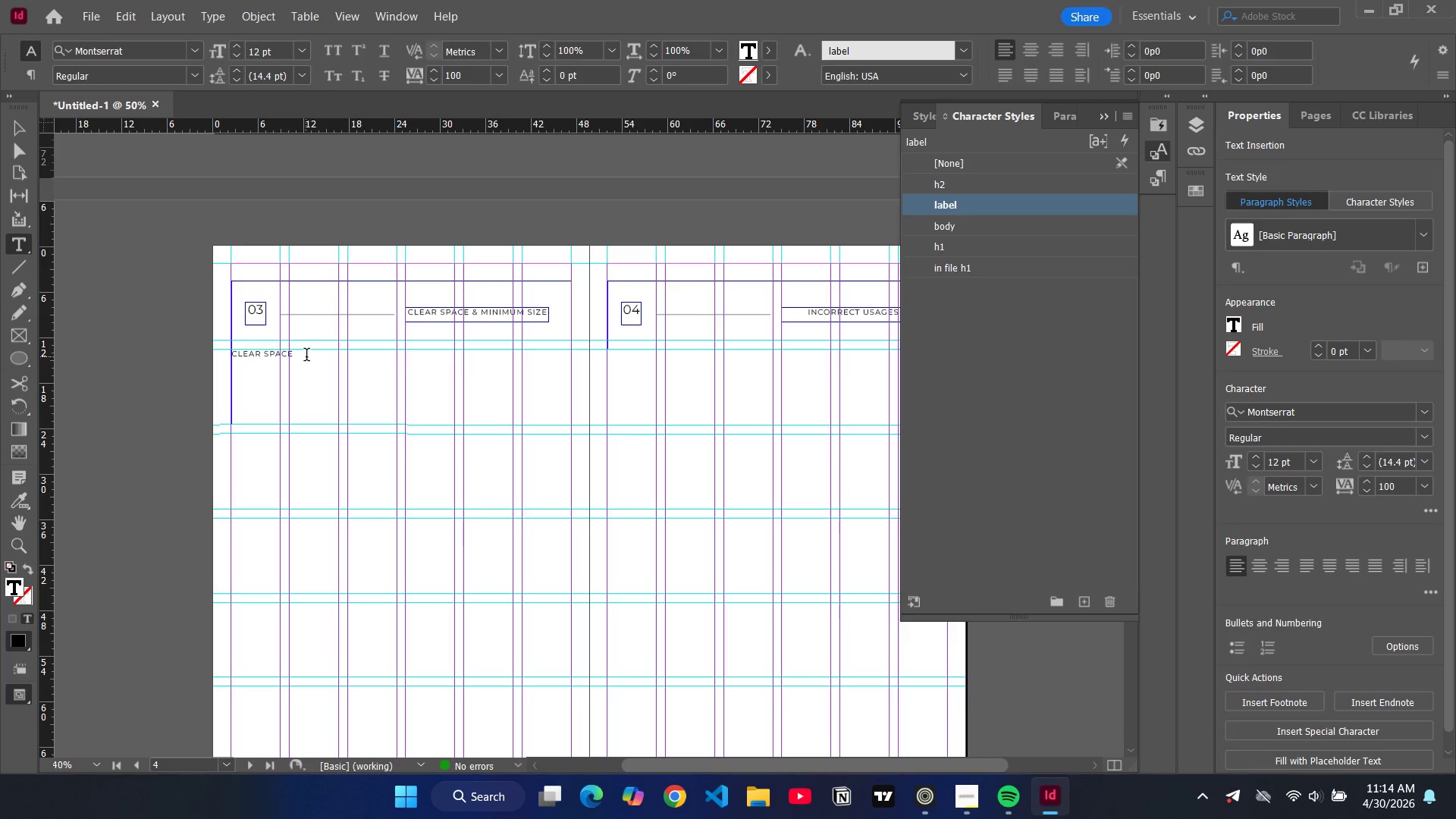 
key(Enter)
 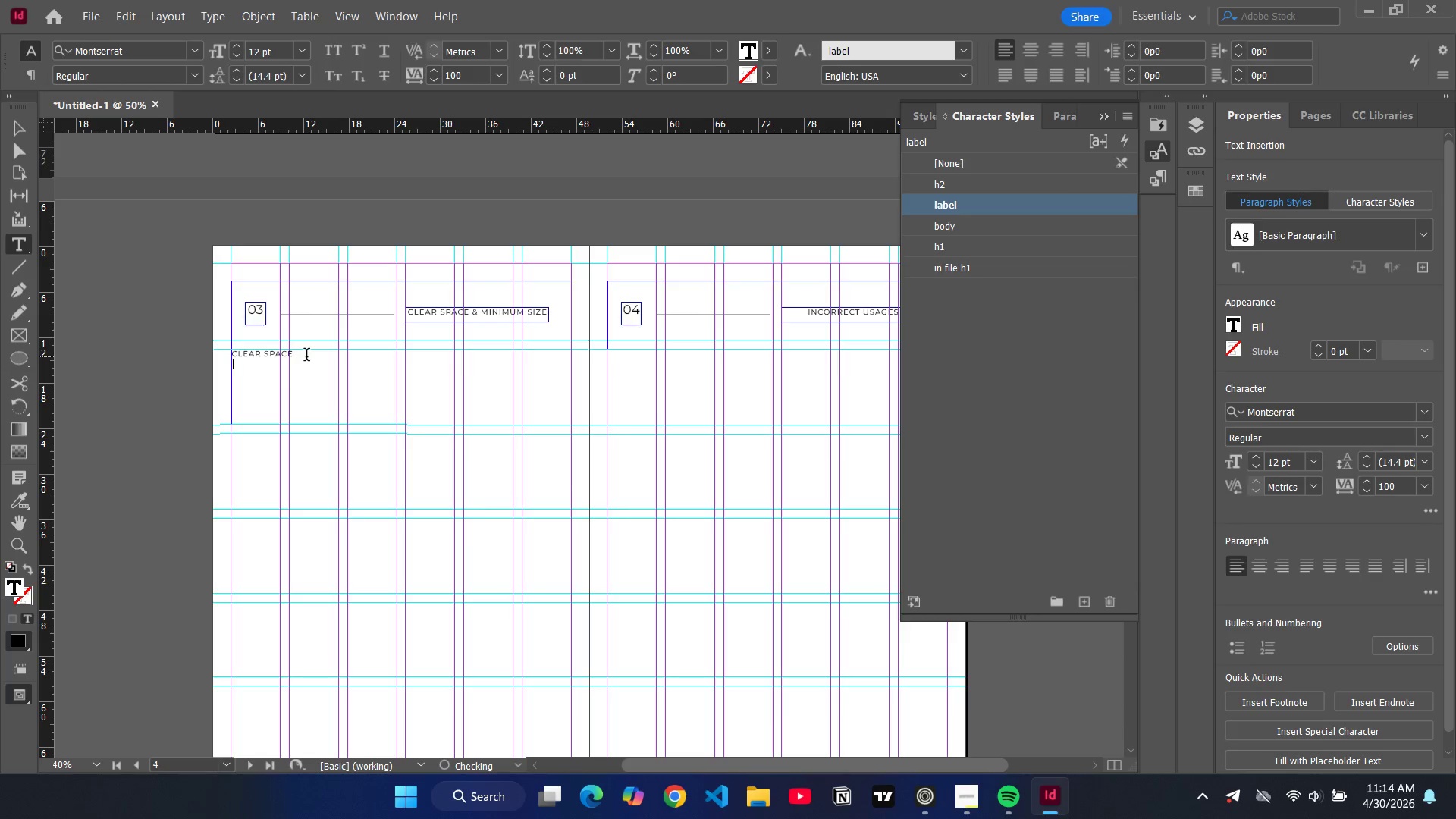 
key(Enter)
 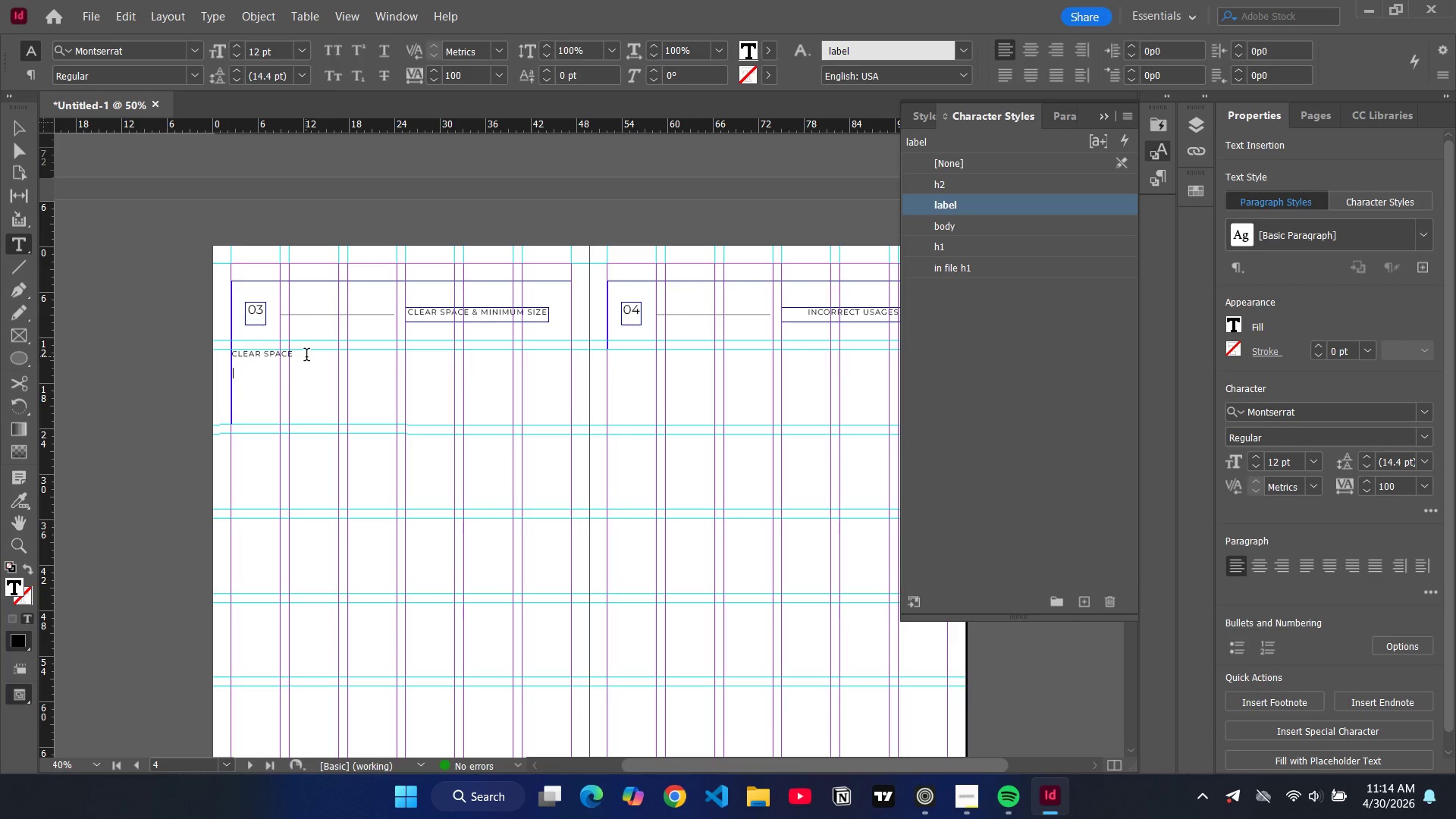 
type(Main )
key(Backspace)
type(tin [Home][Home])
 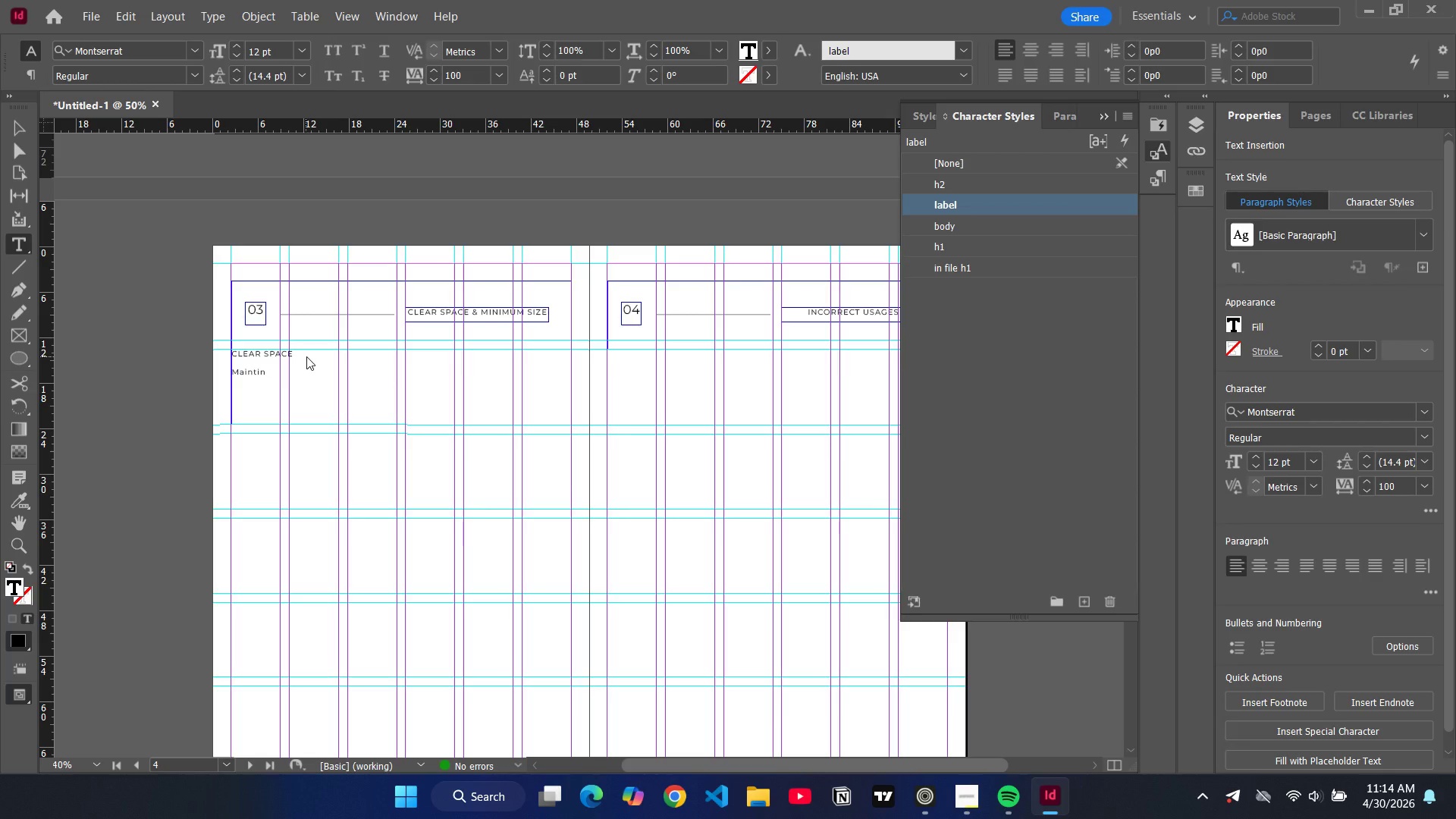 
key(ArrowRight)
 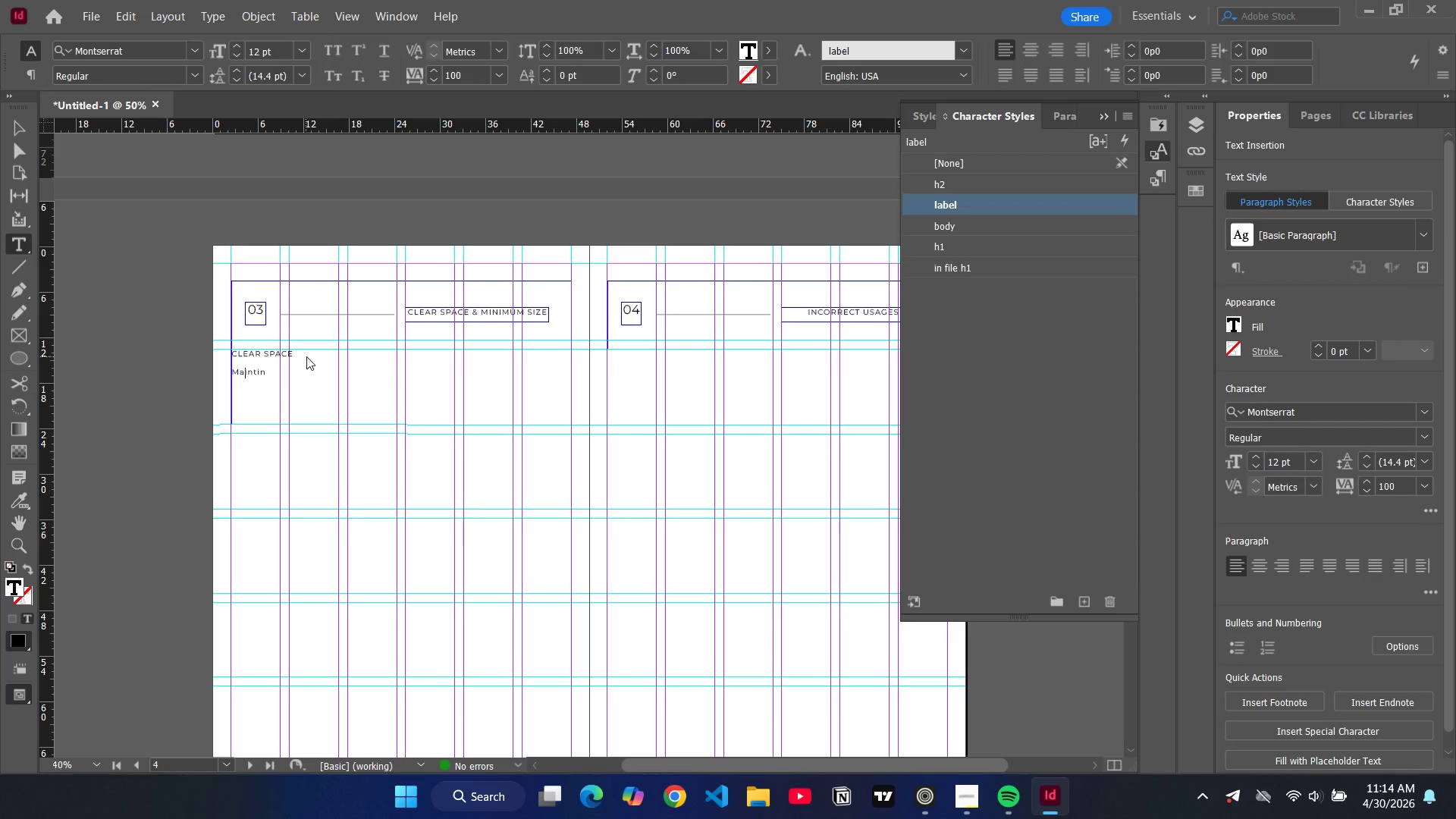 
key(ArrowRight)
 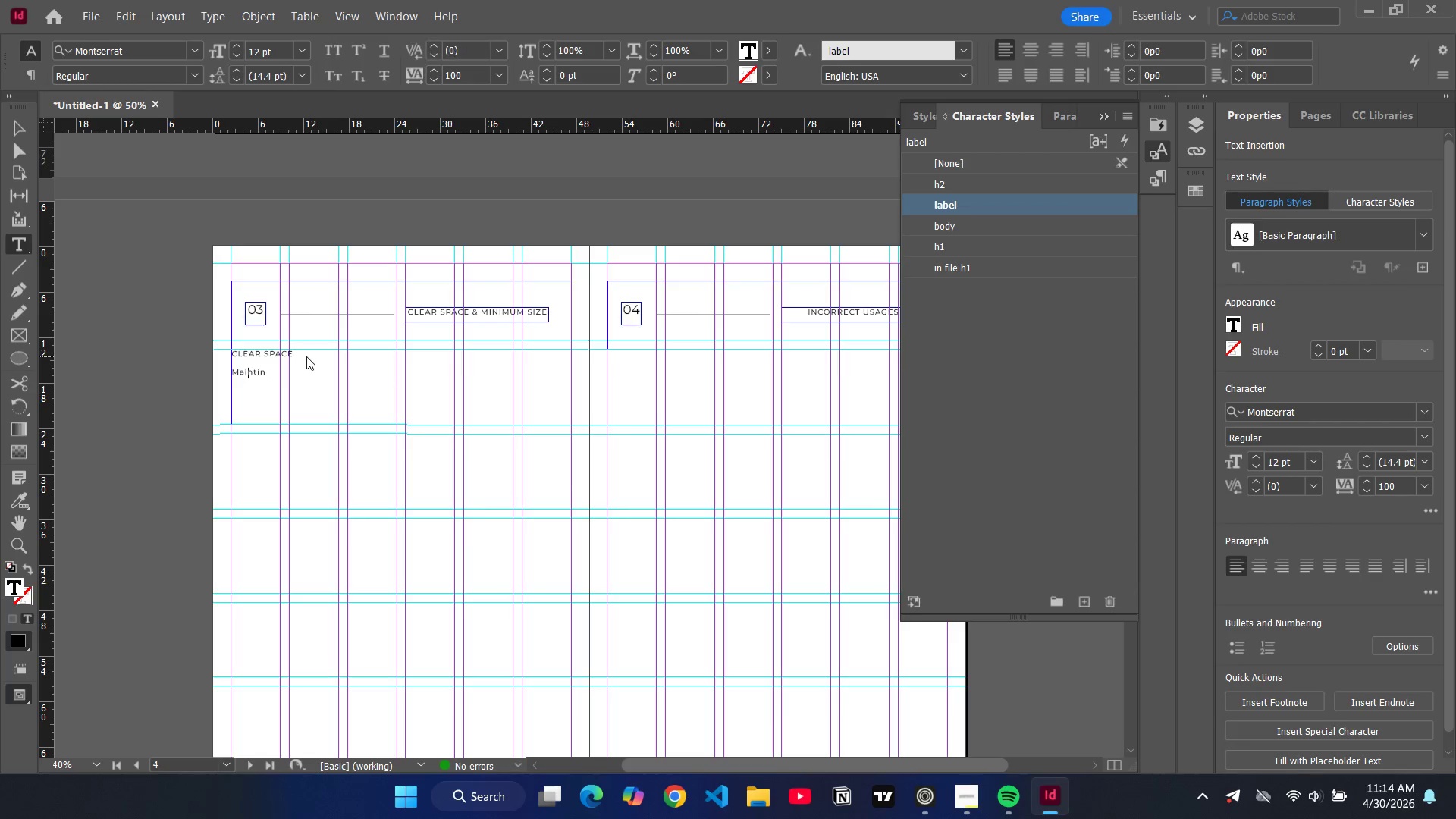 
key(ArrowRight)
 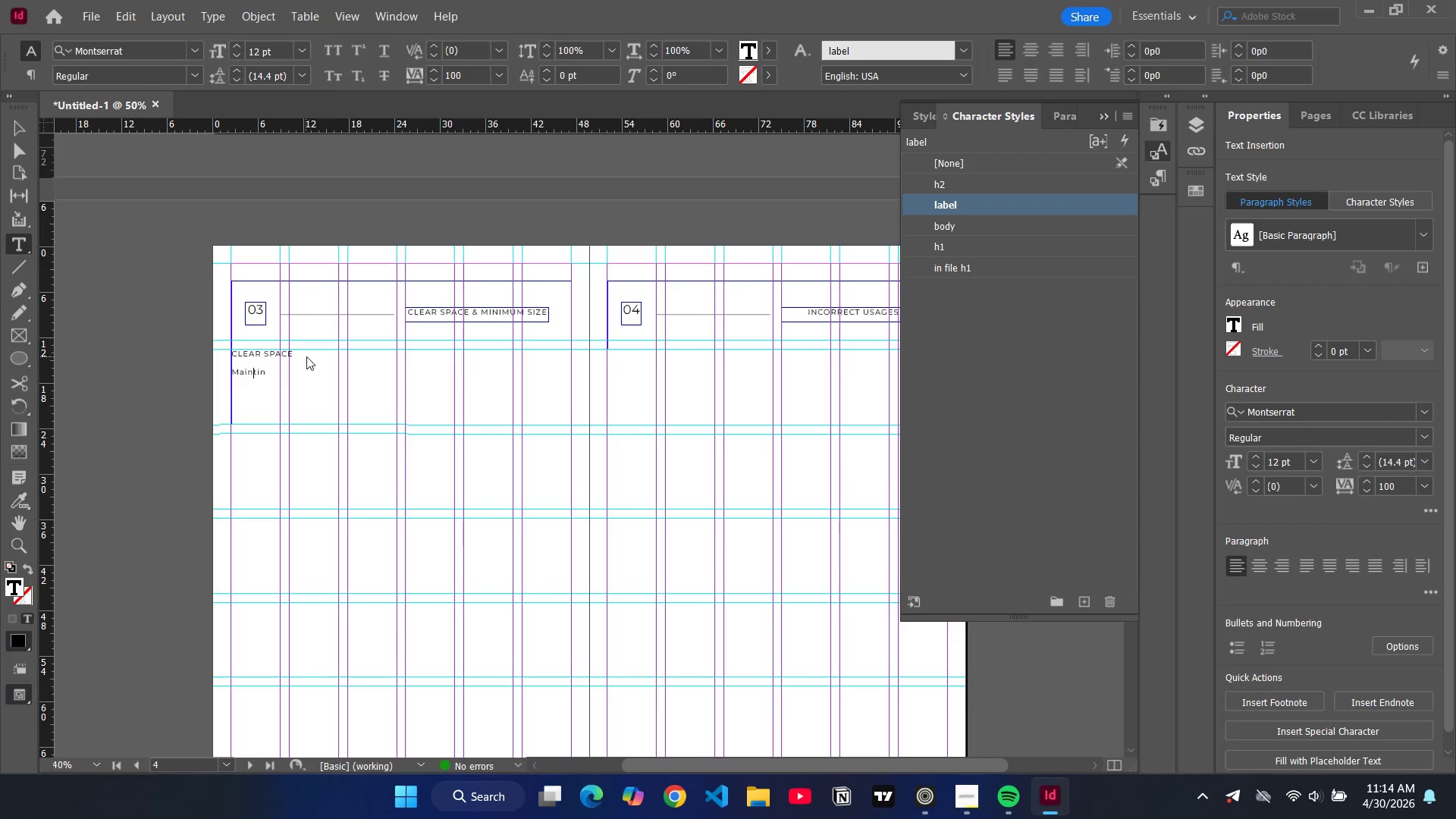 
key(ArrowRight)
 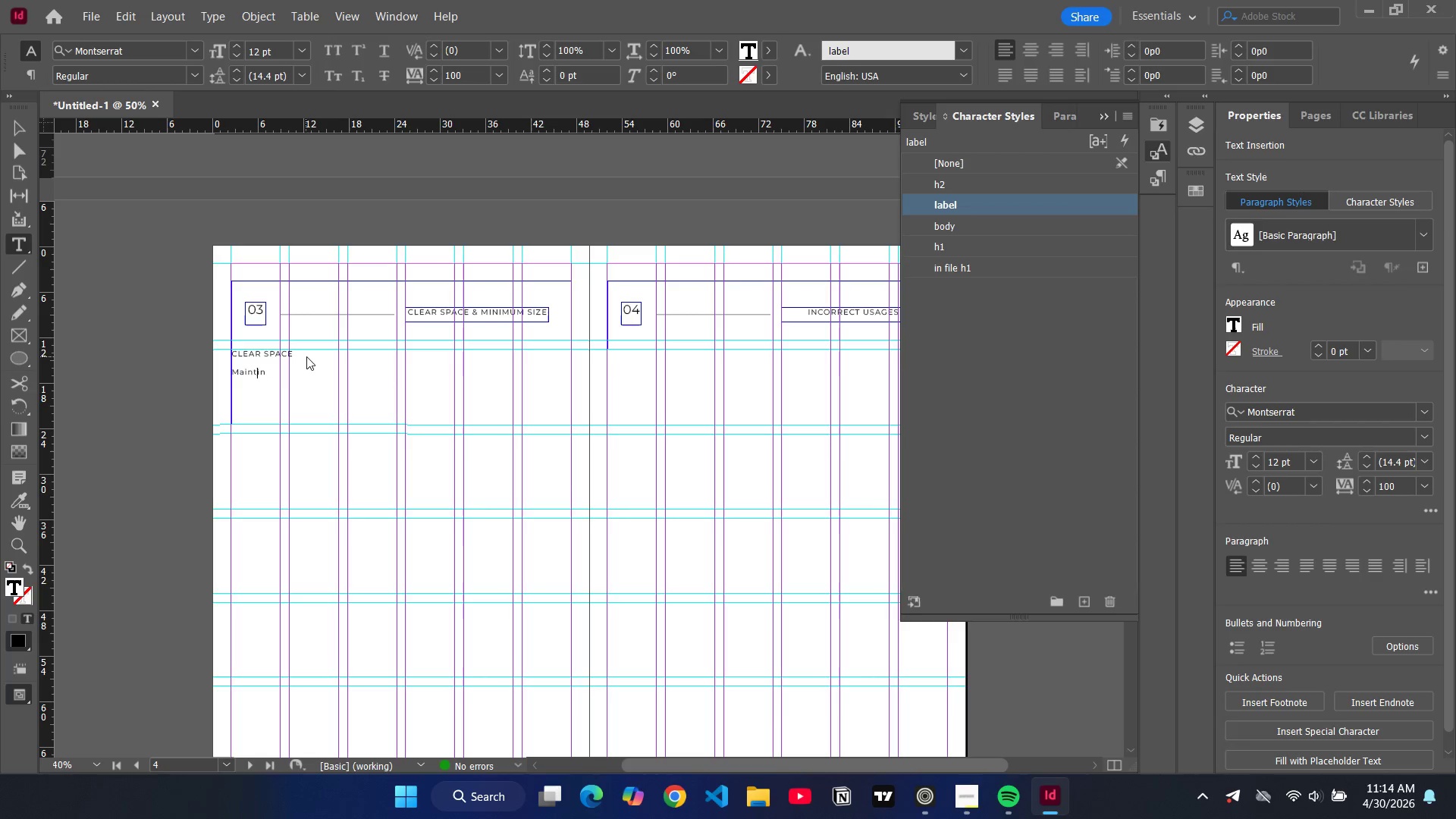 
key(ArrowRight)
 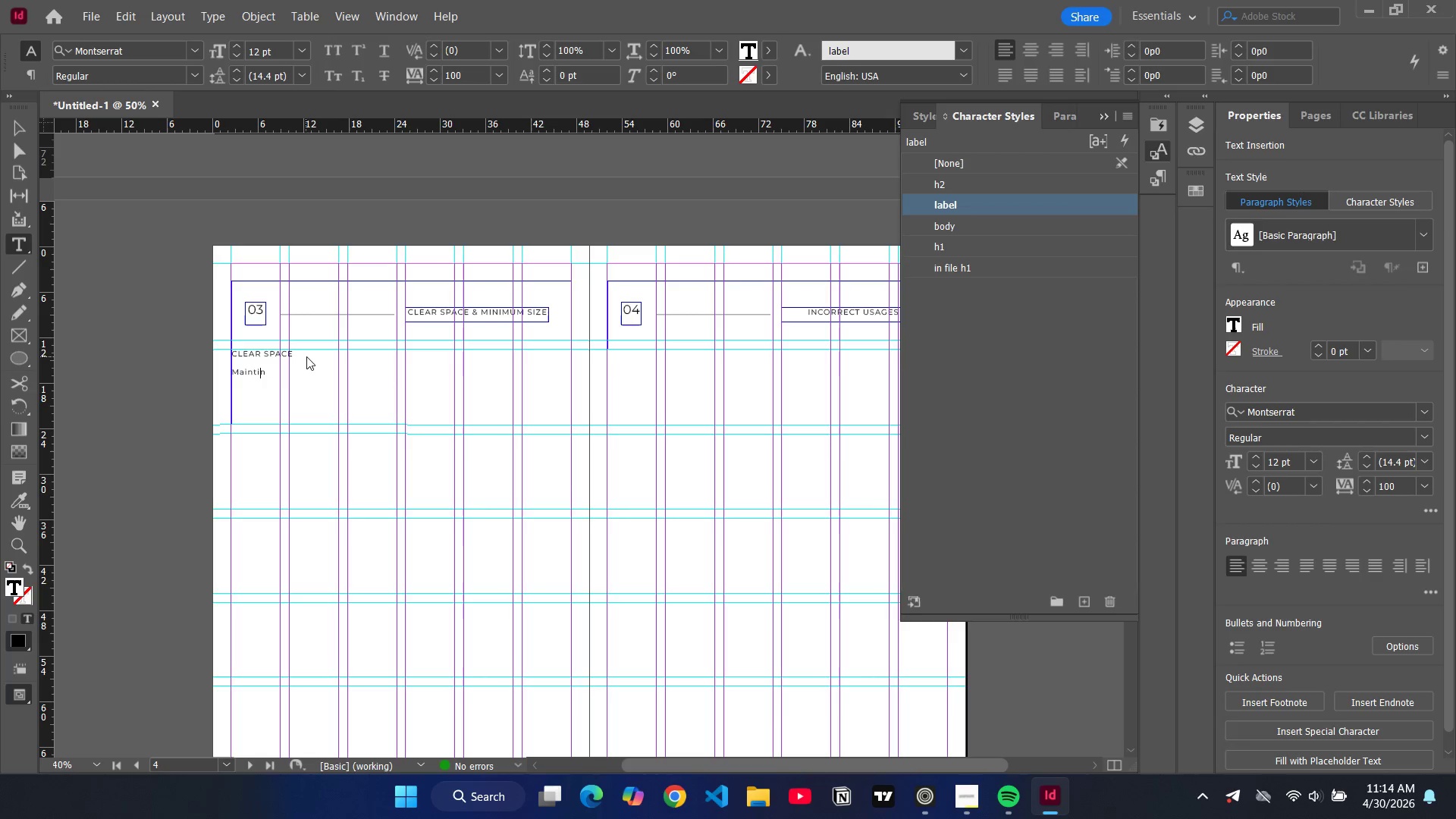 
key(ArrowRight)
 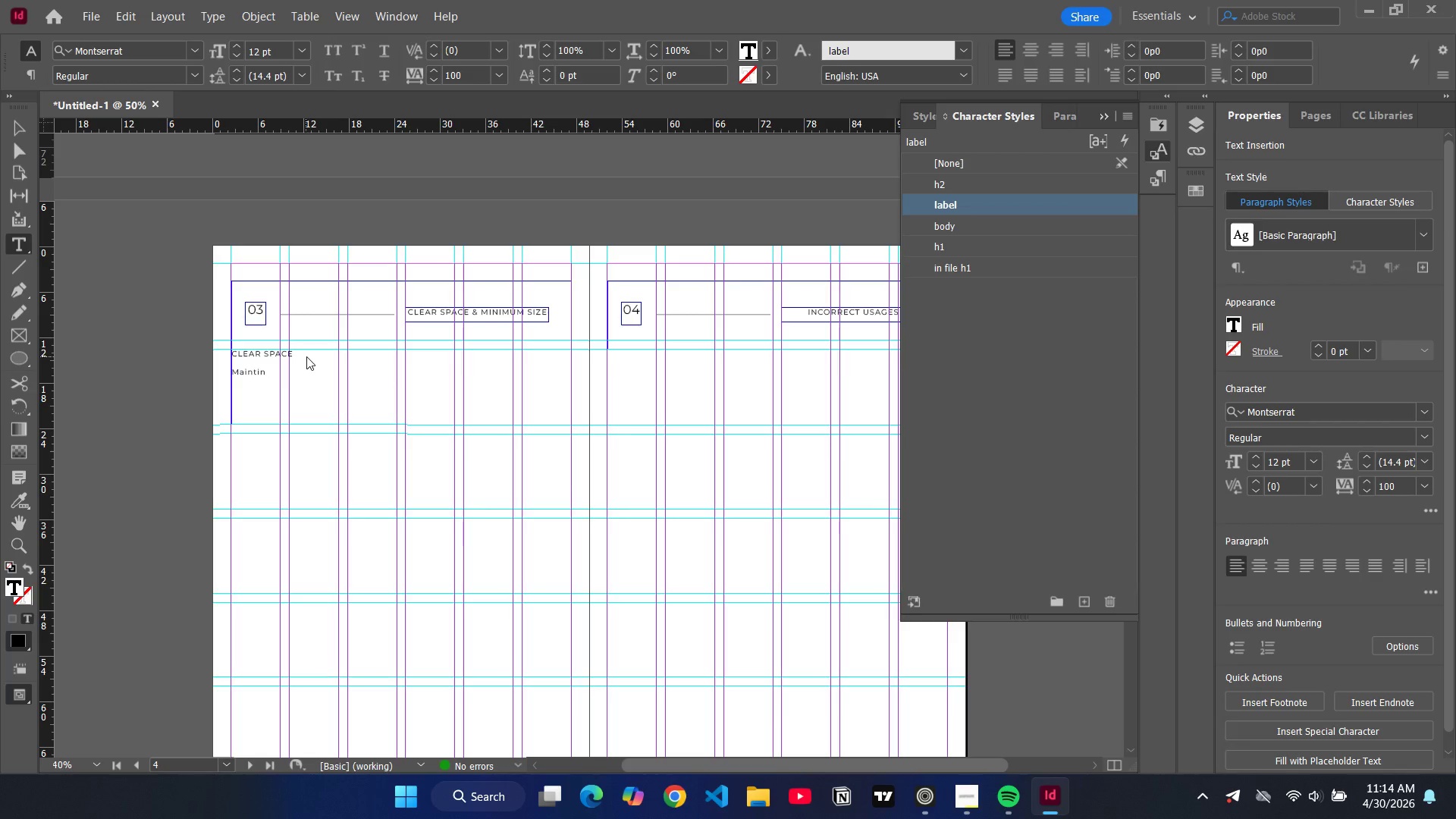 
key(ArrowLeft)
 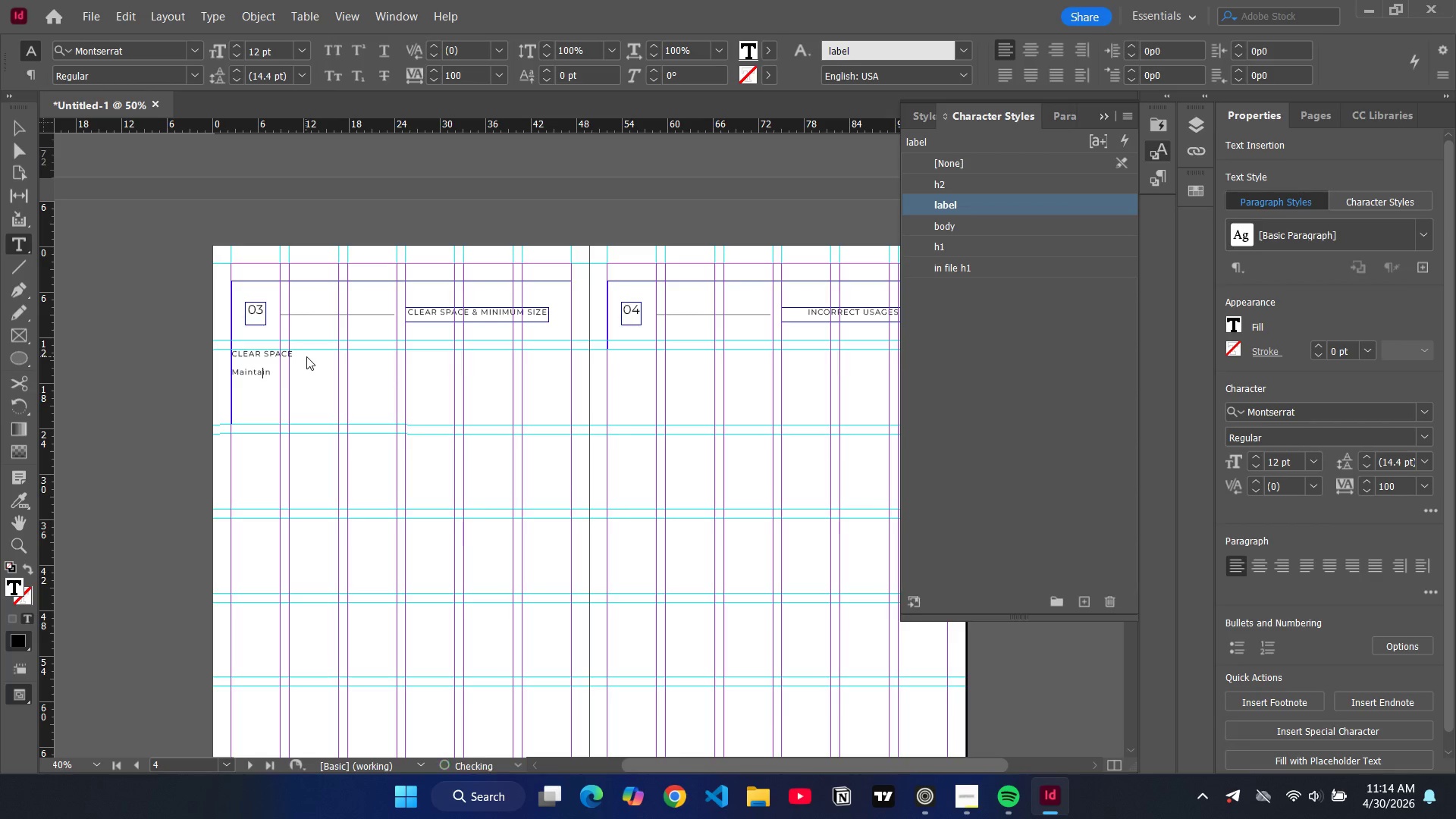 
key(A)
 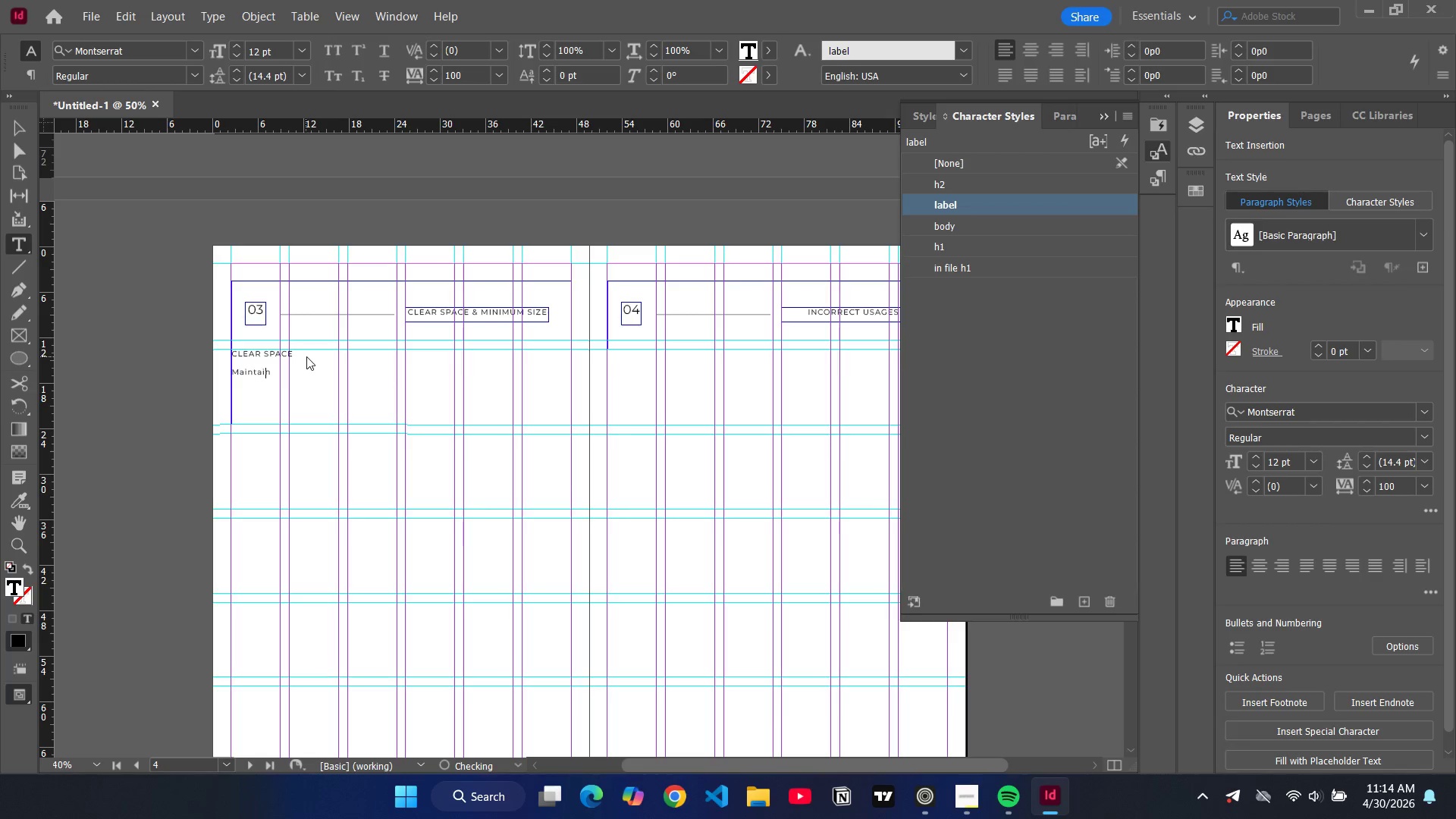 
key(ArrowRight)
 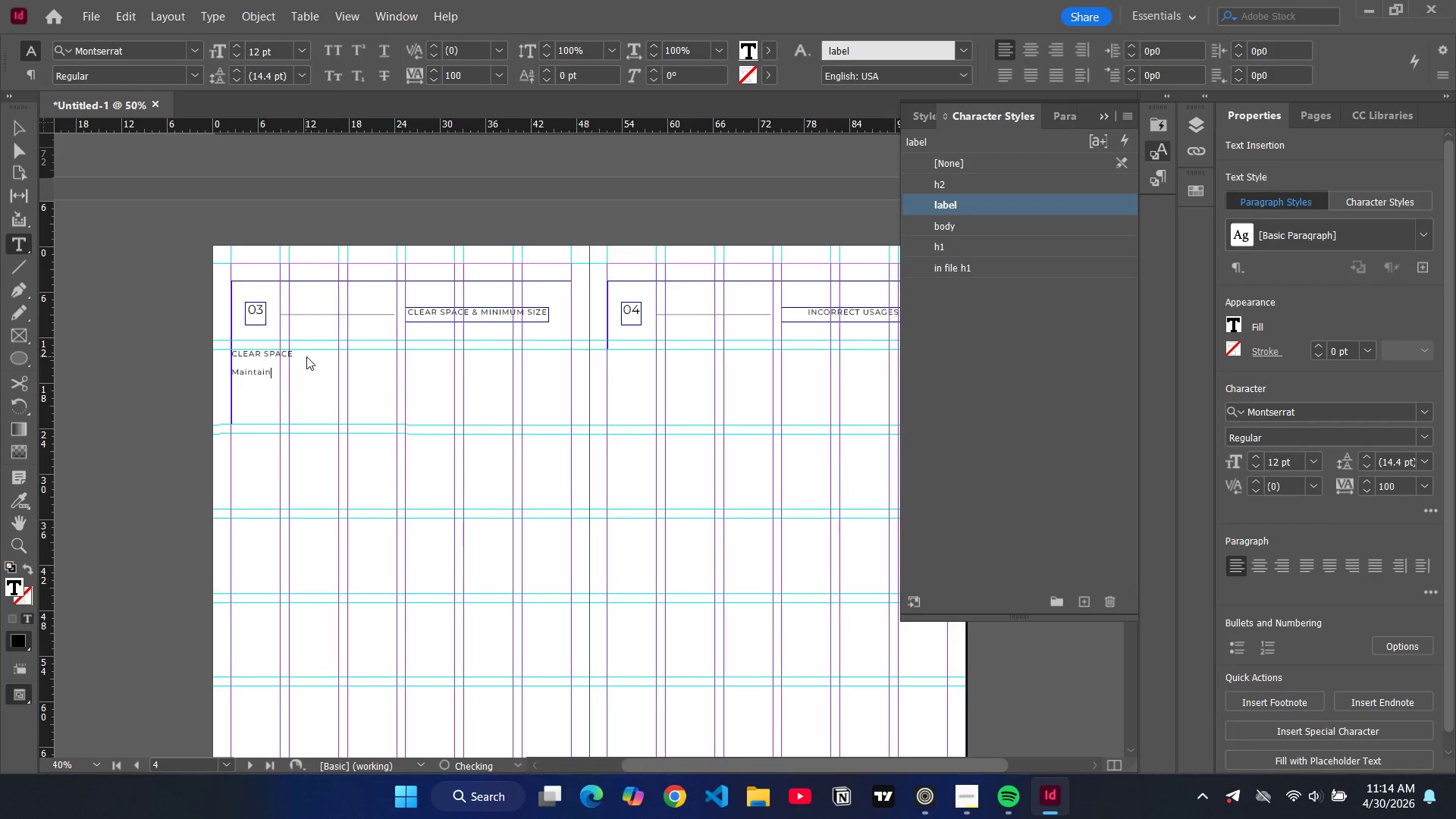 
key(ArrowRight)
 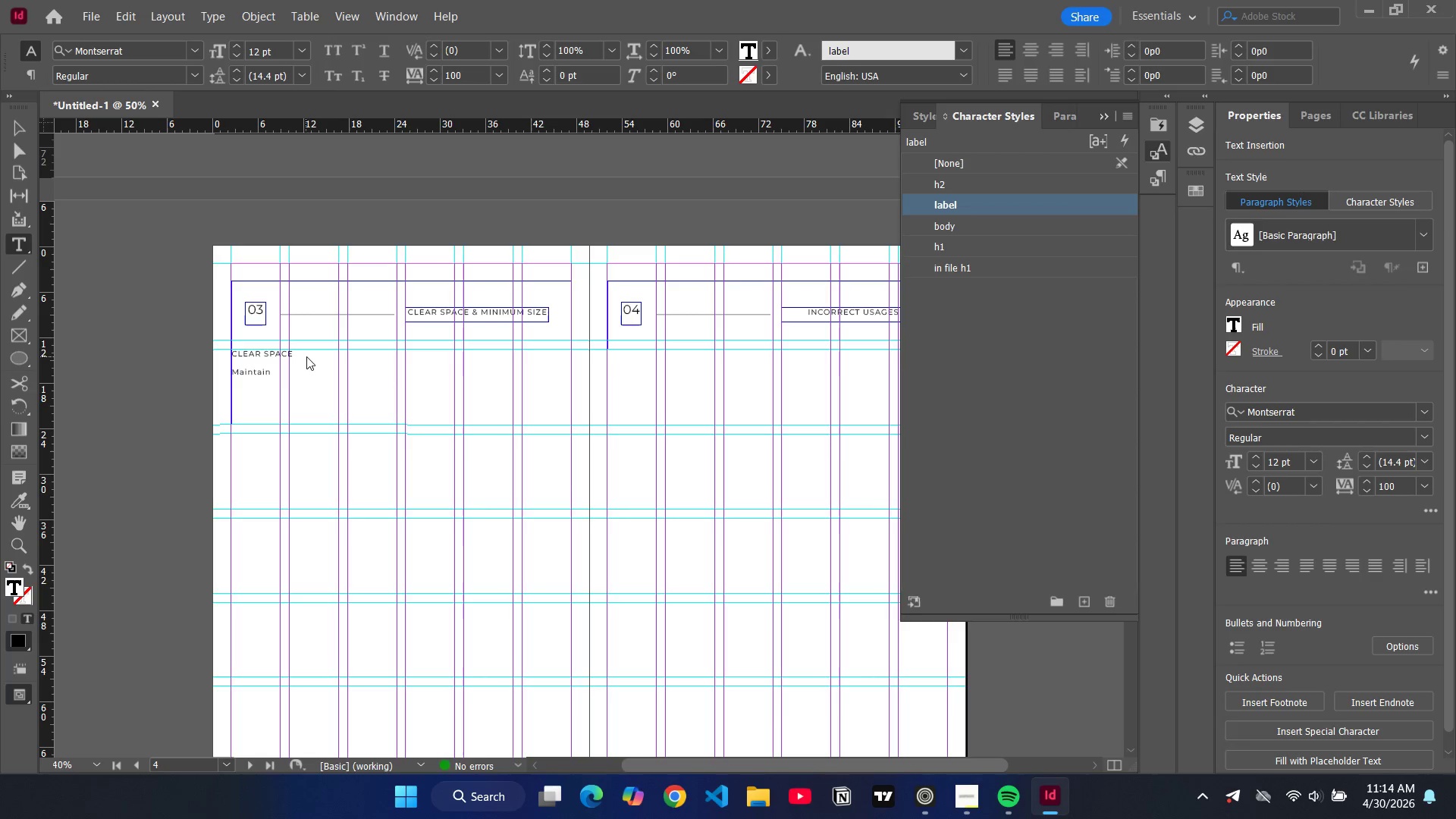 
type( a clear space around the wordmark equal to the height of the apersand.)
 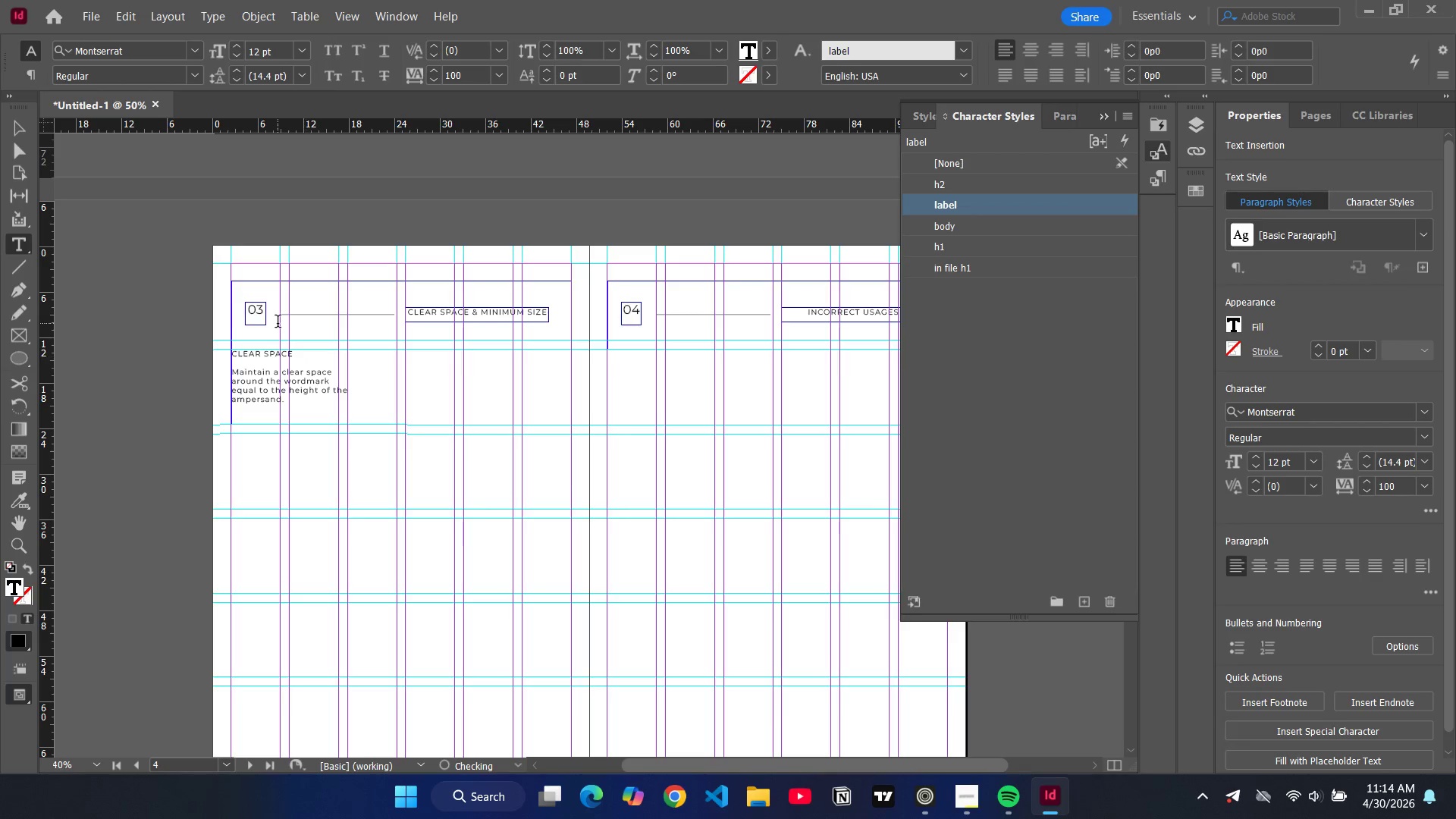 
left_click_drag(start_coordinate=[301, 405], to_coordinate=[222, 377])
 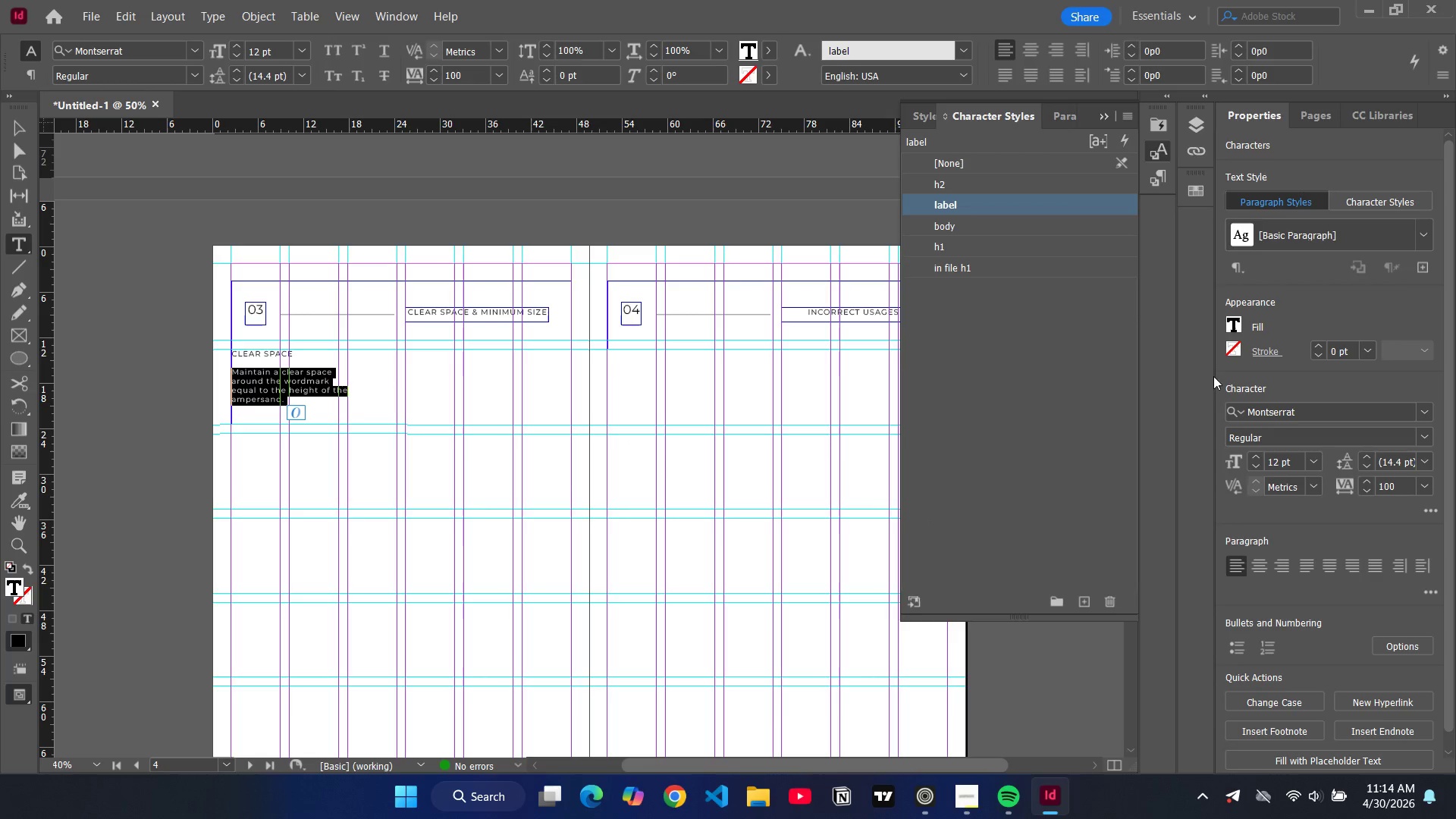 
left_click([956, 228])
 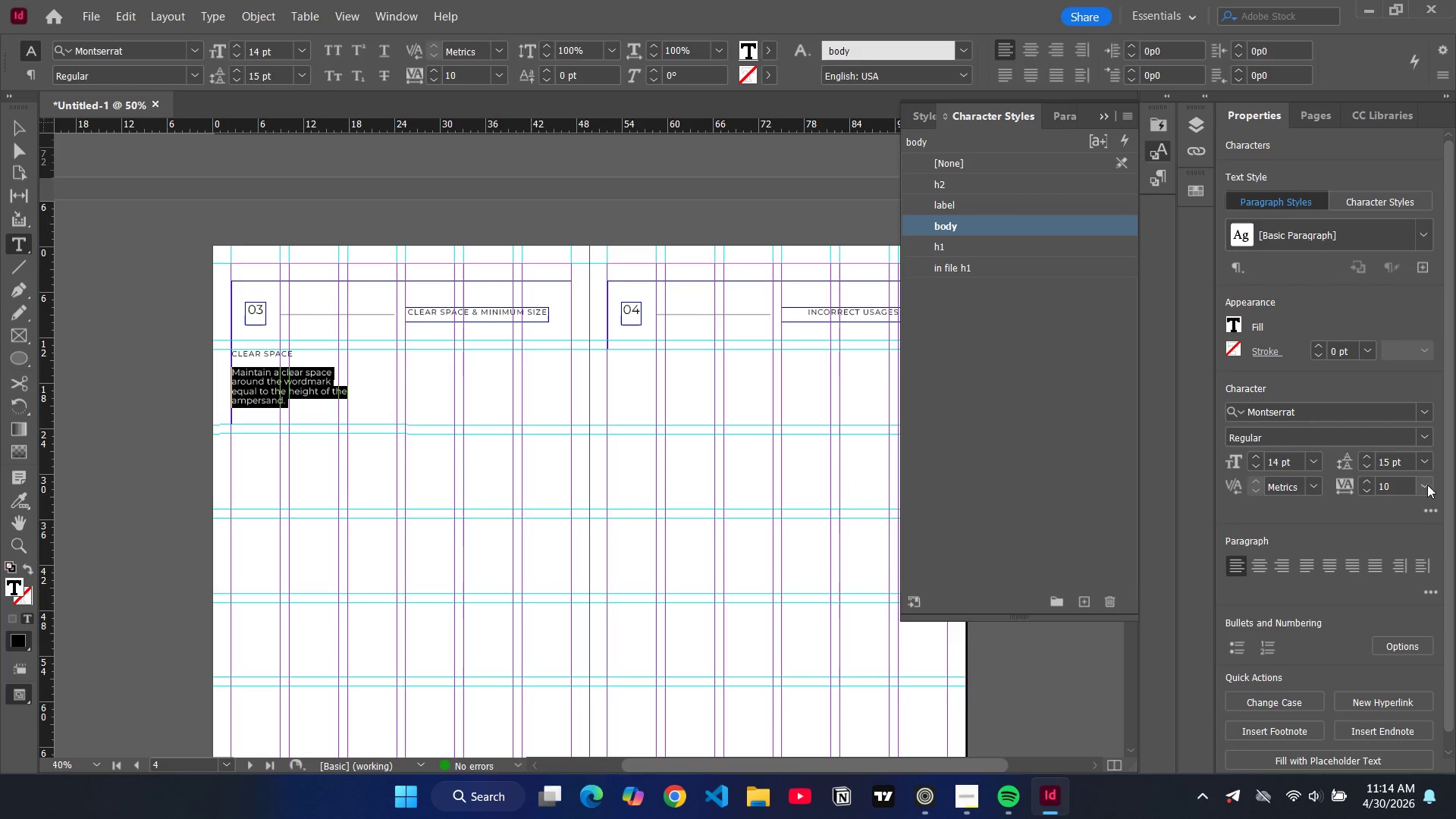 
left_click([1423, 466])
 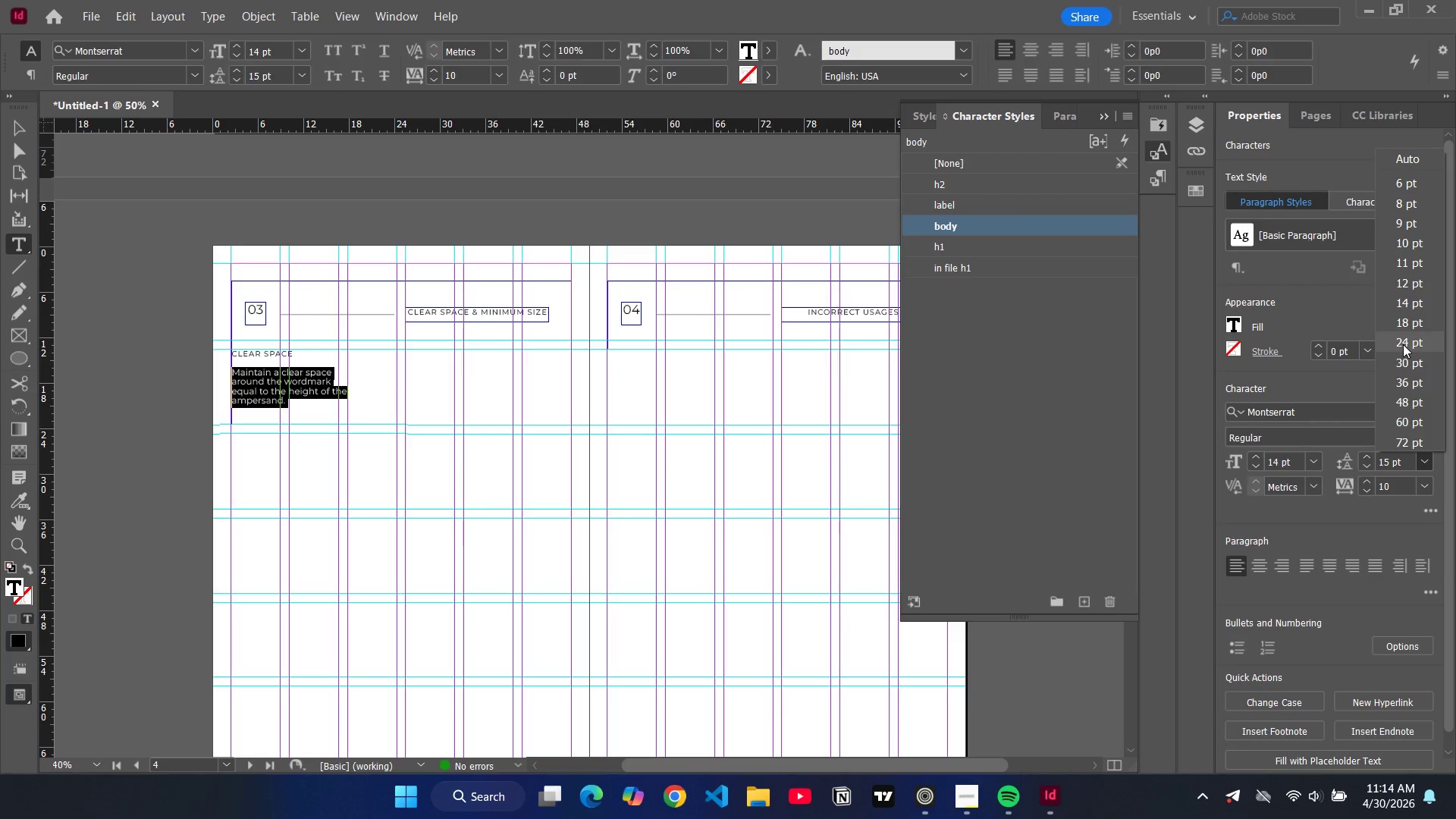 
left_click([1403, 344])
 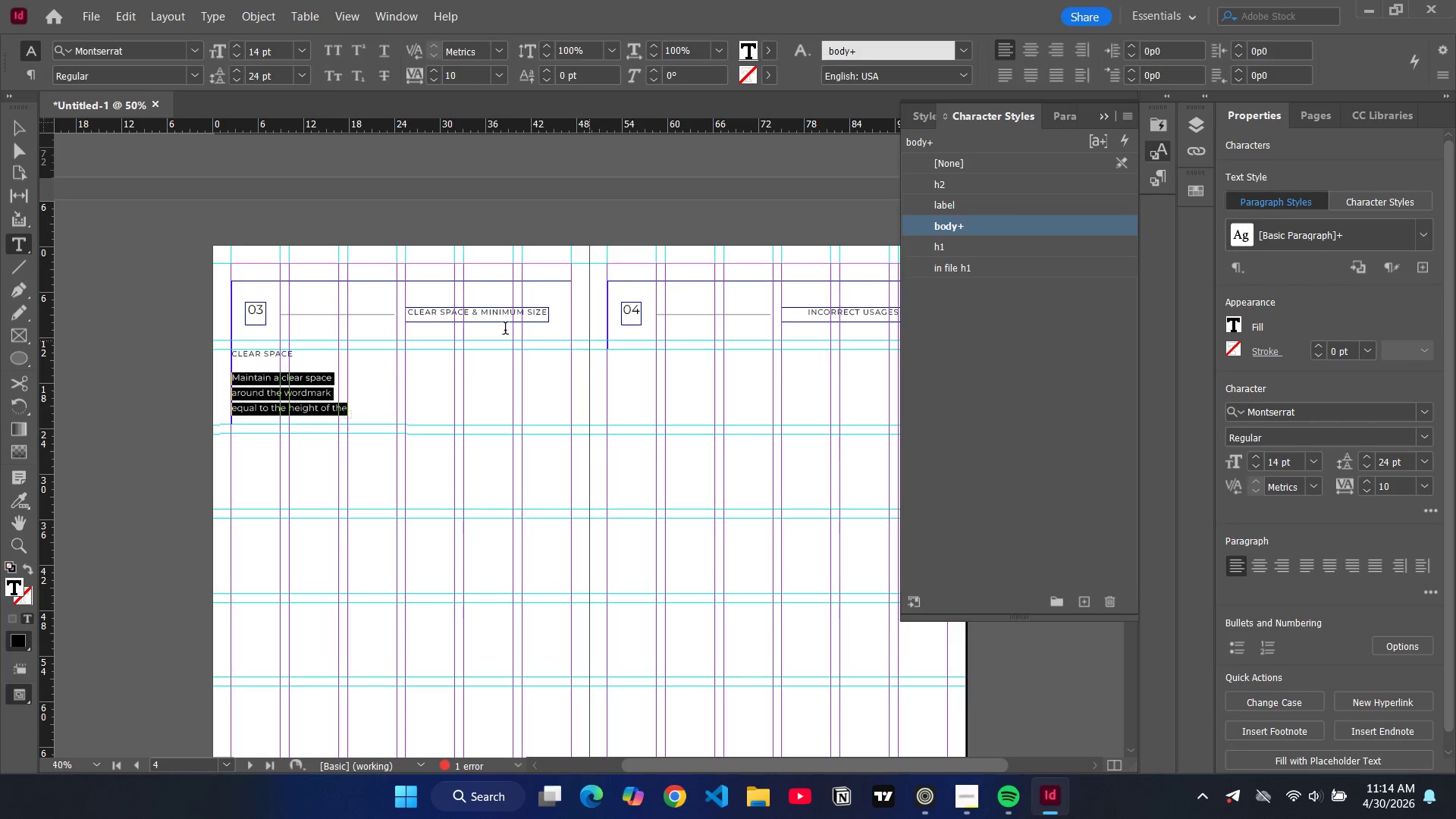 
left_click_drag(start_coordinate=[302, 357], to_coordinate=[232, 353])
 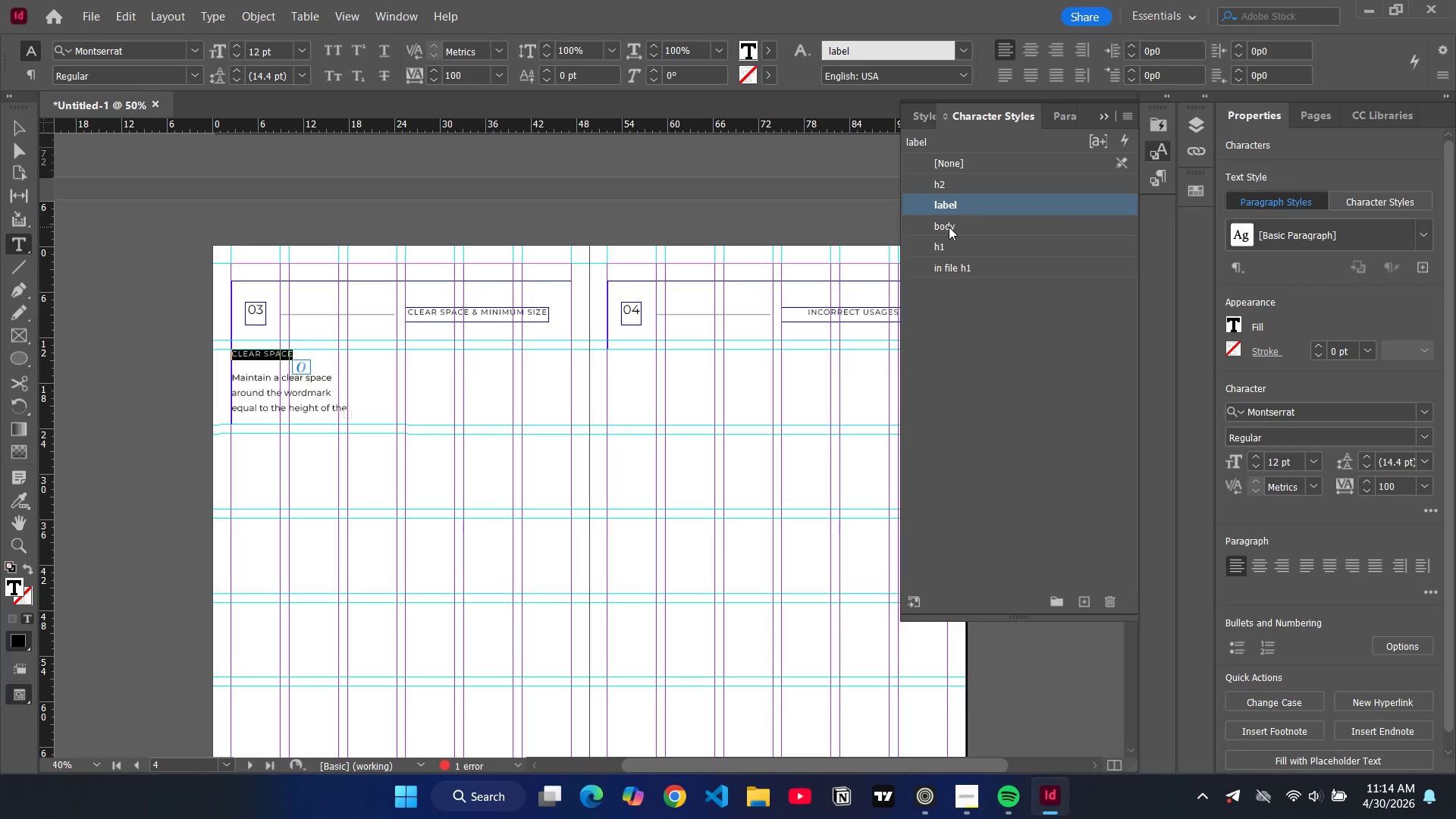 
left_click([949, 227])
 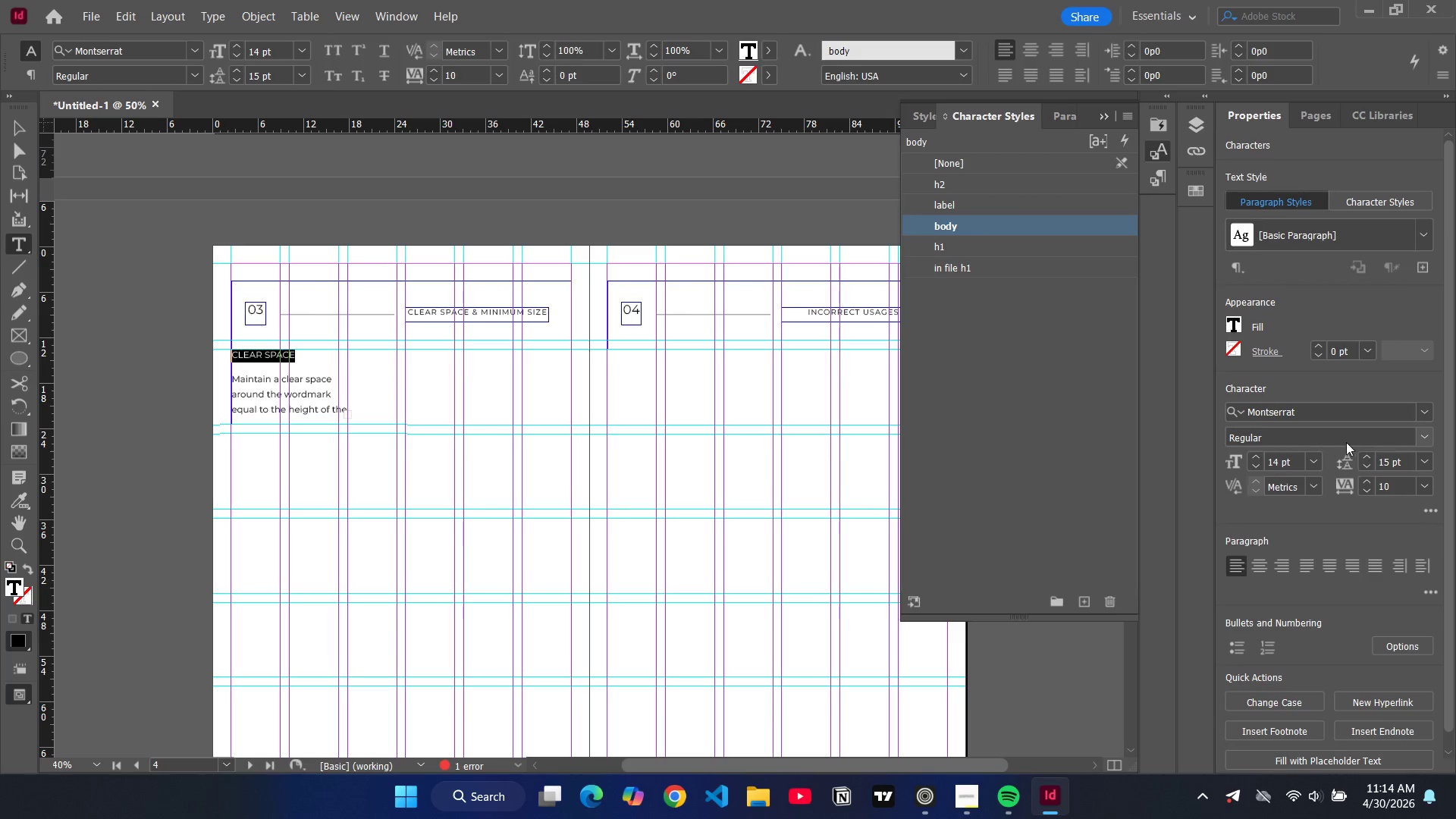 
left_click([1432, 434])
 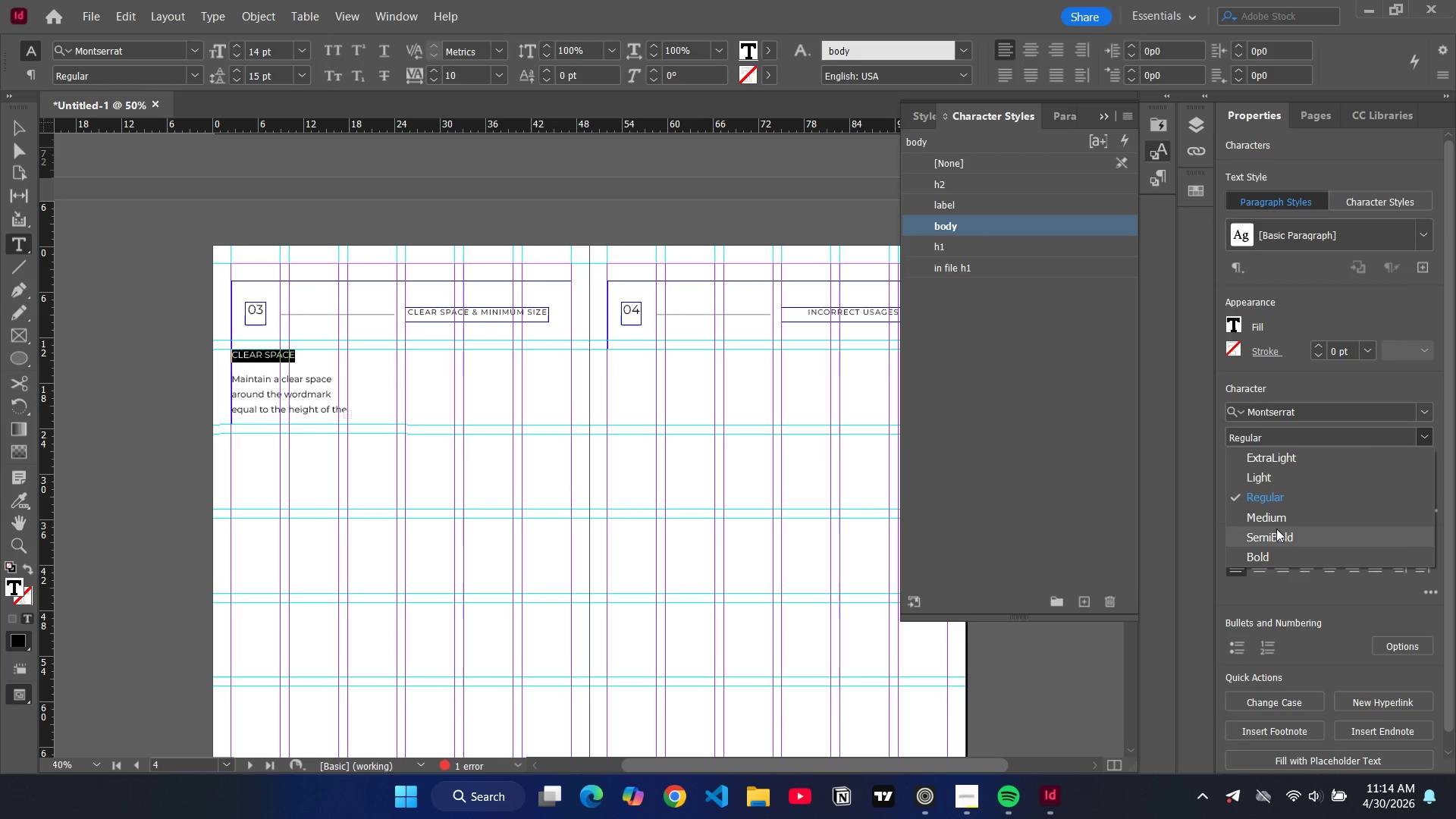 
left_click([1276, 529])
 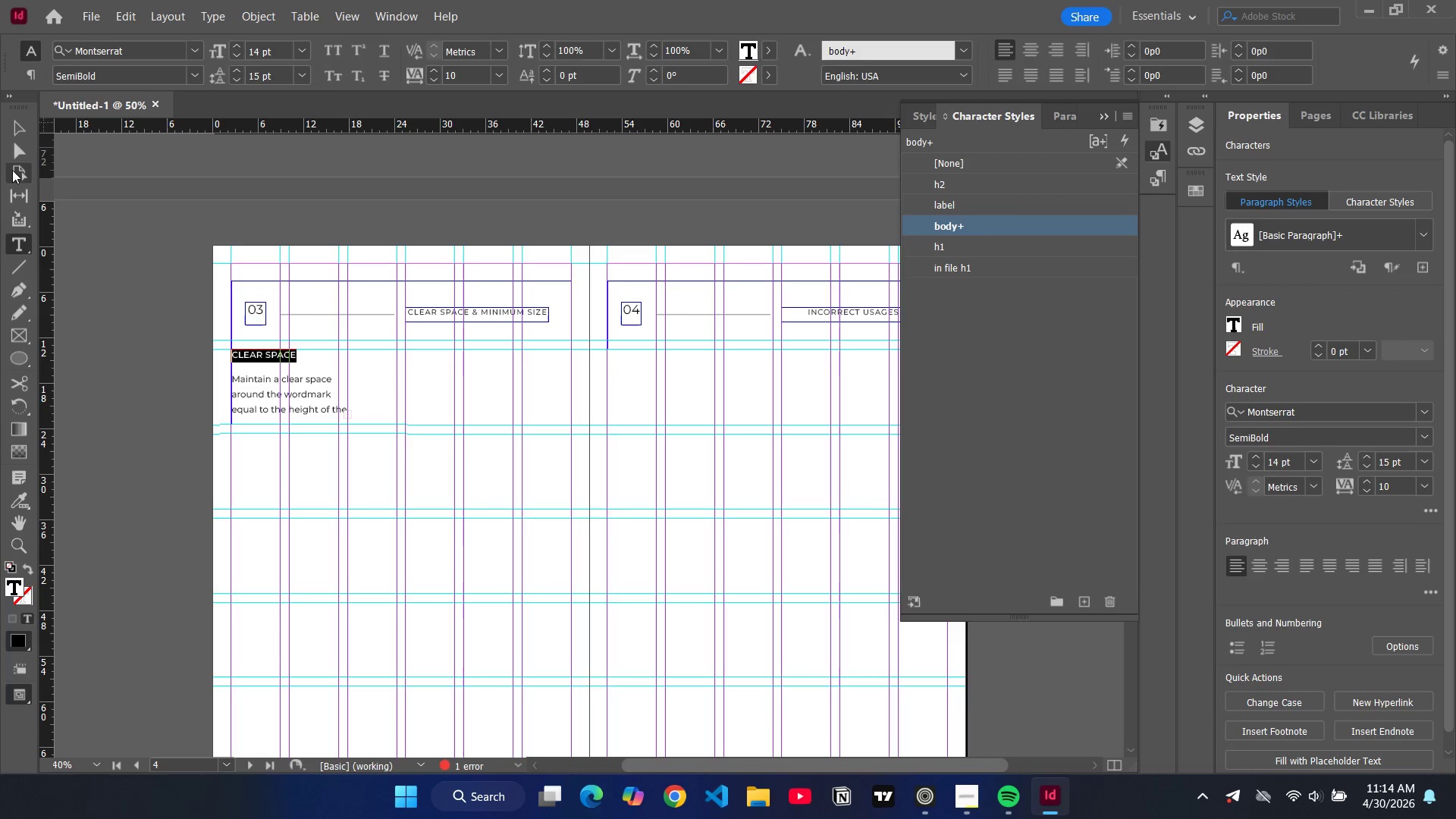 
left_click([18, 133])
 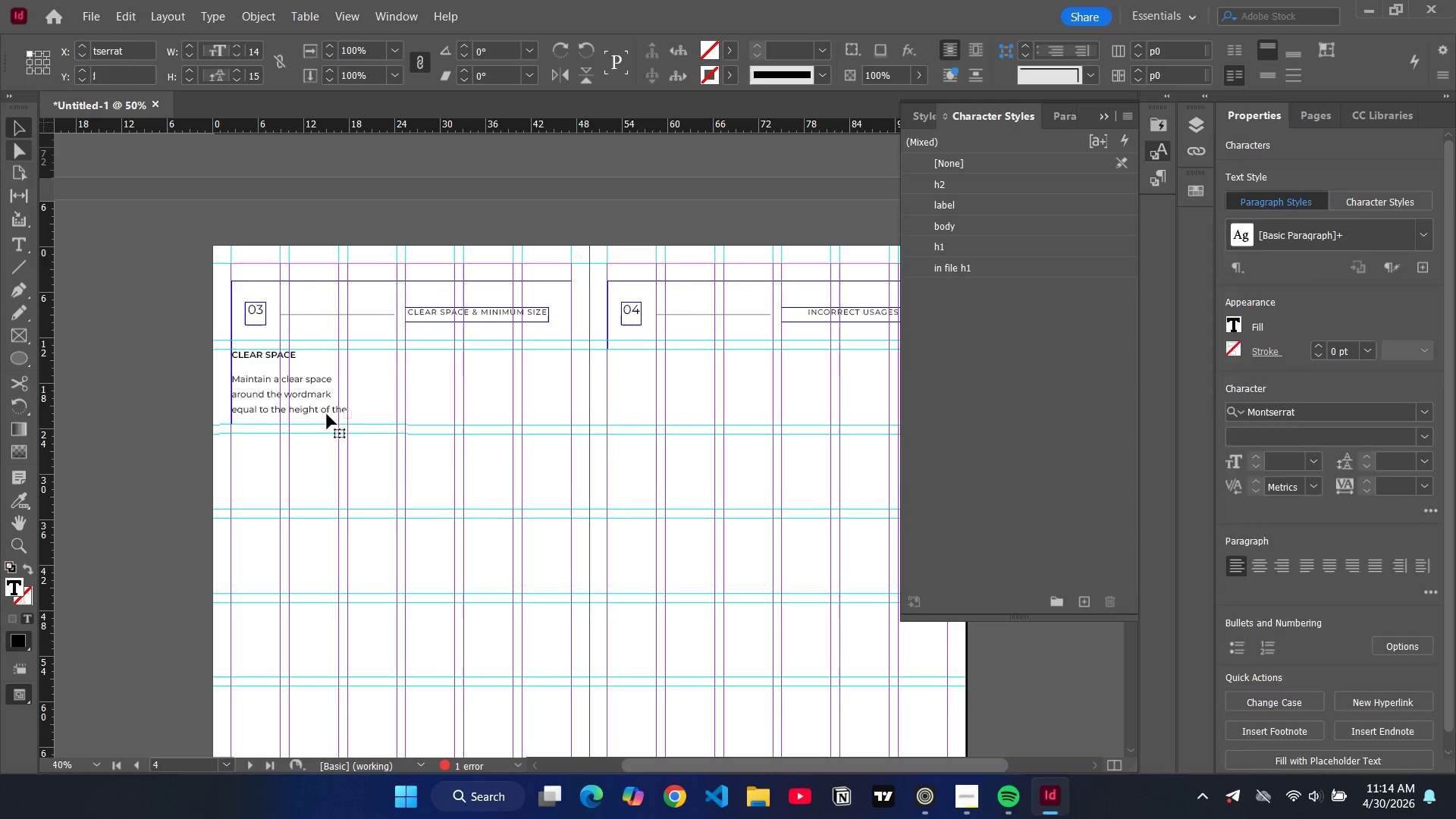 
left_click([327, 414])
 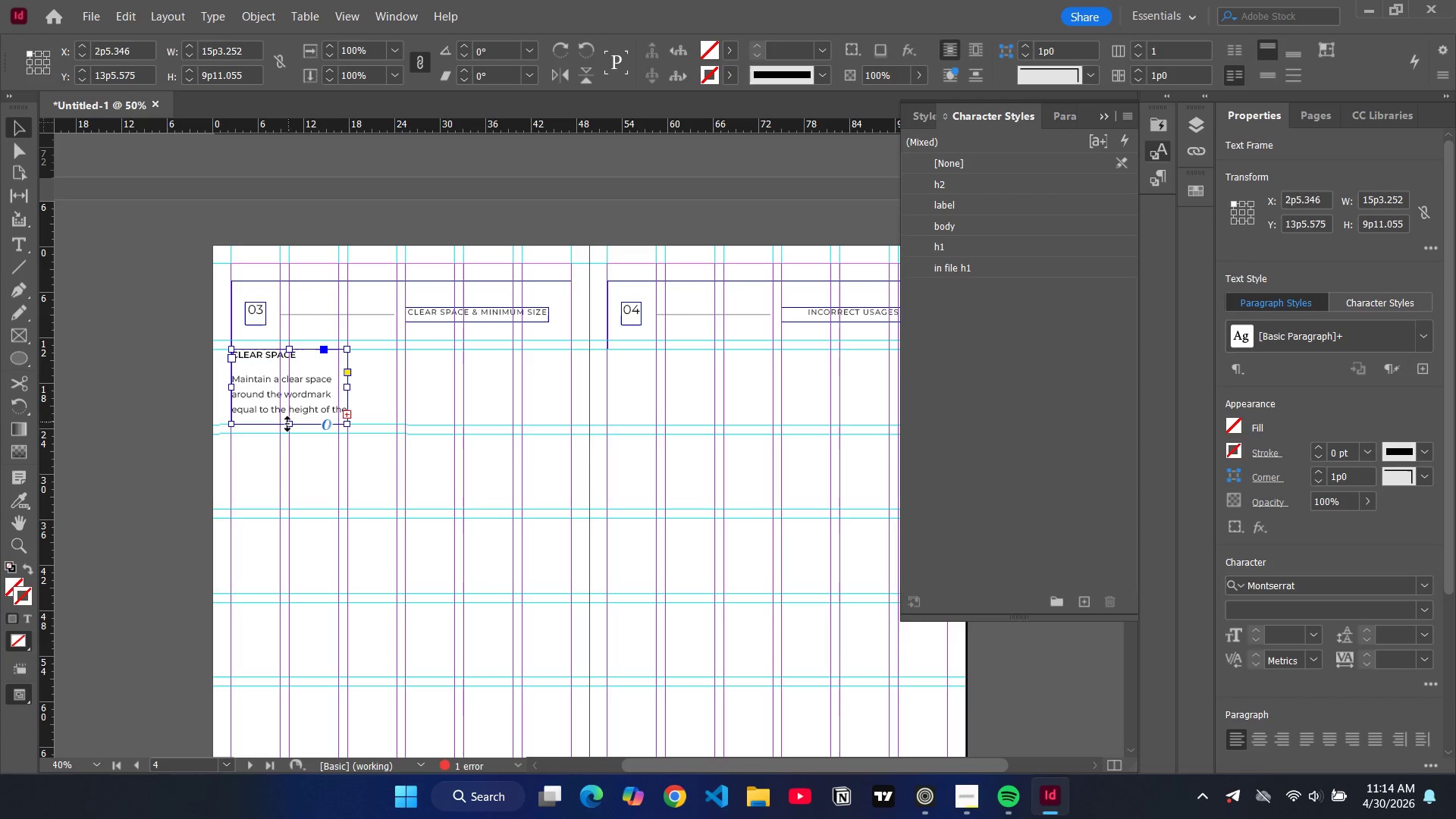 
left_click_drag(start_coordinate=[287, 424], to_coordinate=[290, 432])
 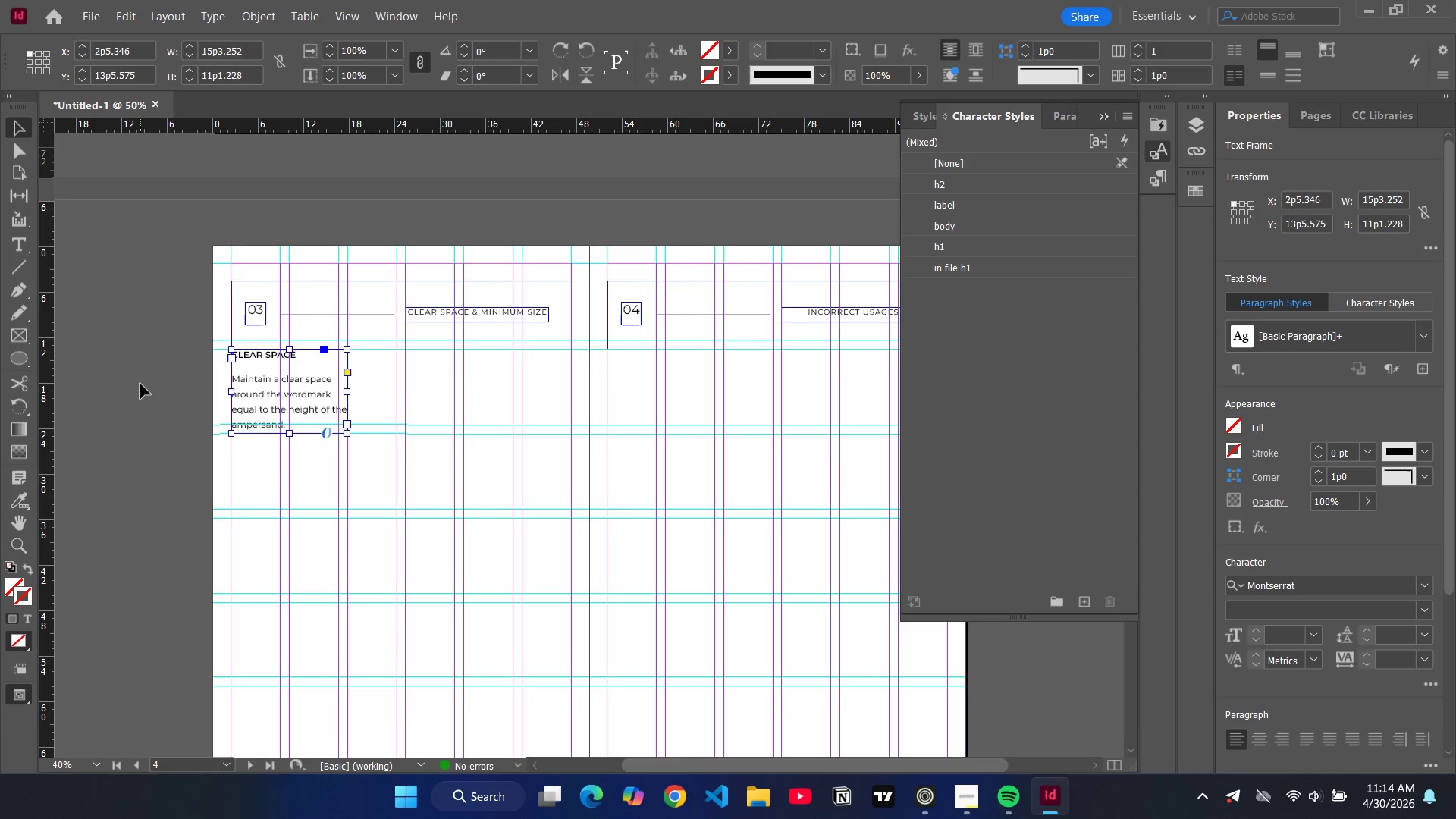 
left_click([140, 384])
 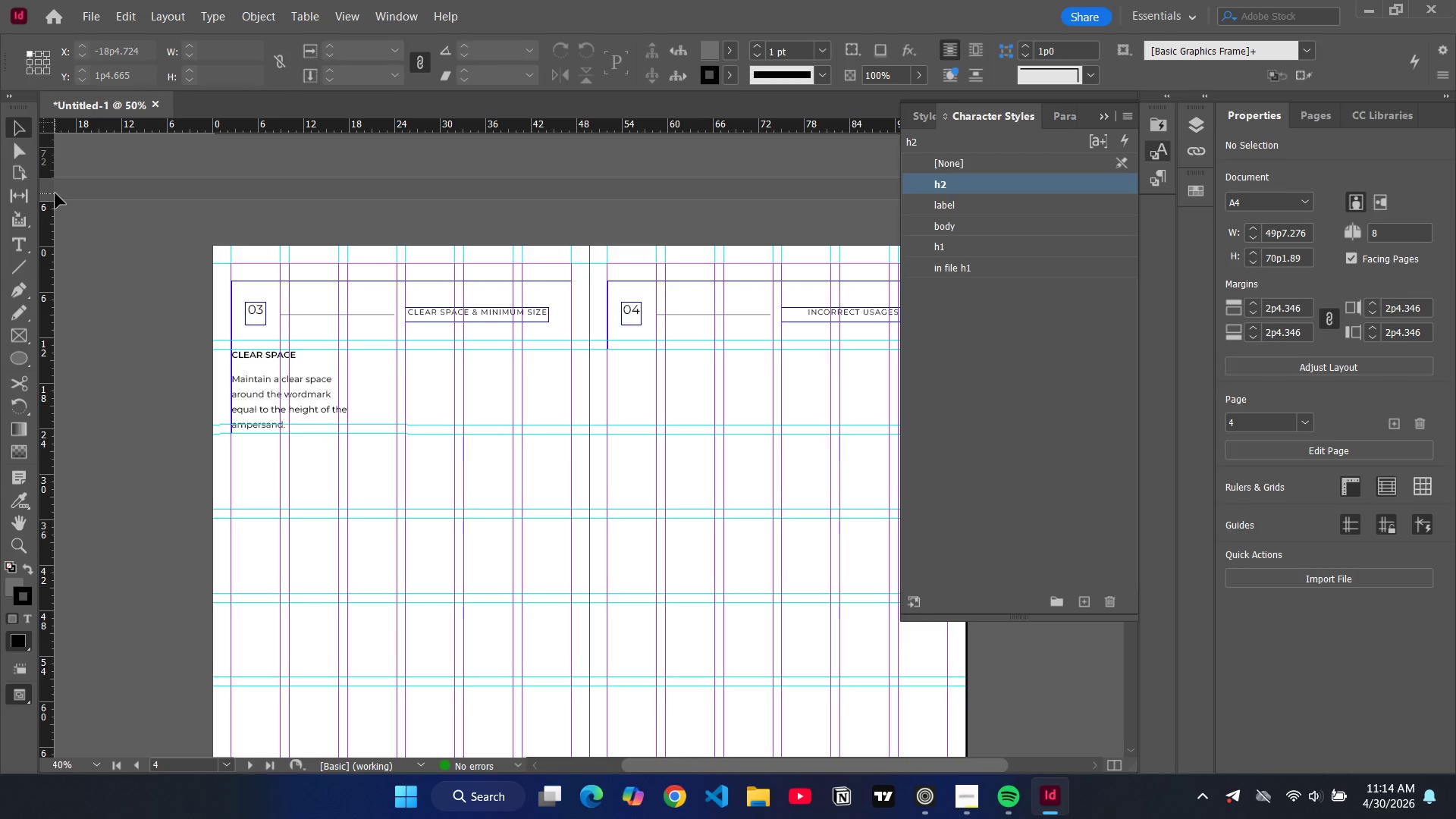 
type(wwww)
 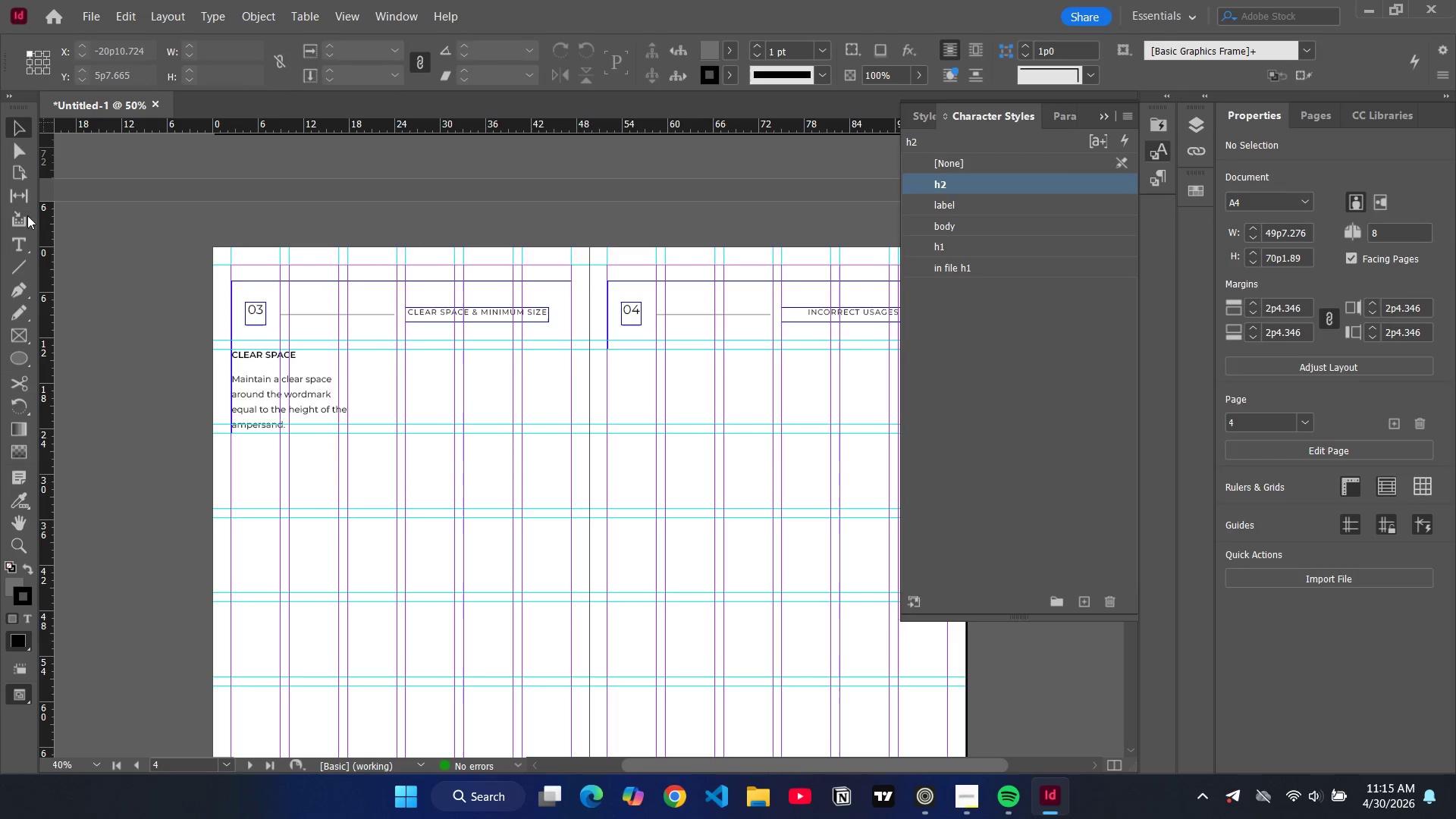 
wait(5.58)
 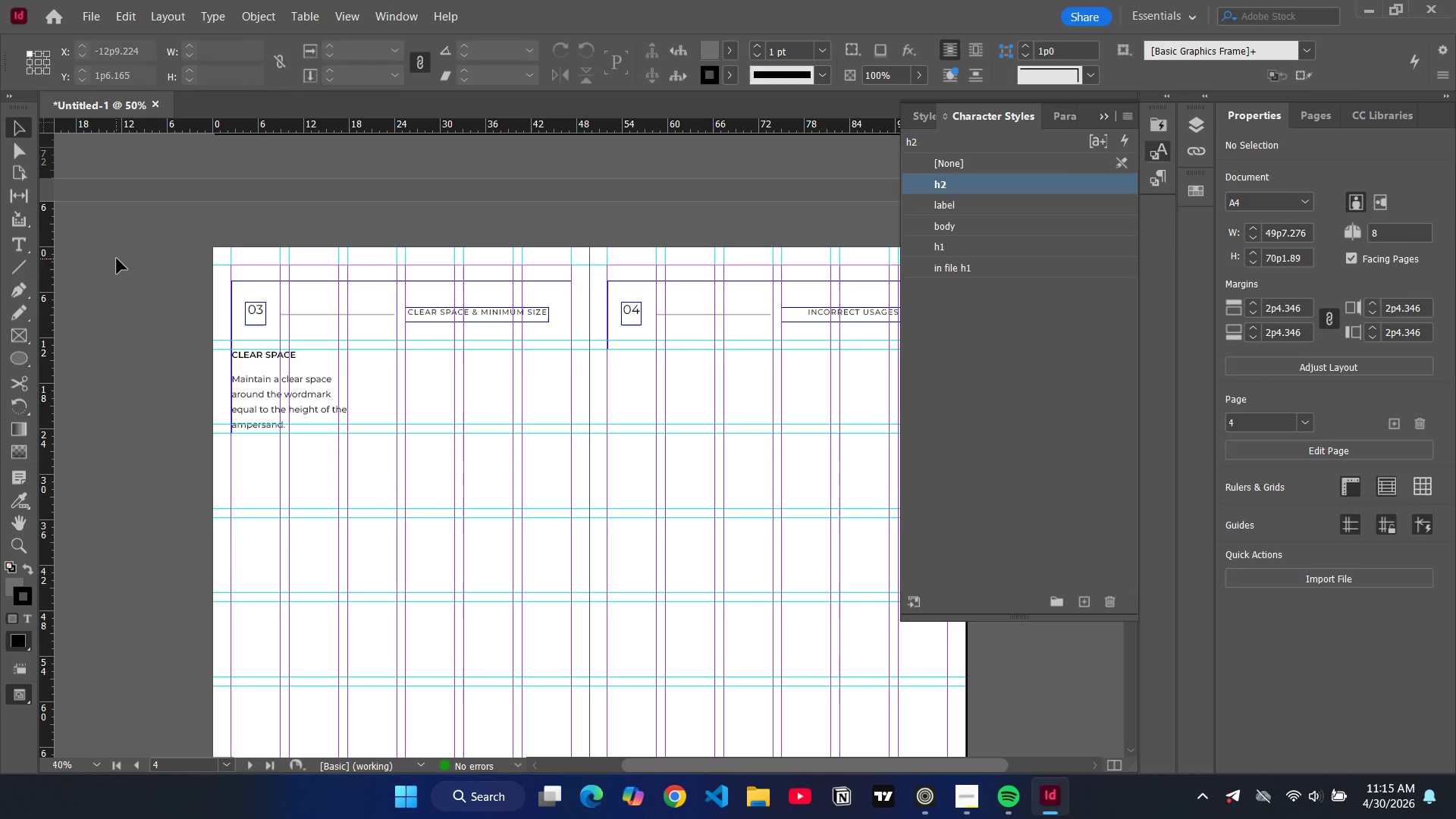 
left_click([19, 246])
 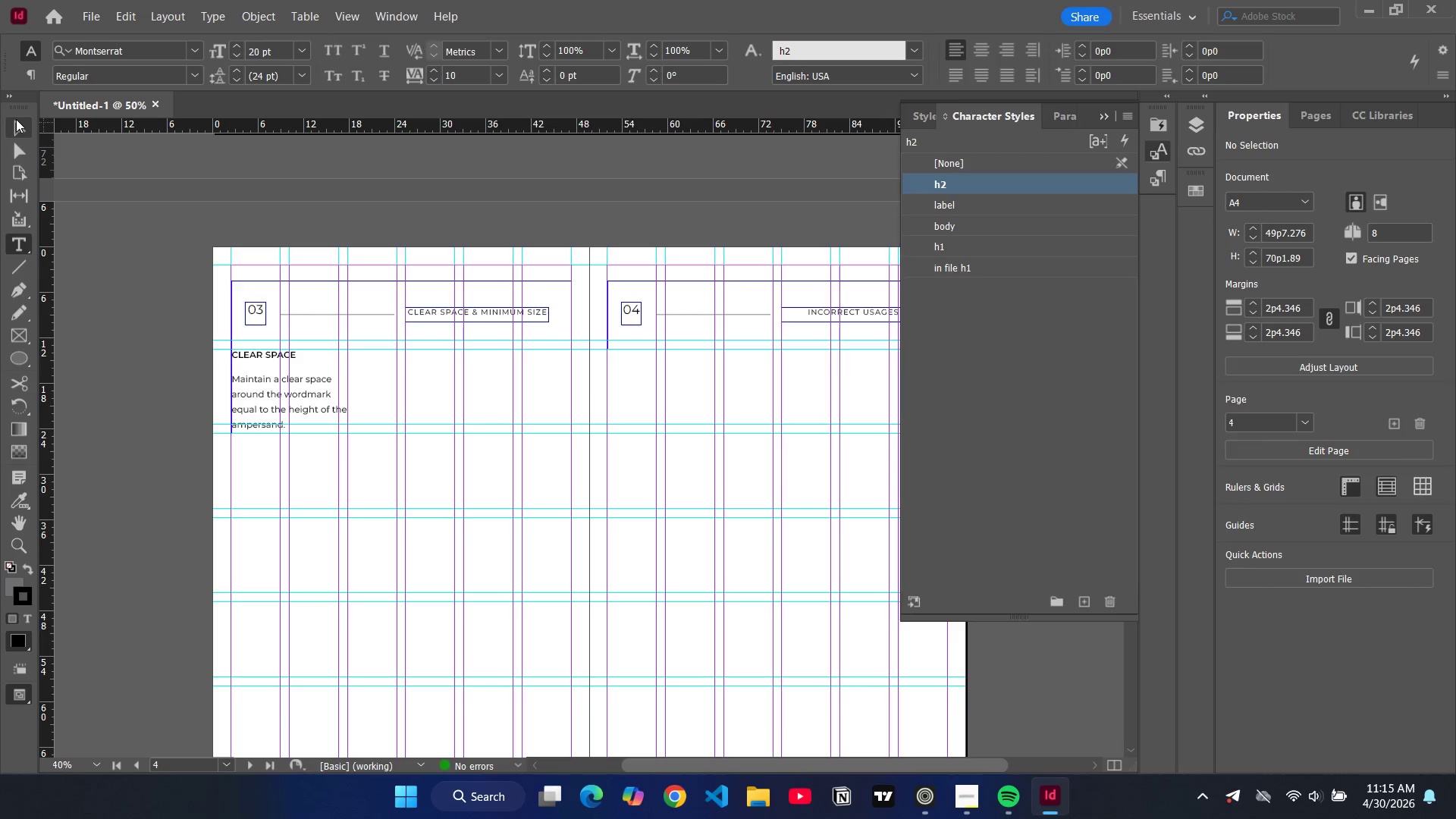 
left_click([15, 128])
 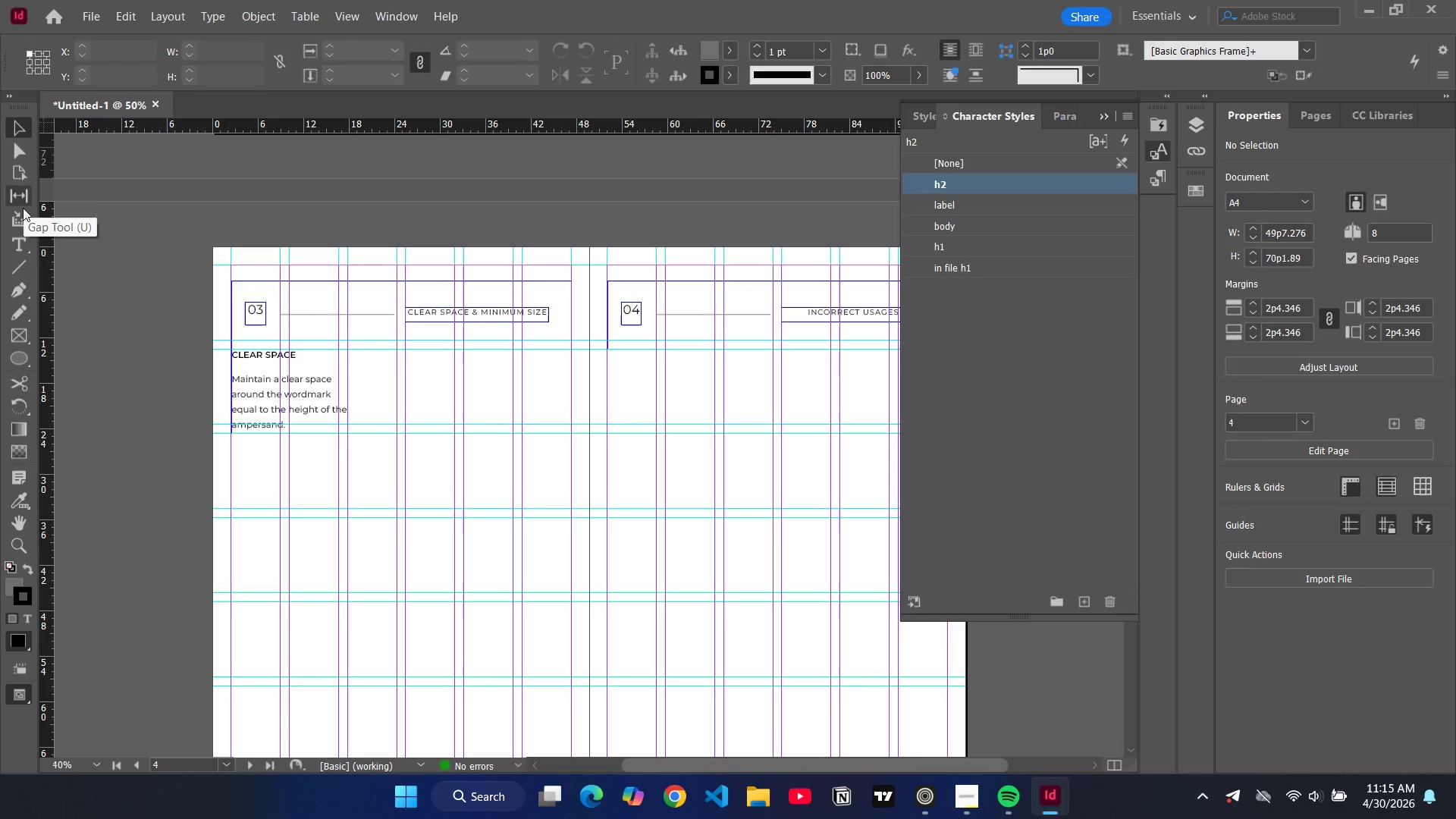 
wait(5.55)
 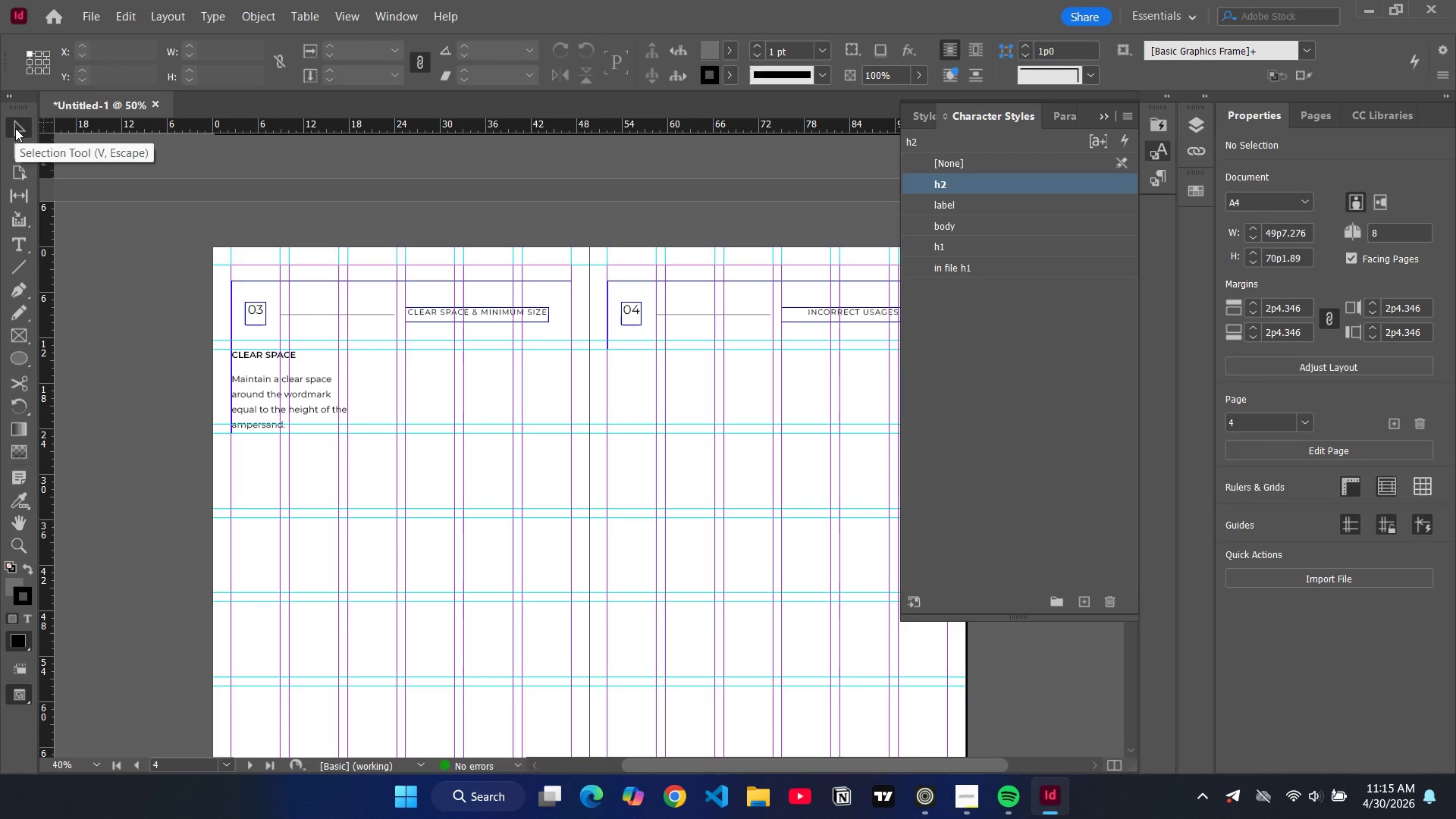 
left_click([17, 262])
 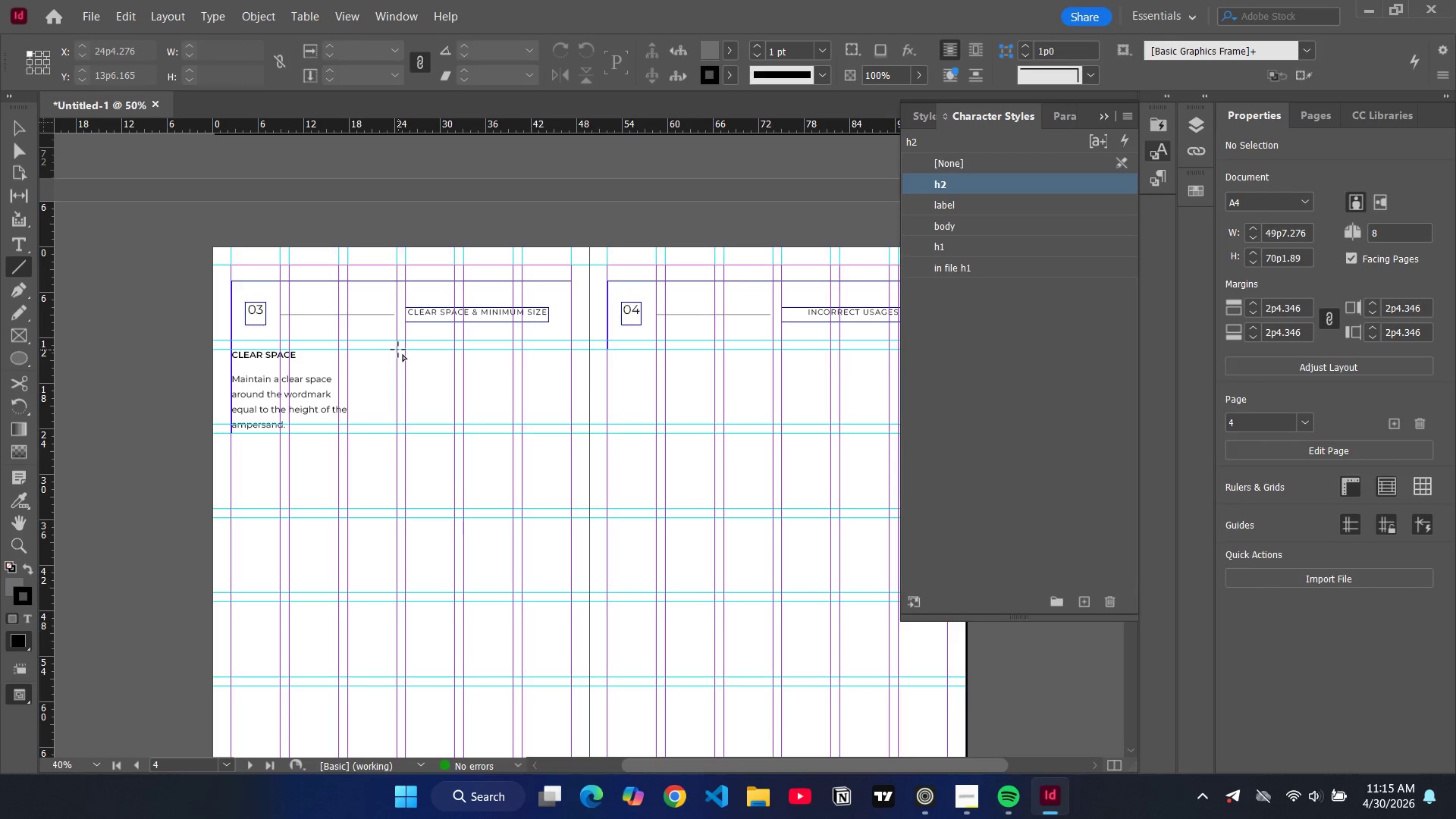 
left_click_drag(start_coordinate=[398, 350], to_coordinate=[572, 349])
 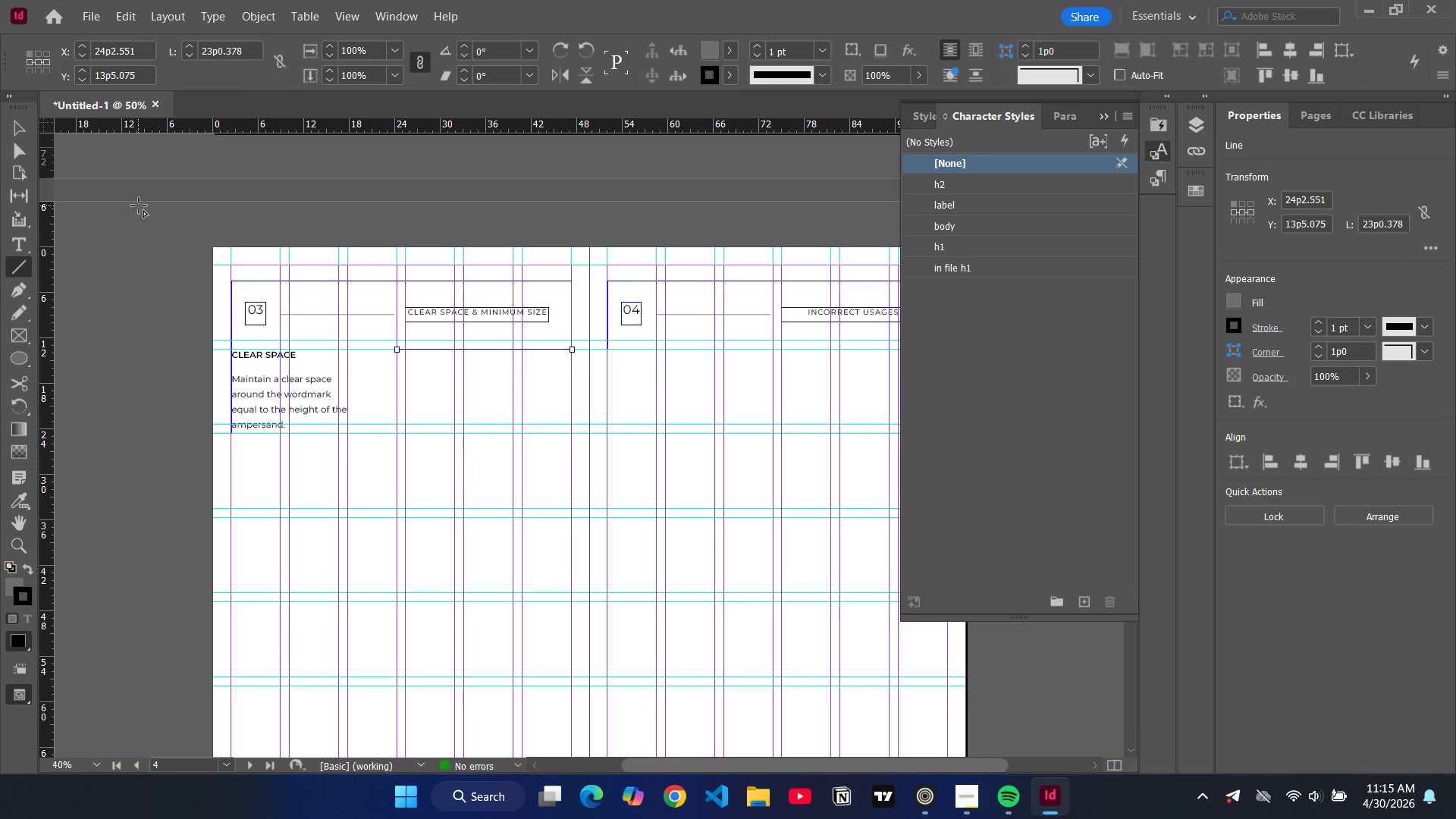 
key(V)
 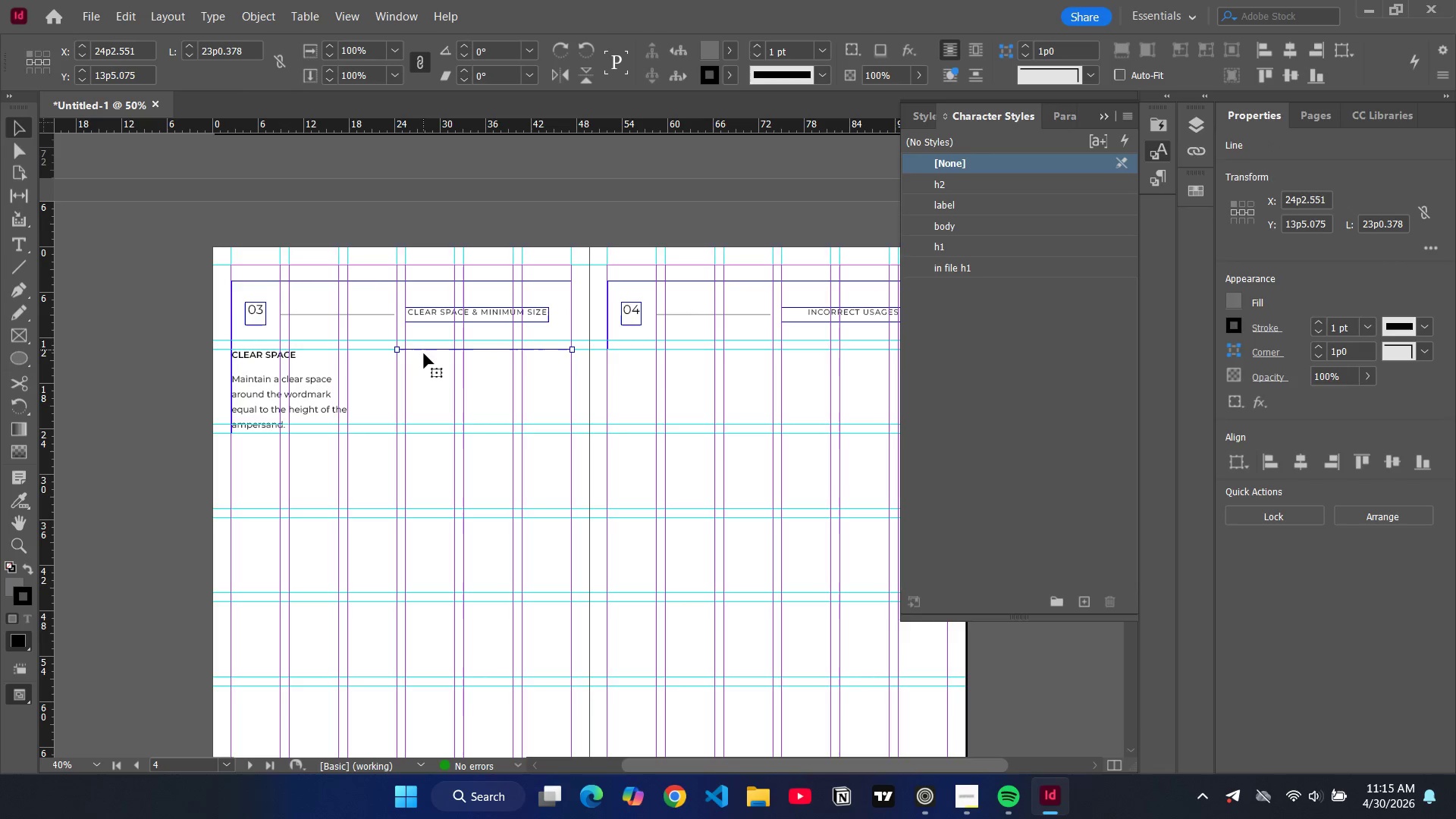 
key(Control+C)
 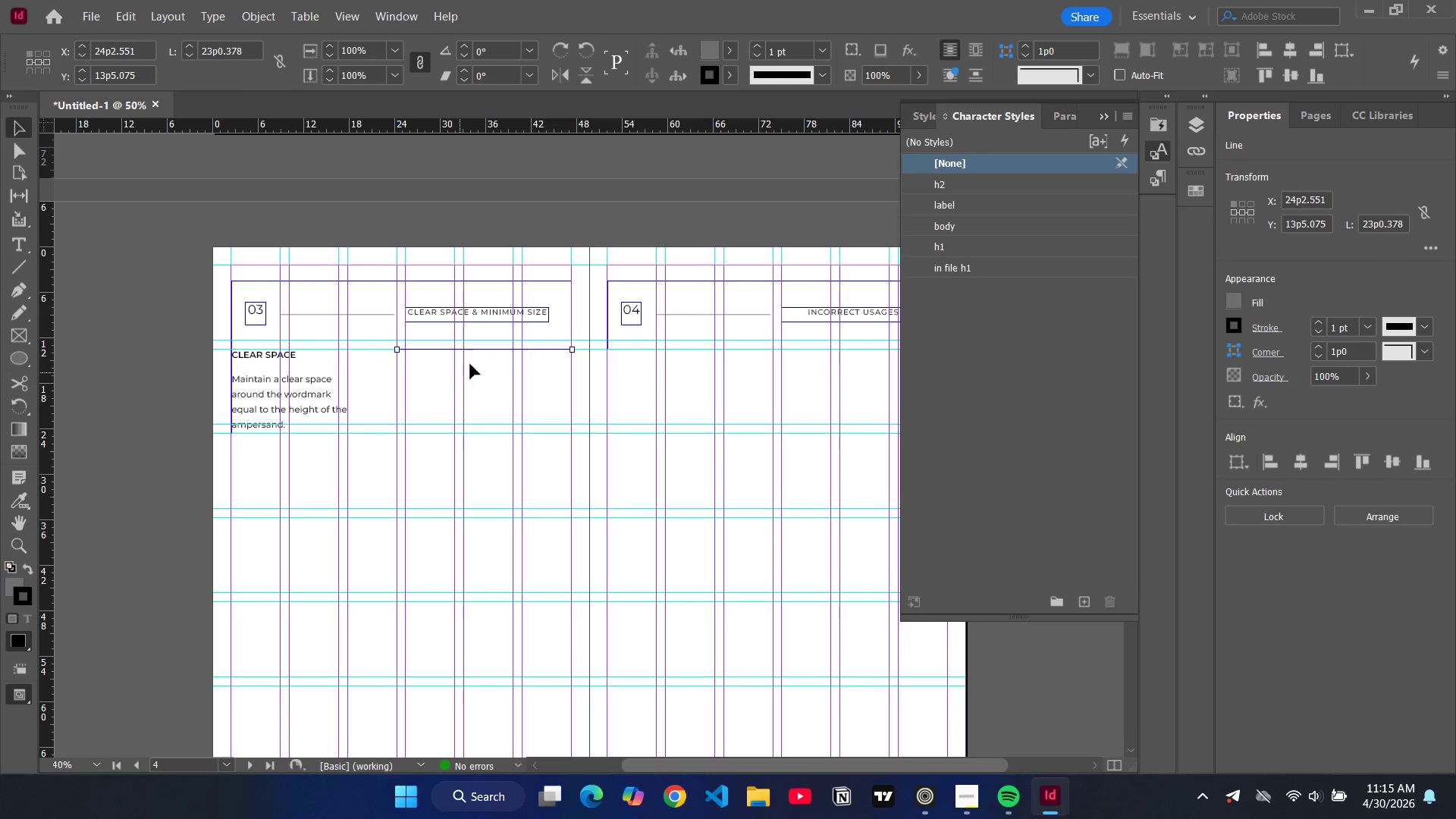 
key(Control+V)
 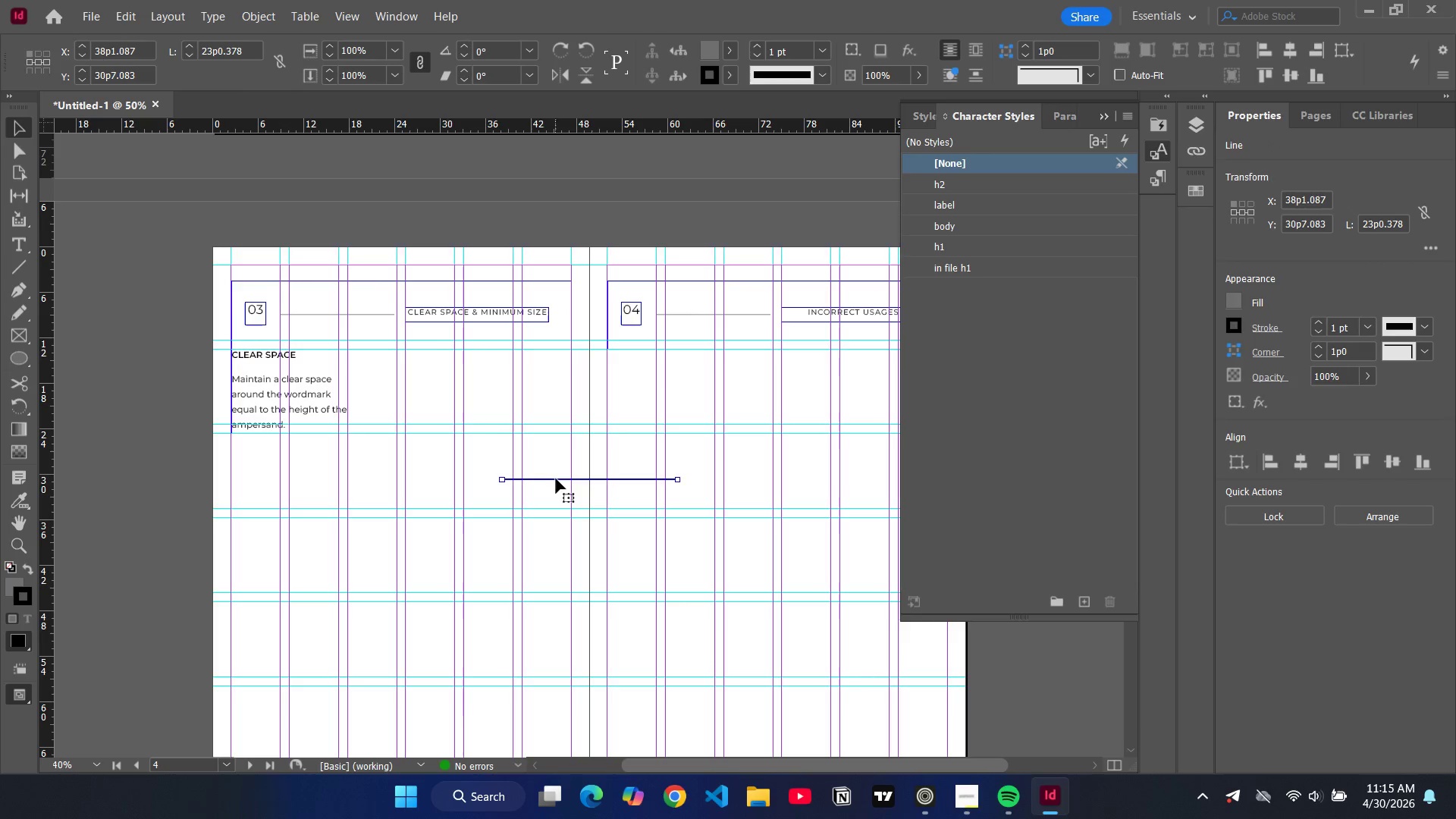 
left_click_drag(start_coordinate=[556, 479], to_coordinate=[453, 424])
 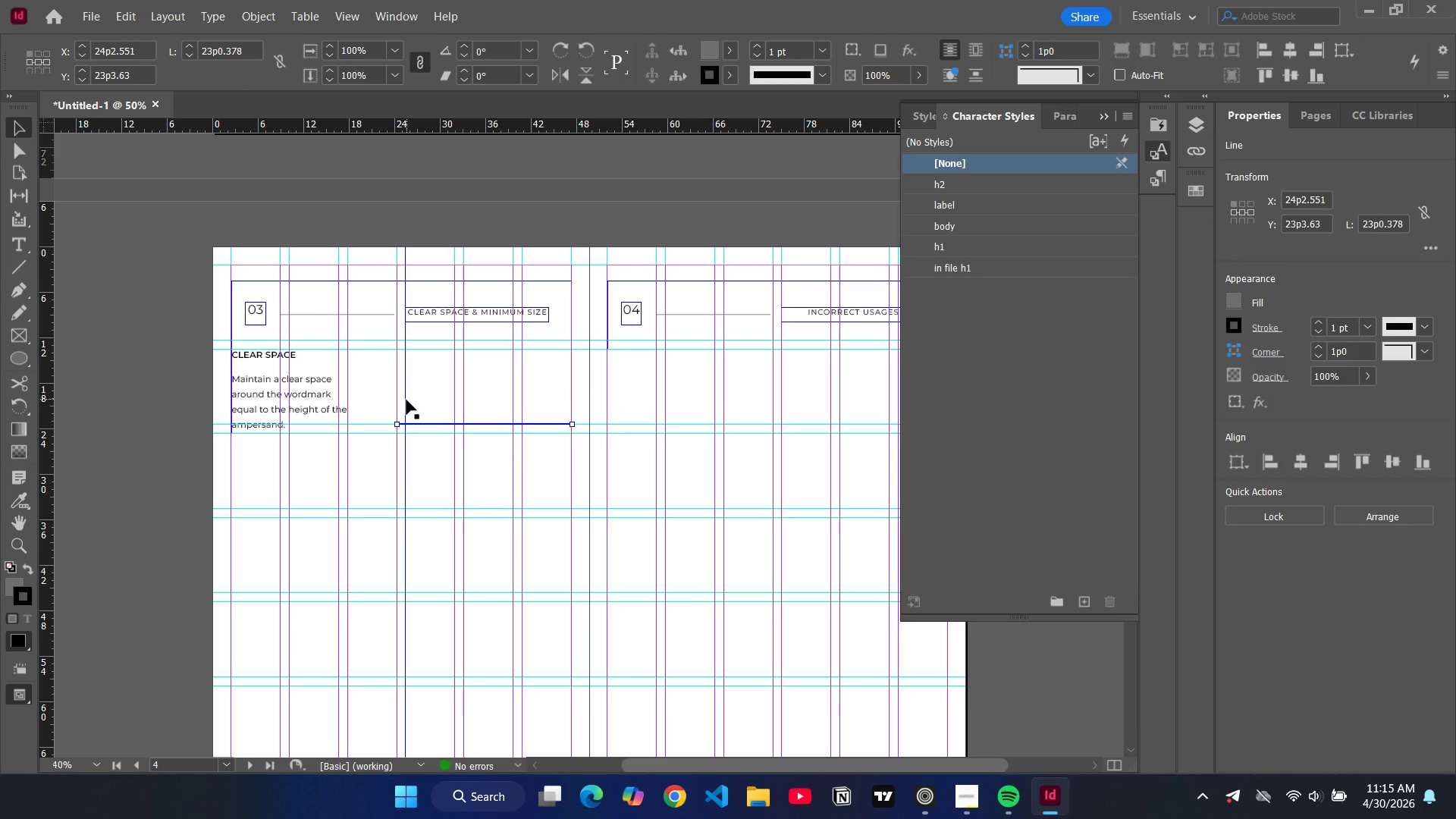 
key(Control+ControlLeft)
 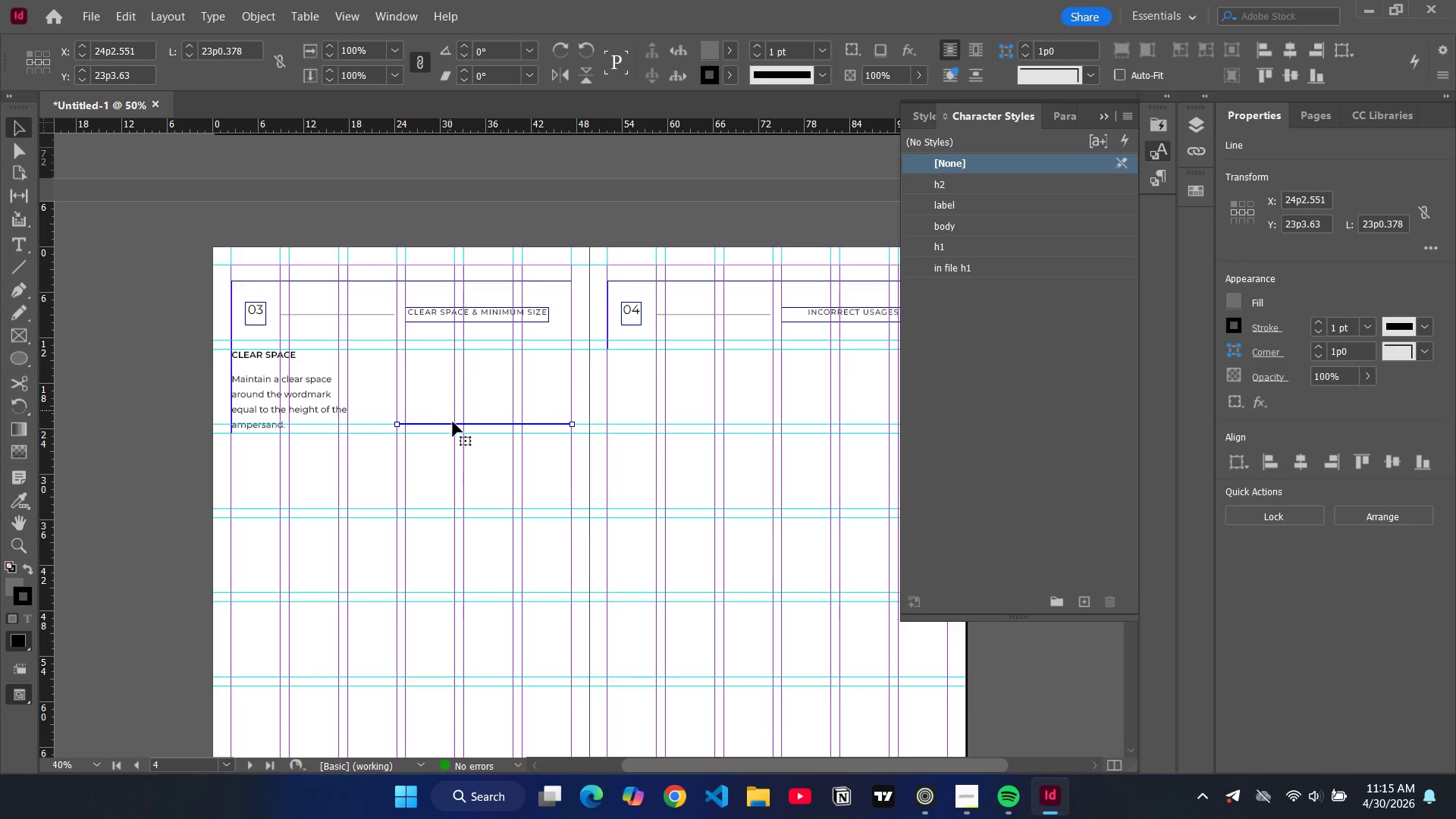 
hold_key(key=ControlLeft, duration=1.36)
 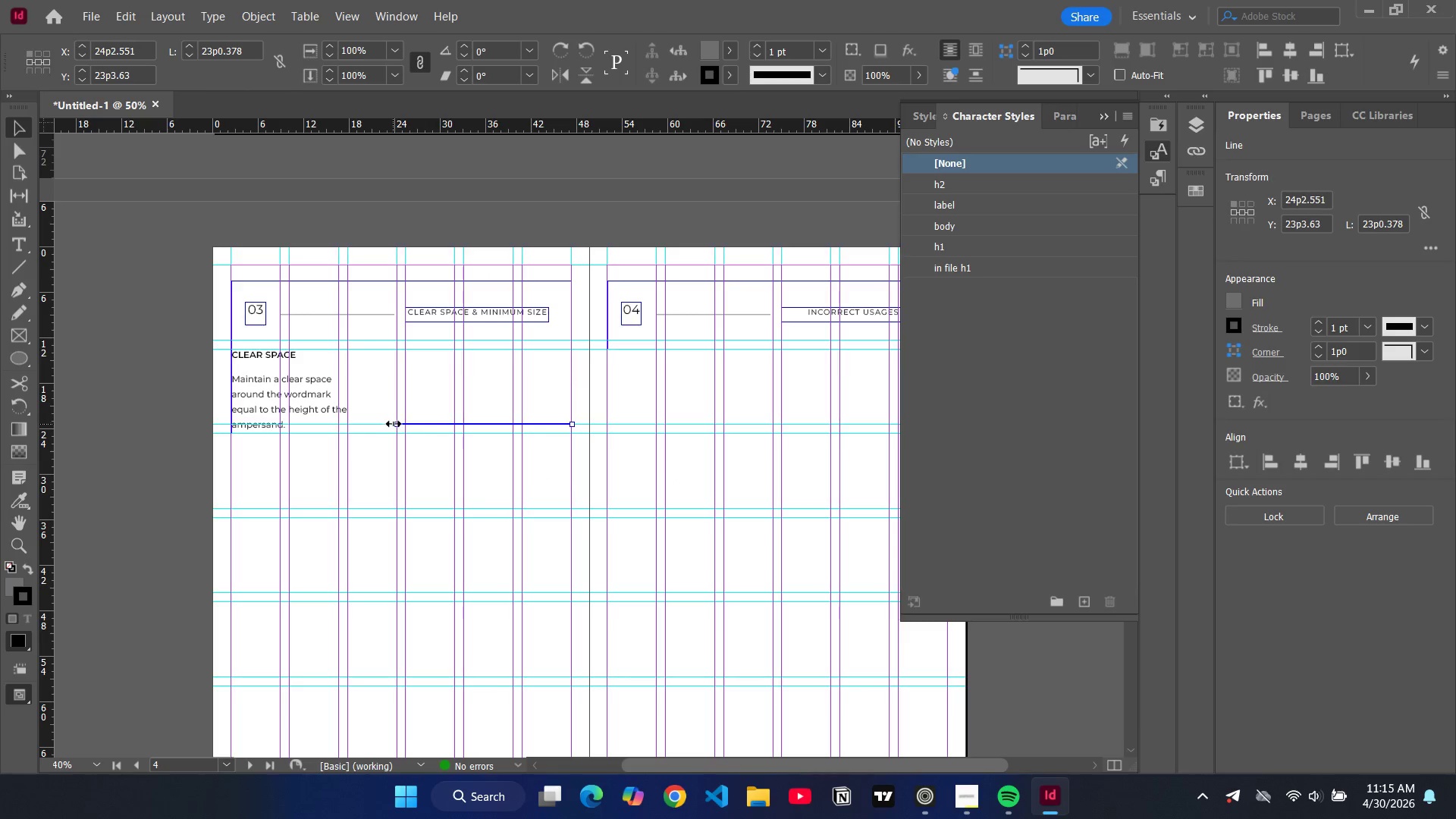 
left_click_drag(start_coordinate=[394, 424], to_coordinate=[397, 428])
 